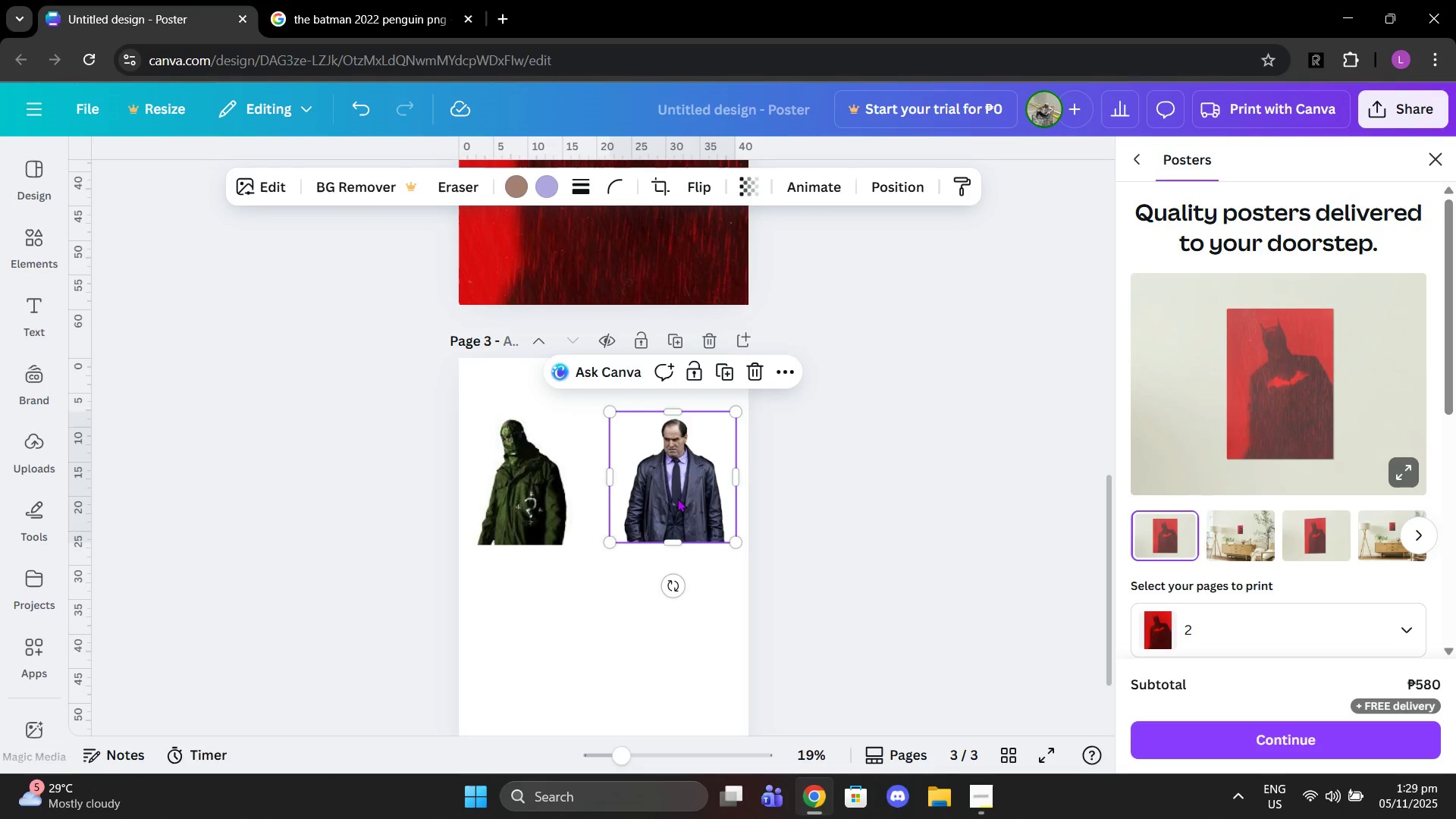 
left_click_drag(start_coordinate=[678, 485], to_coordinate=[672, 495])
 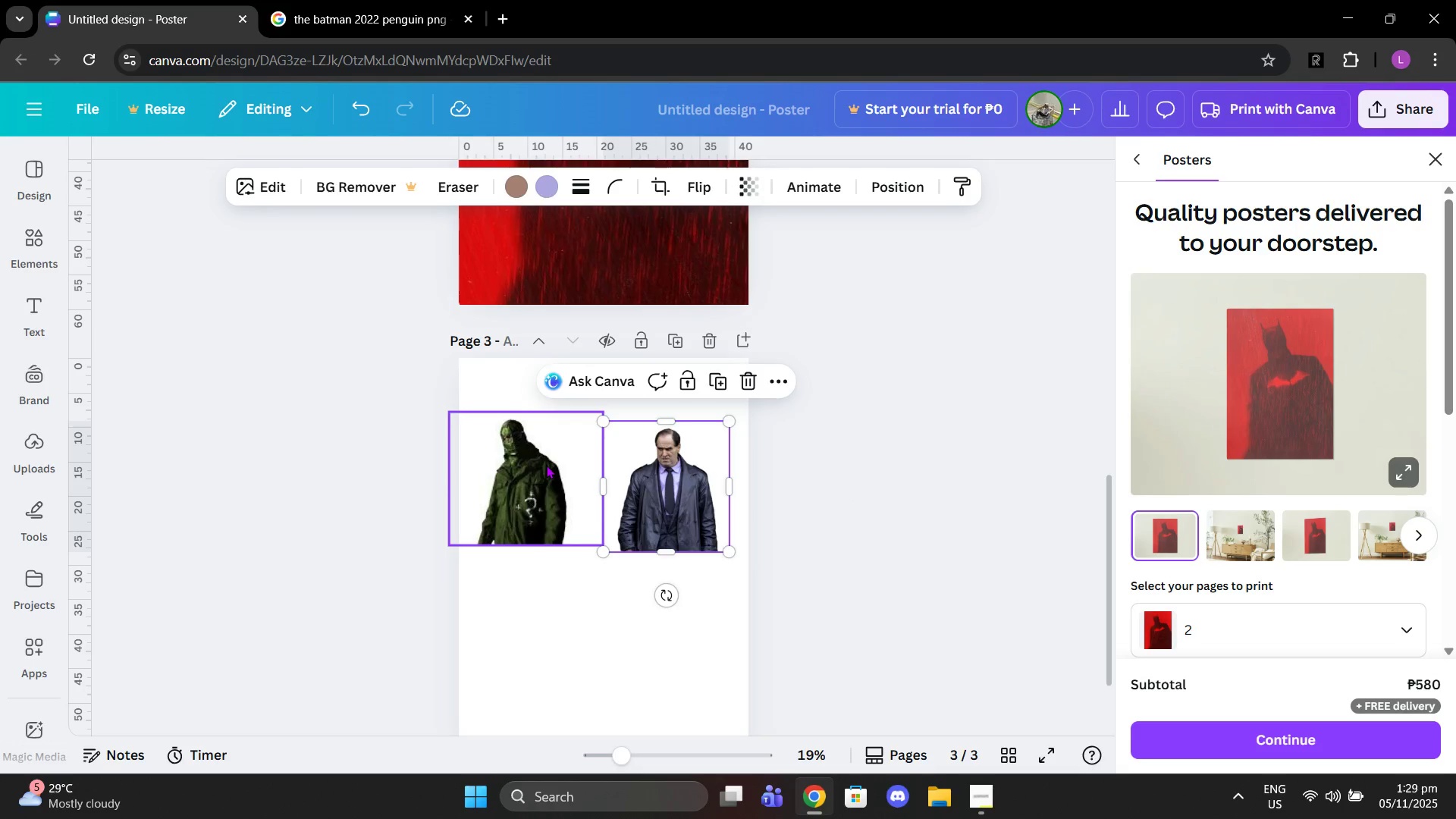 
left_click([546, 465])
 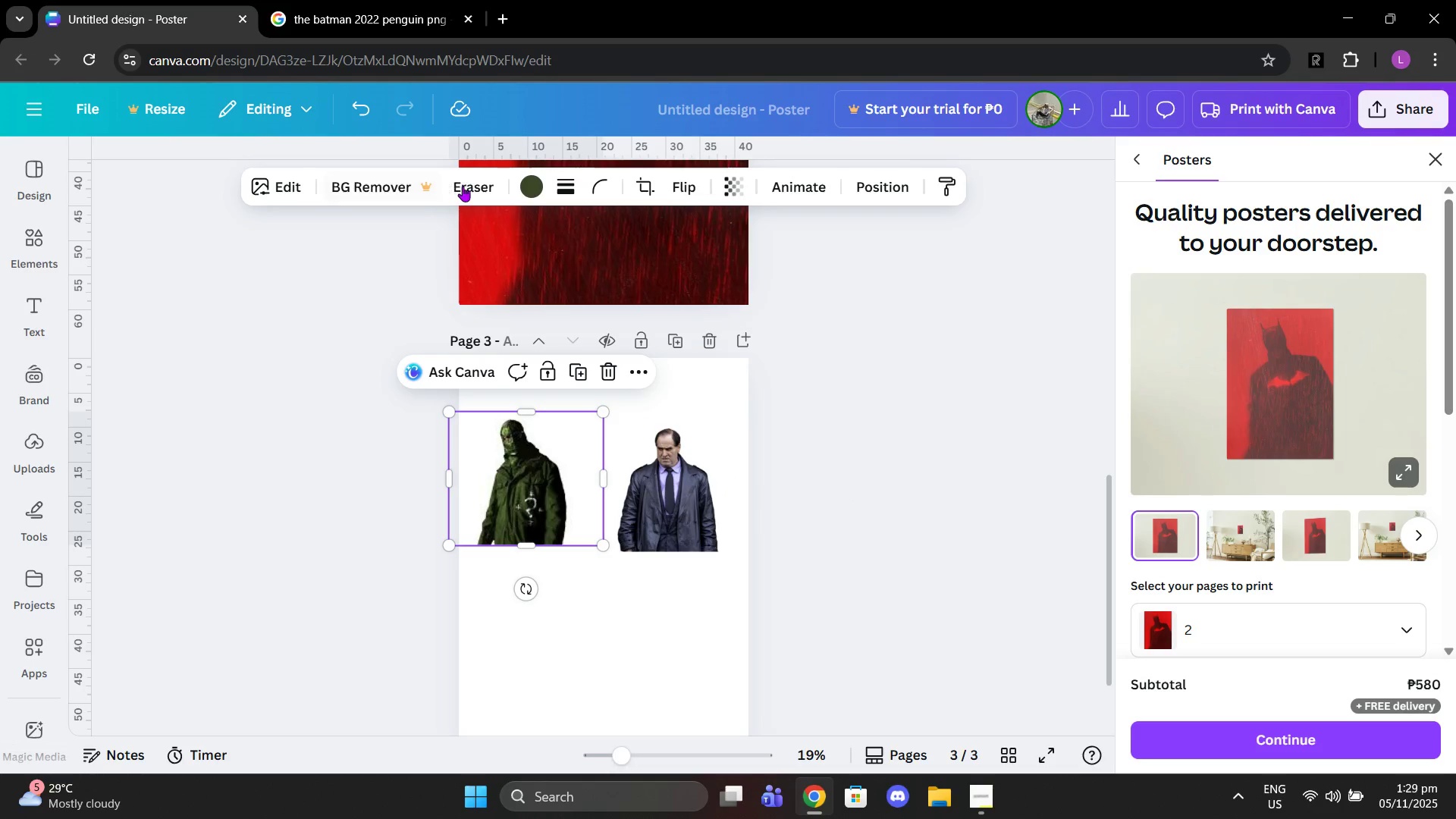 
left_click([464, 186])
 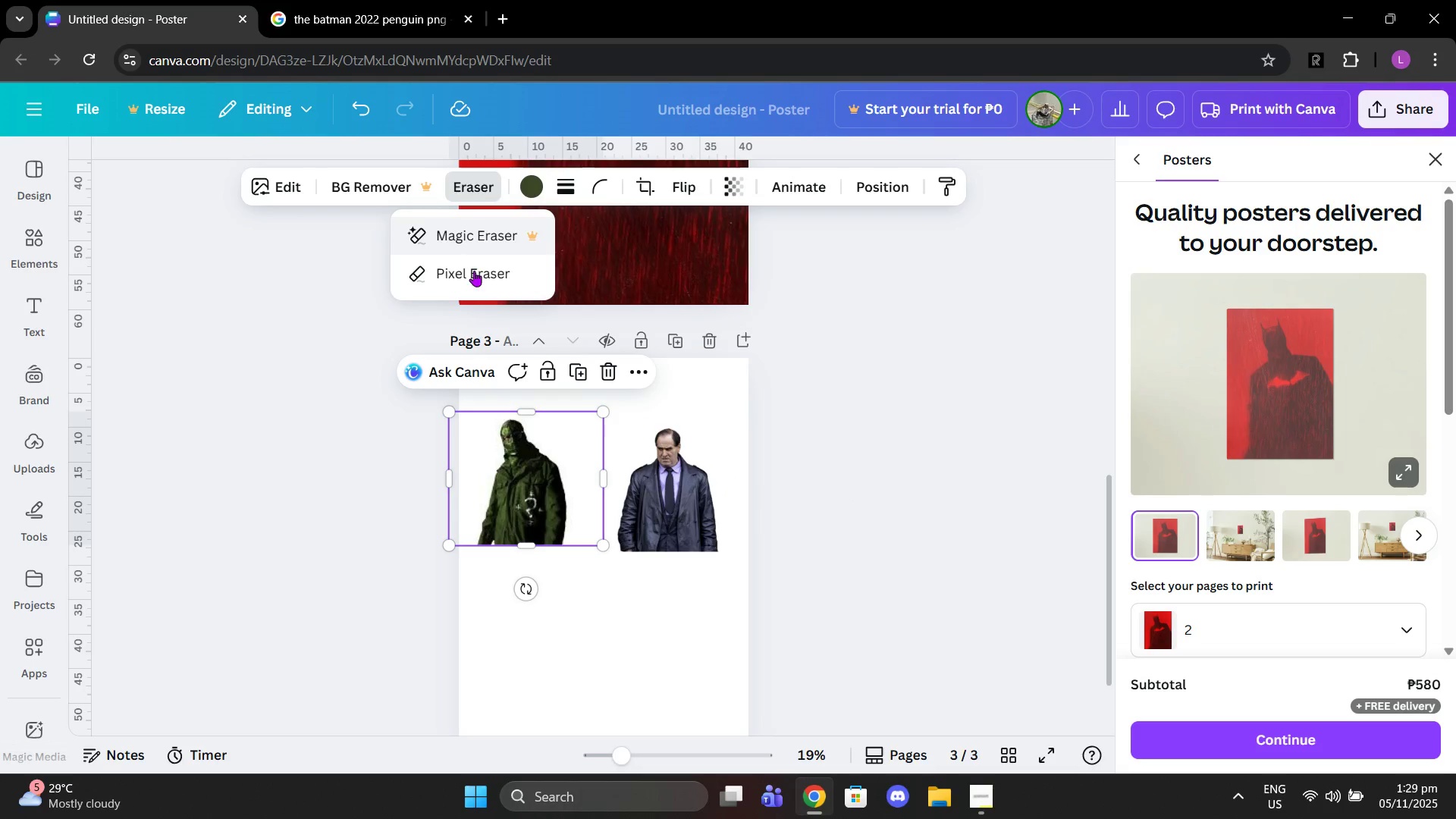 
left_click([474, 271])
 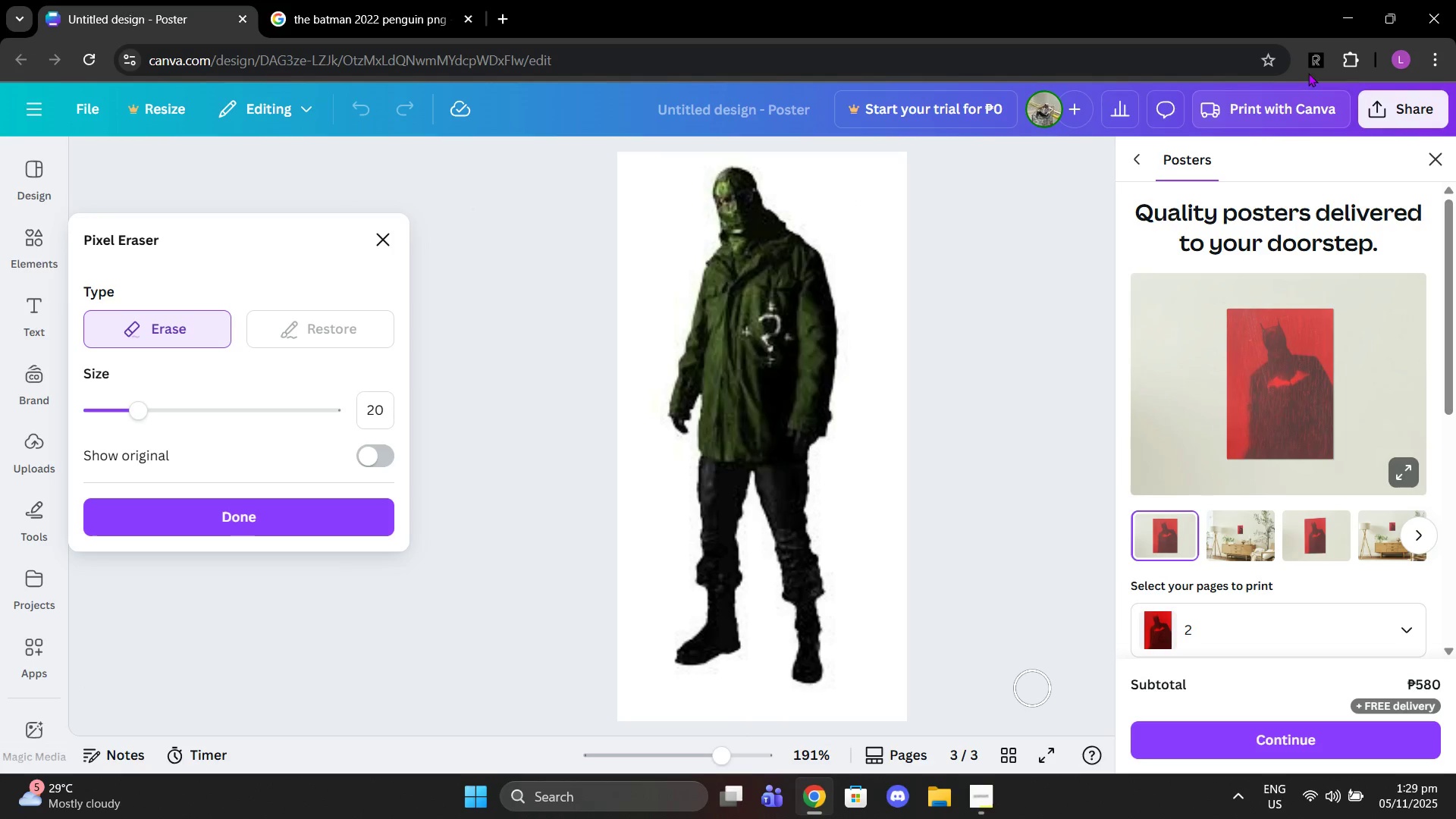 
left_click([1316, 58])
 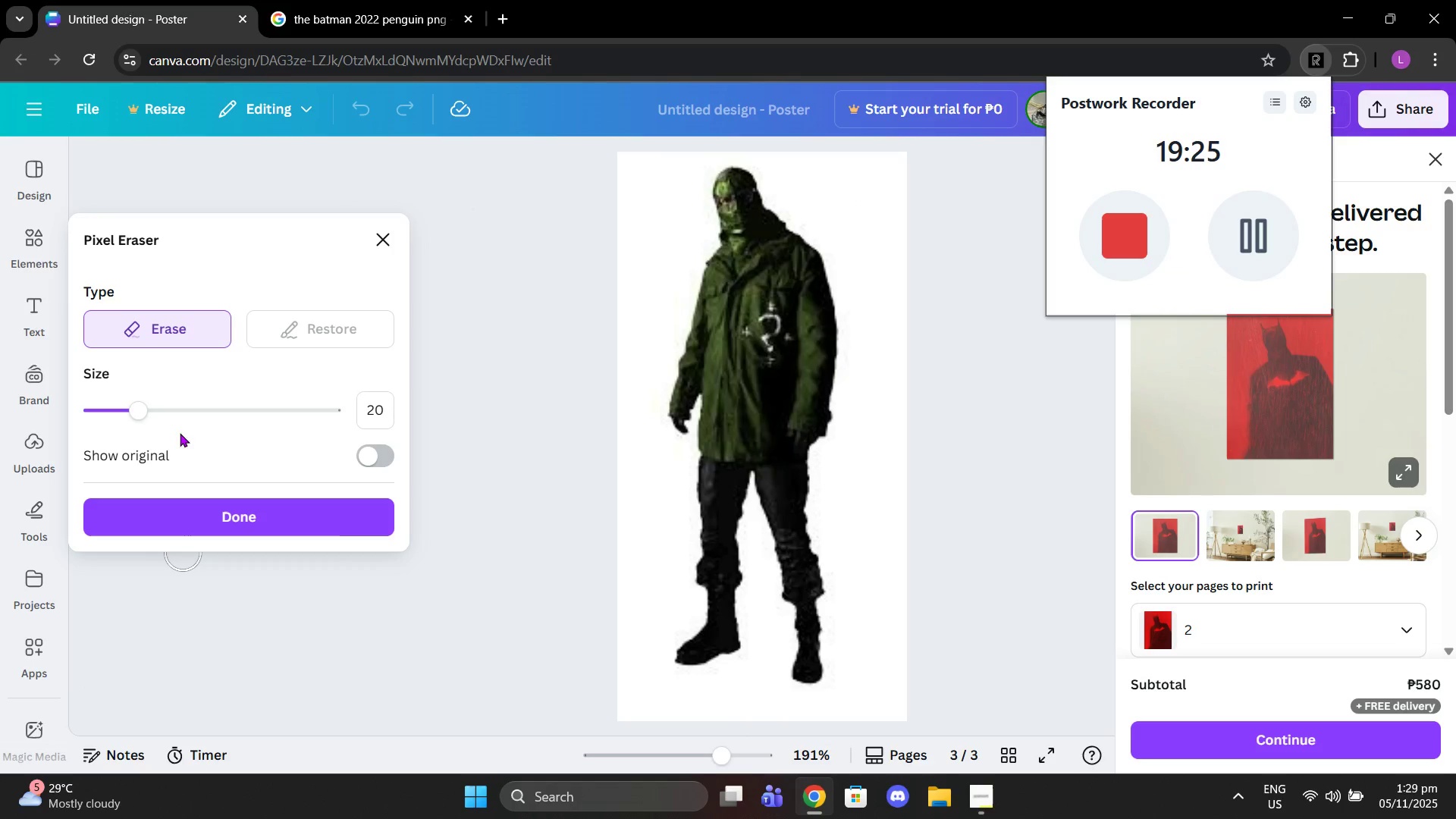 
left_click_drag(start_coordinate=[157, 406], to_coordinate=[185, 408])
 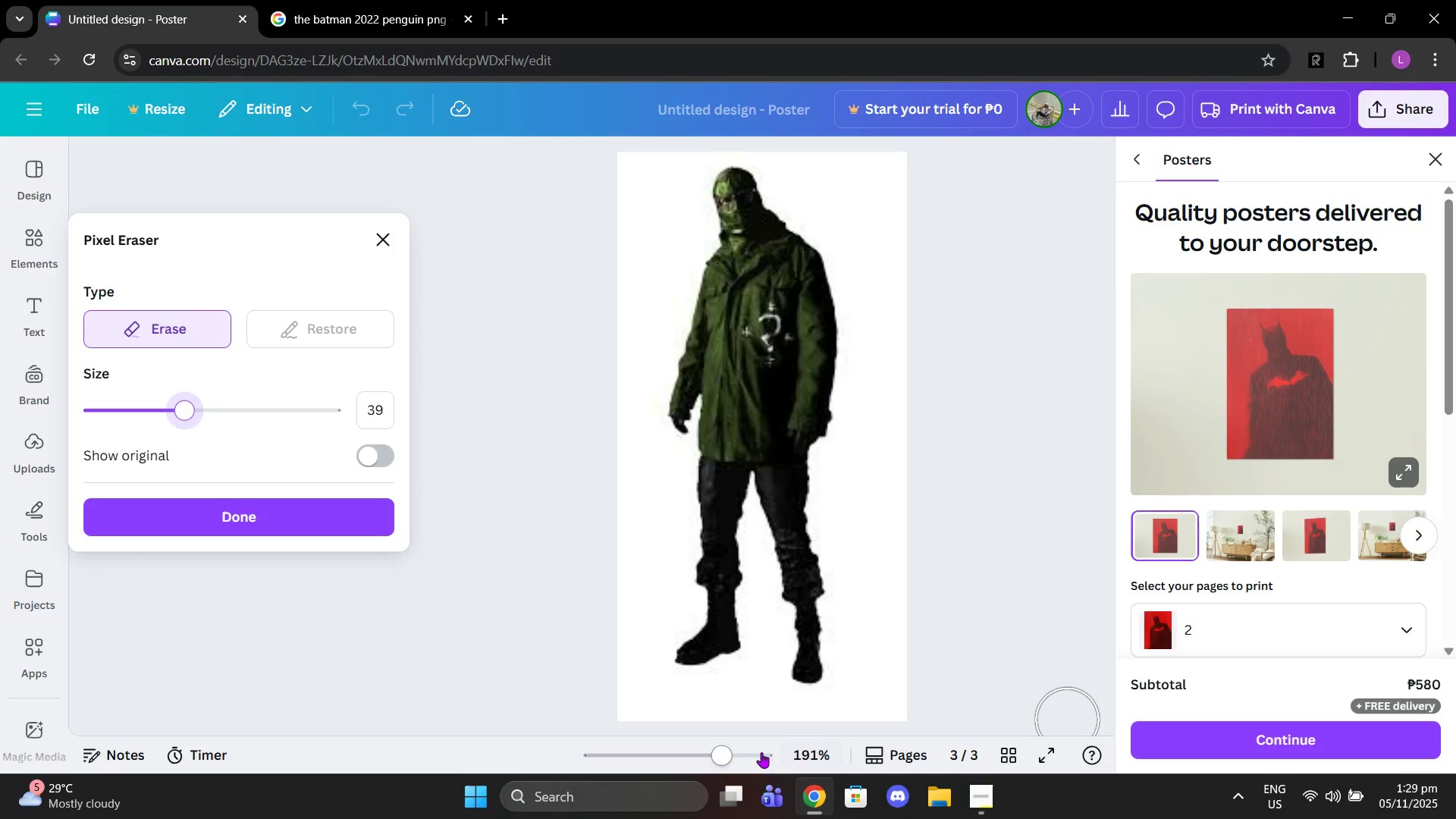 
left_click_drag(start_coordinate=[739, 751], to_coordinate=[763, 751])
 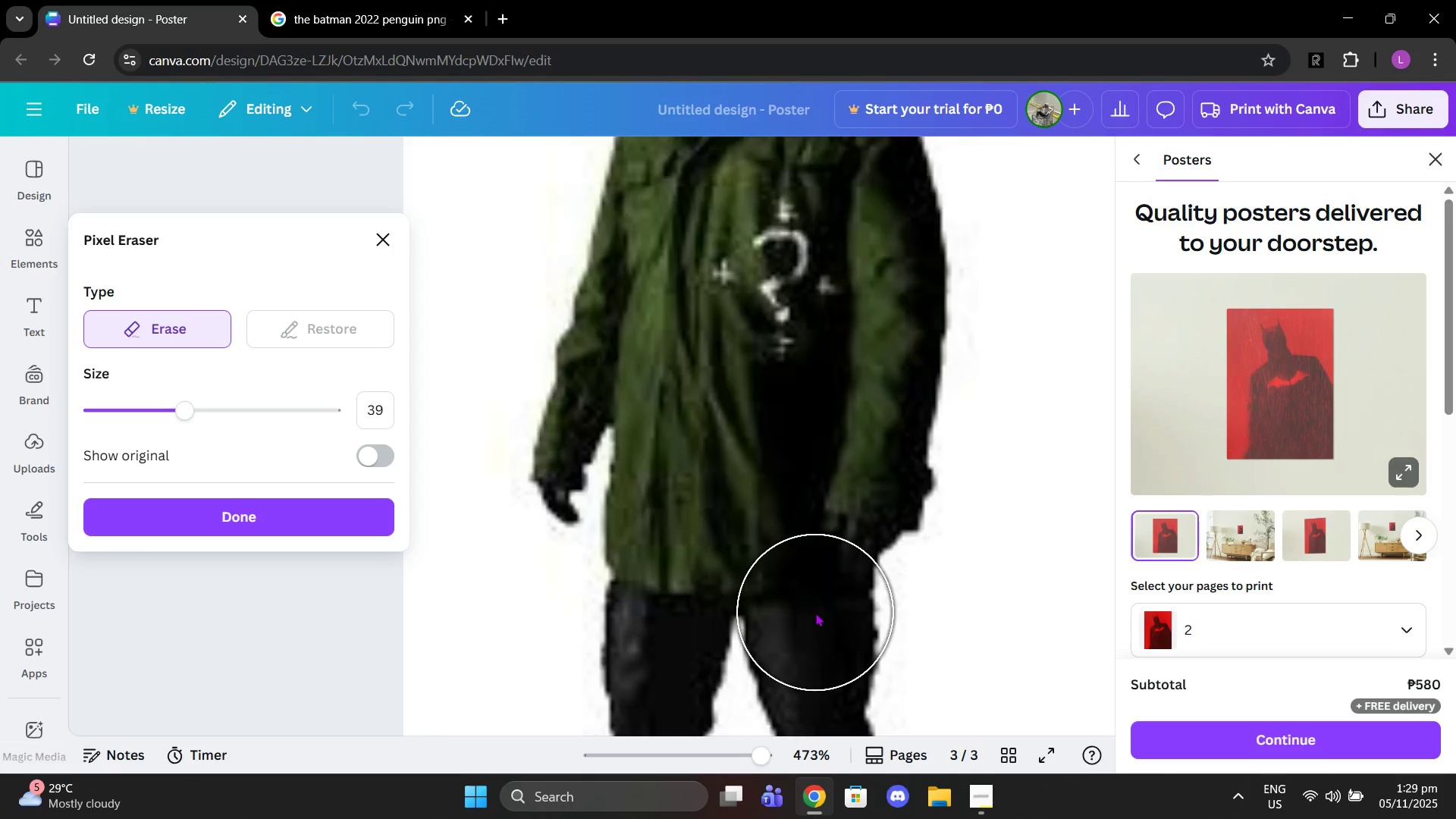 
scroll: coordinate [815, 613], scroll_direction: up, amount: 6.0
 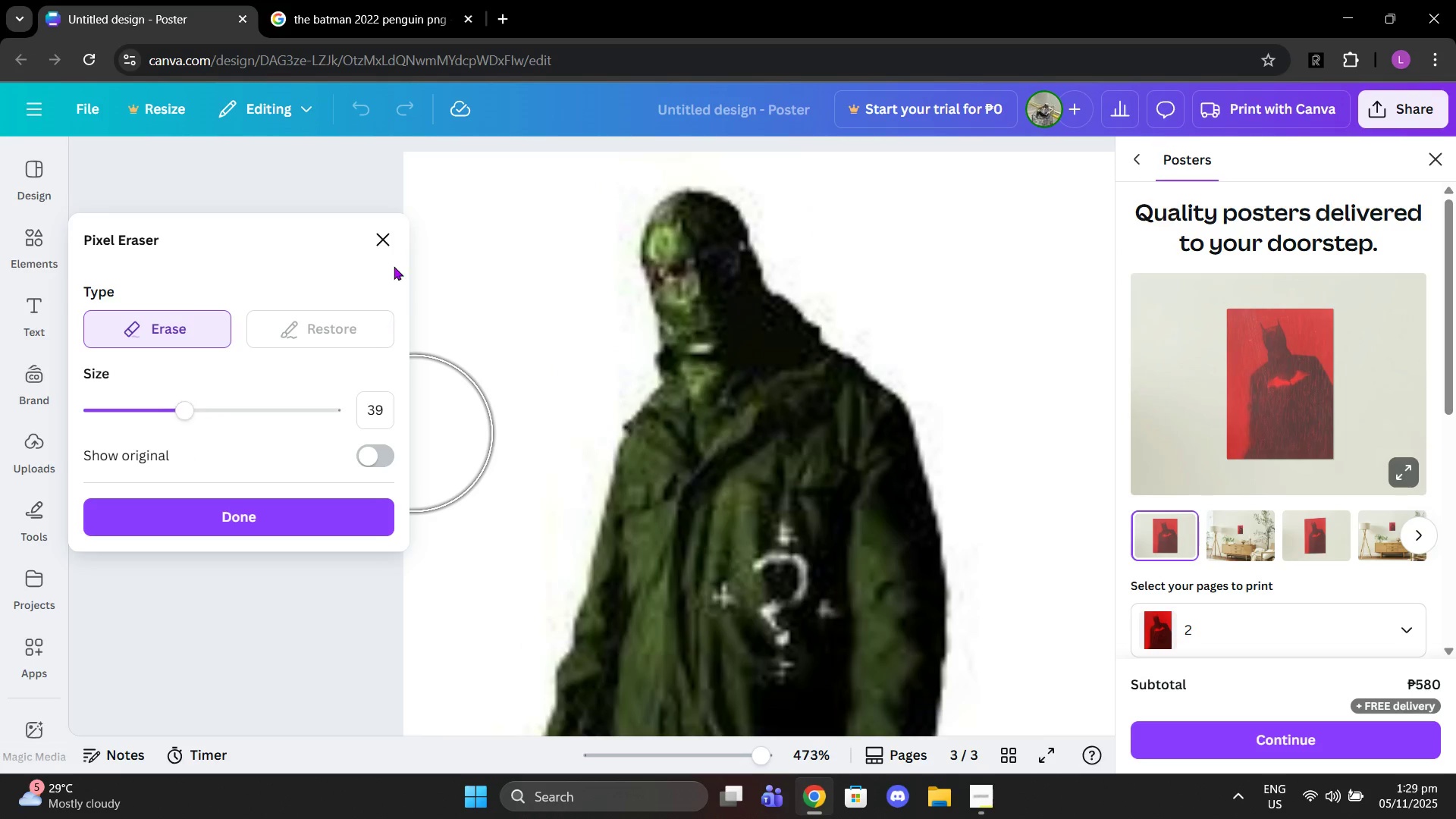 
left_click([386, 239])
 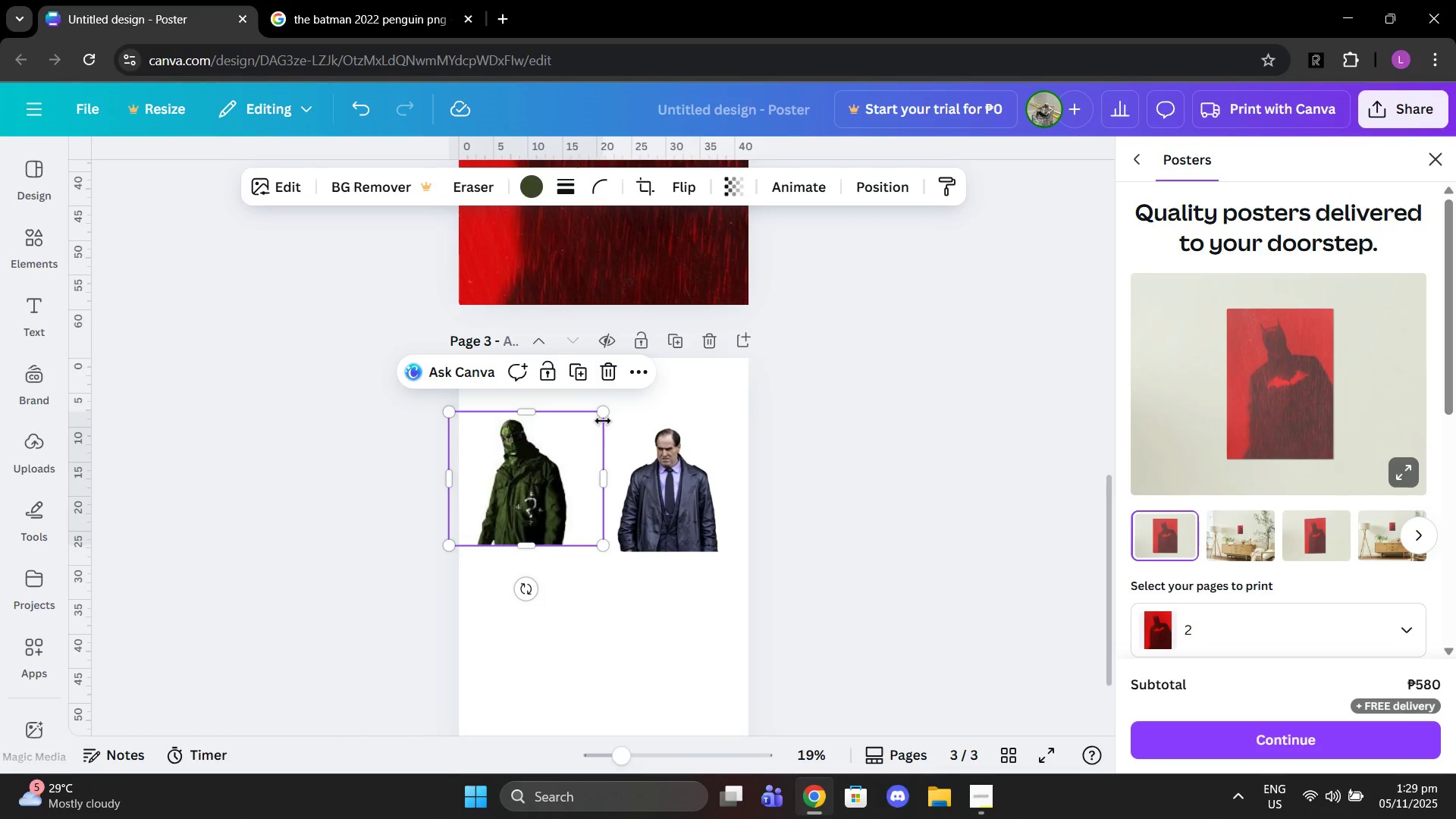 
left_click_drag(start_coordinate=[608, 411], to_coordinate=[908, 289])
 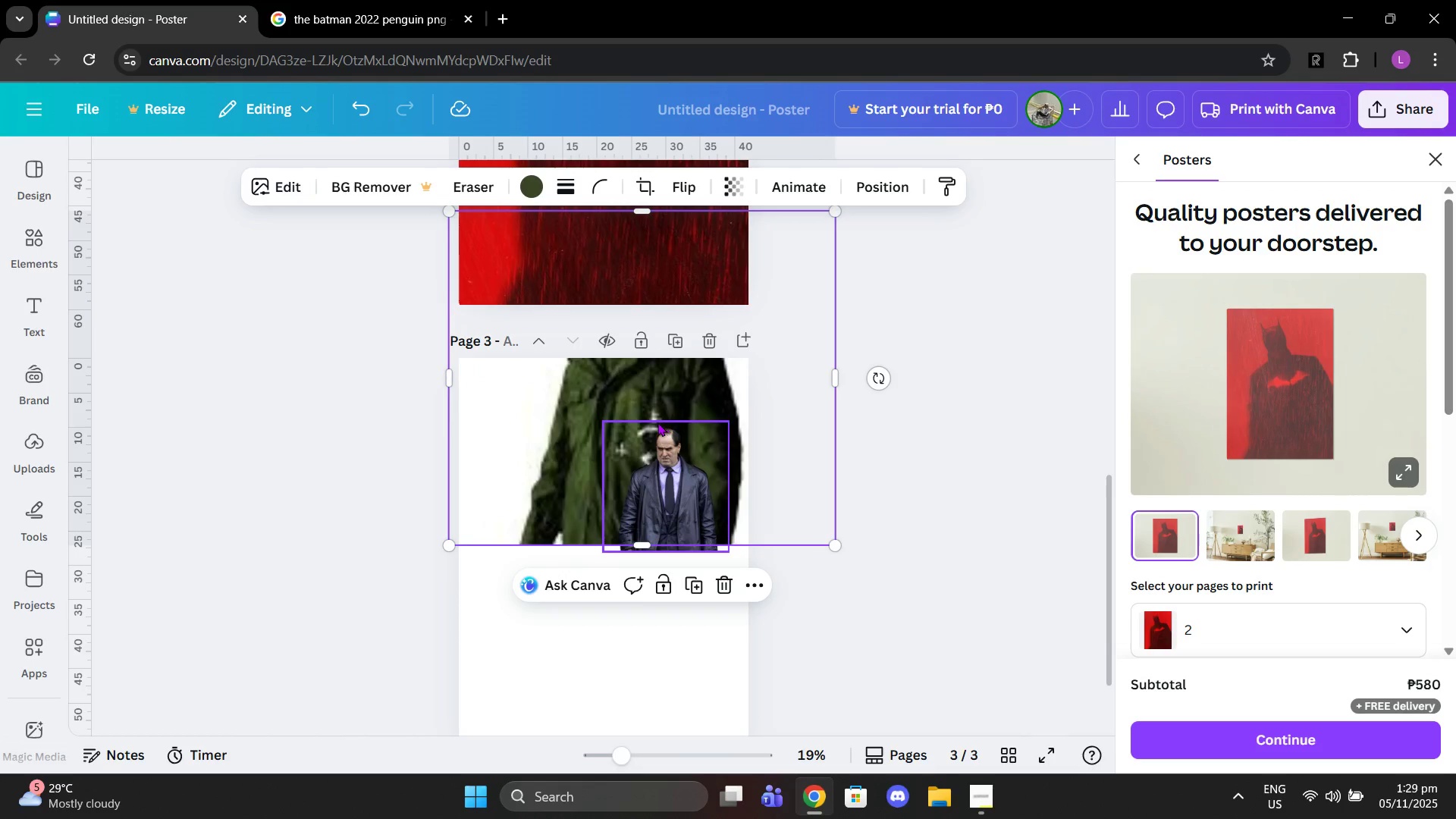 
left_click_drag(start_coordinate=[657, 422], to_coordinate=[595, 533])
 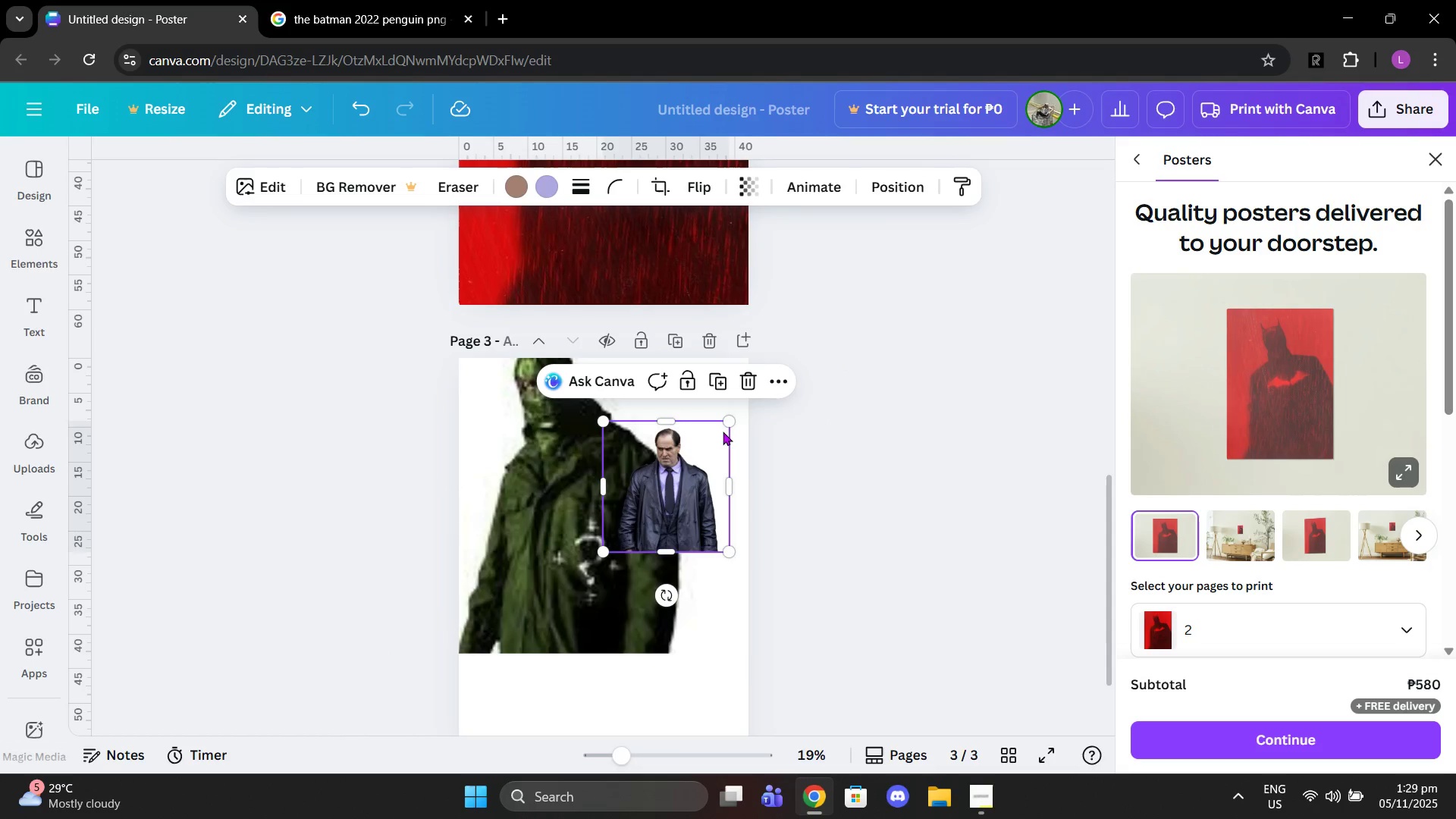 
left_click([689, 464])
 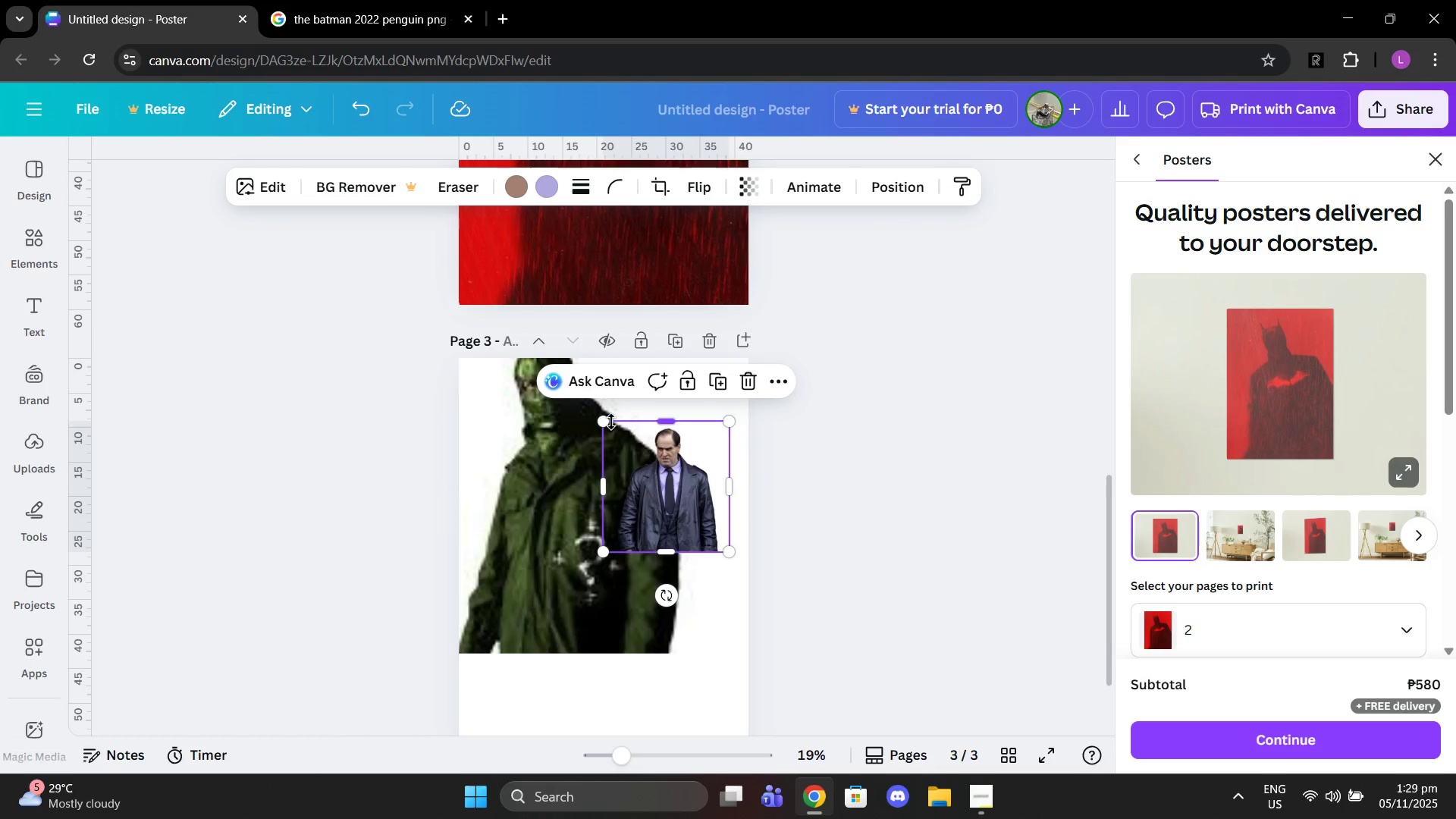 
left_click_drag(start_coordinate=[606, 421], to_coordinate=[435, 292])
 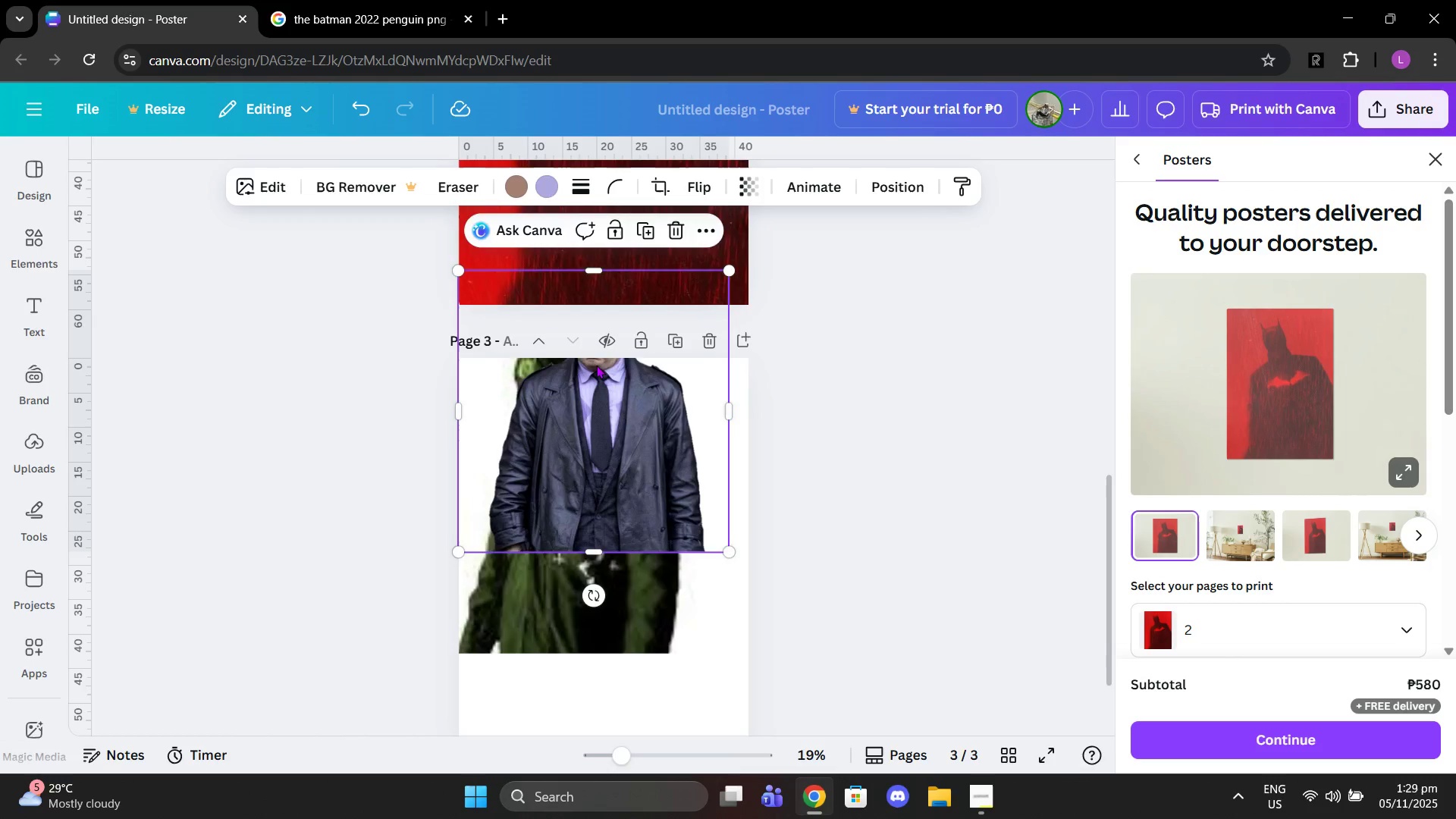 
left_click_drag(start_coordinate=[595, 364], to_coordinate=[683, 522])
 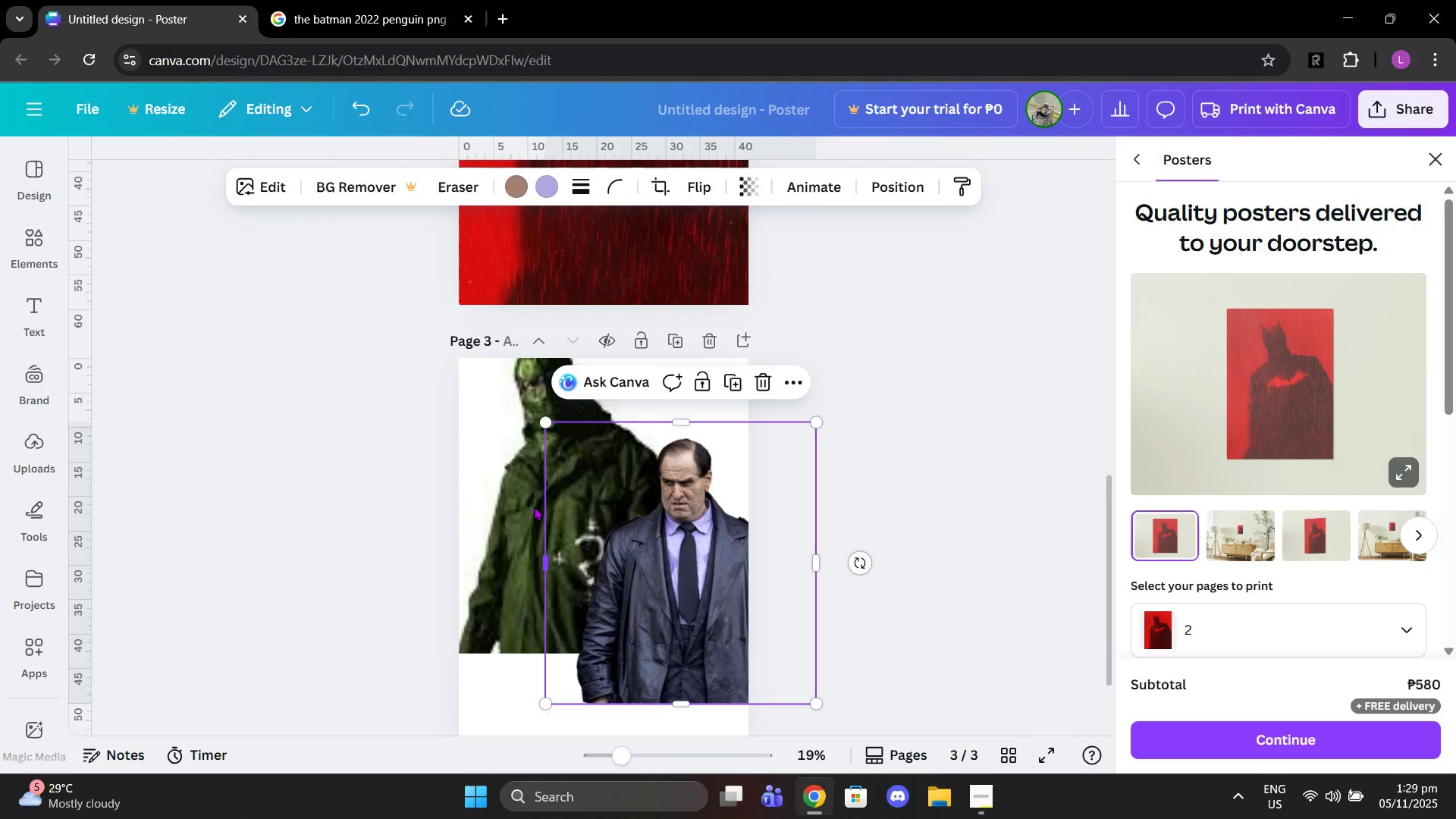 
left_click([519, 504])
 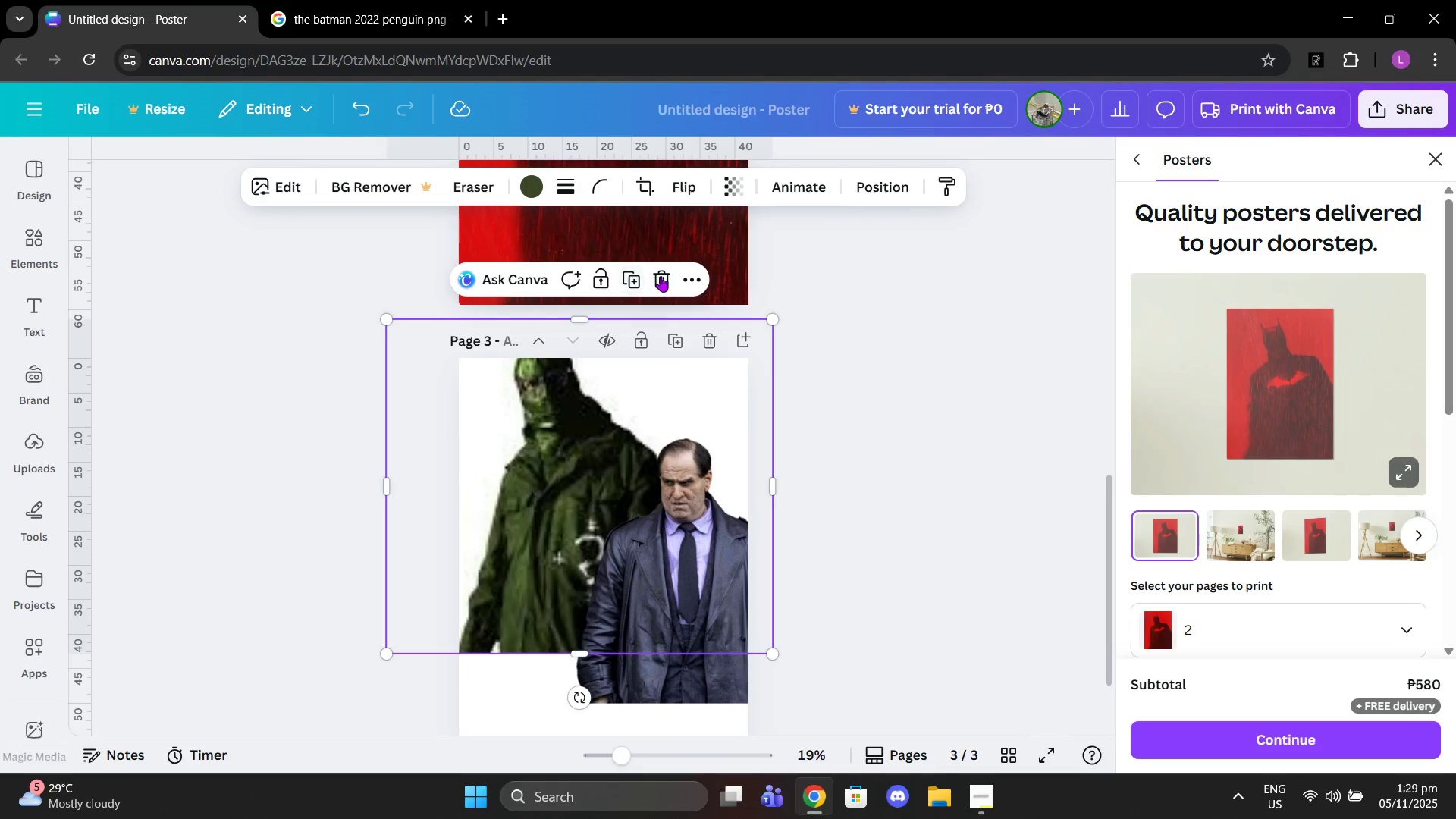 
left_click([661, 276])
 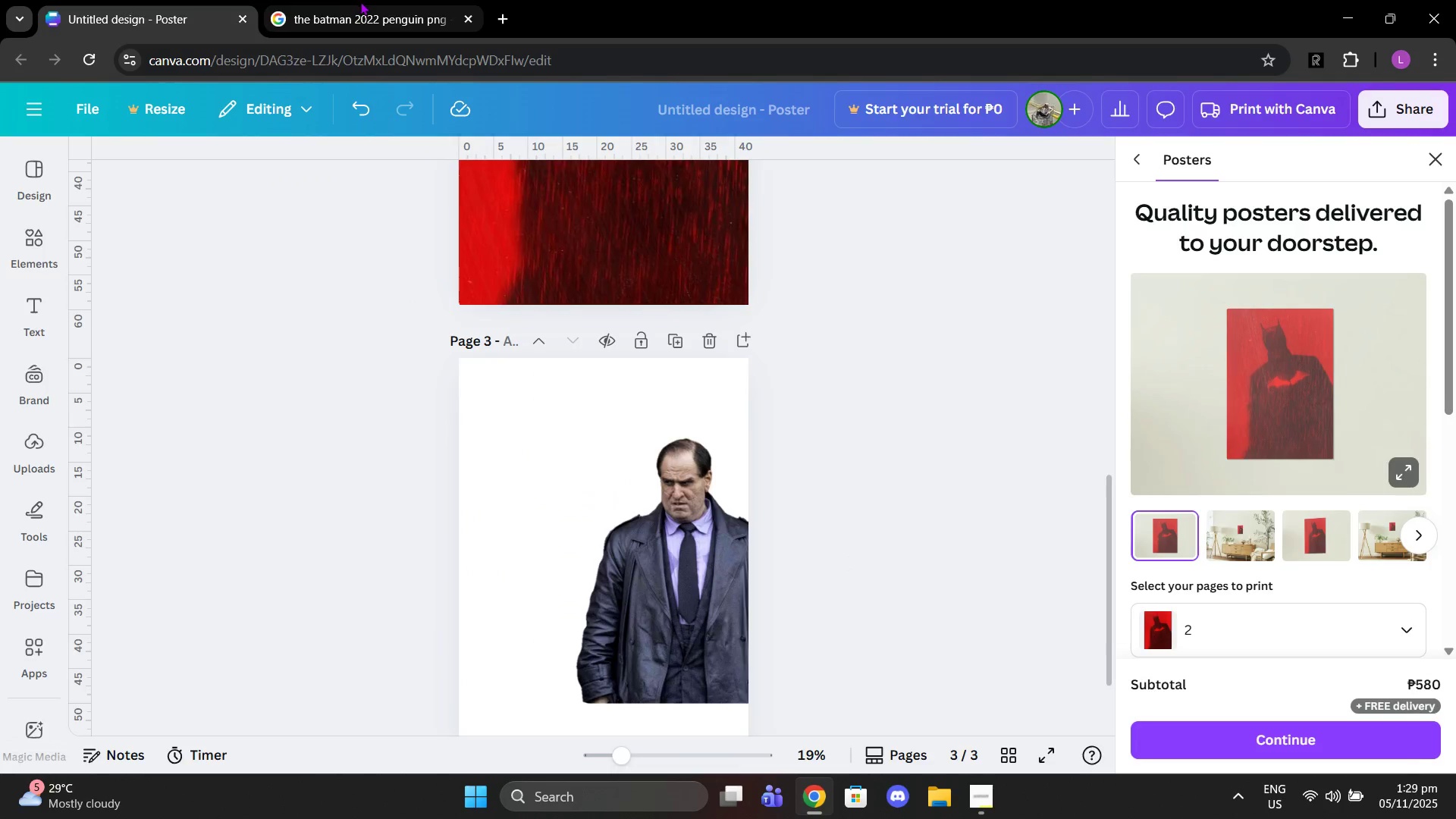 
left_click([360, 2])
 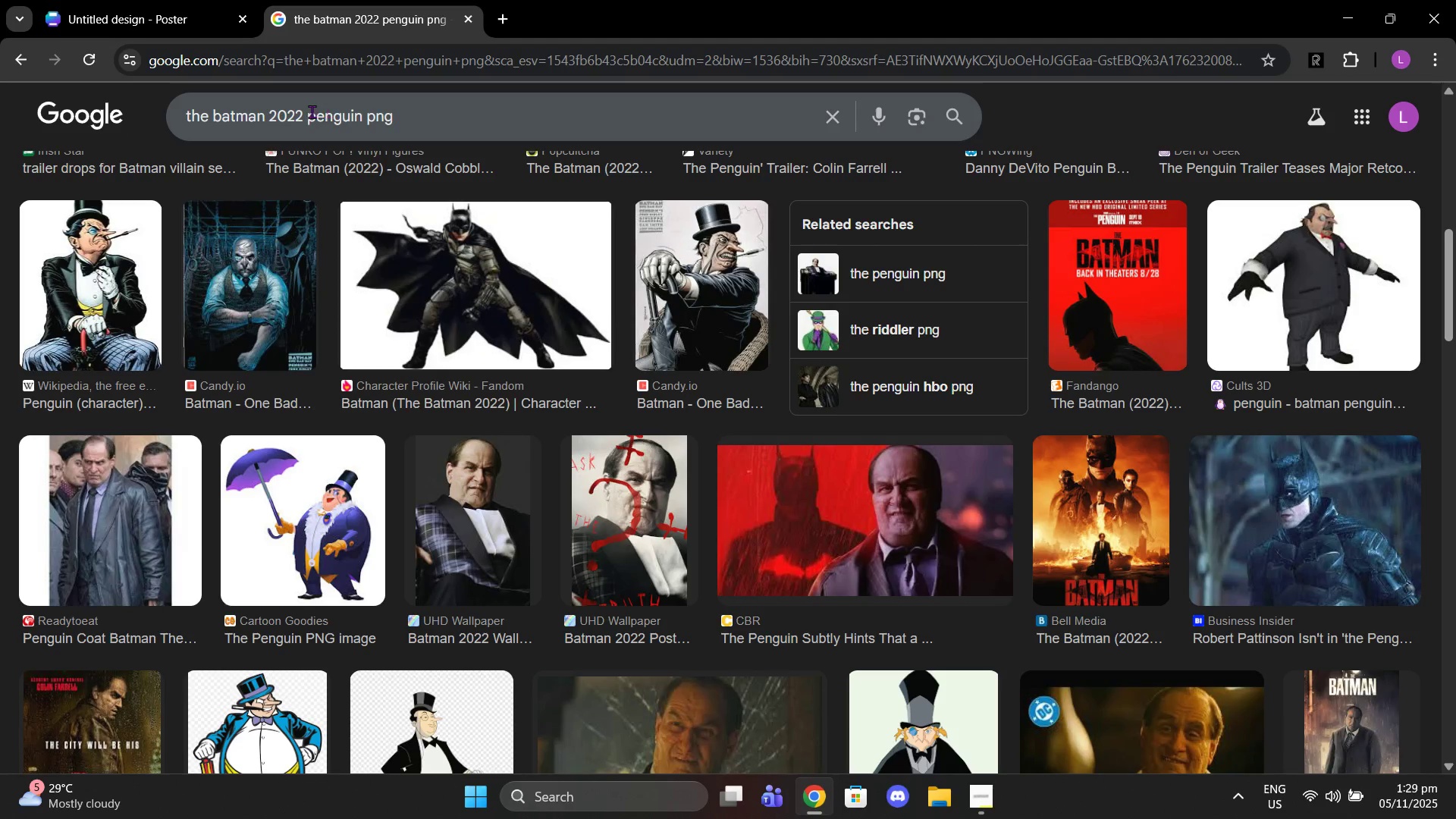 
left_click_drag(start_coordinate=[312, 111], to_coordinate=[417, 116])
 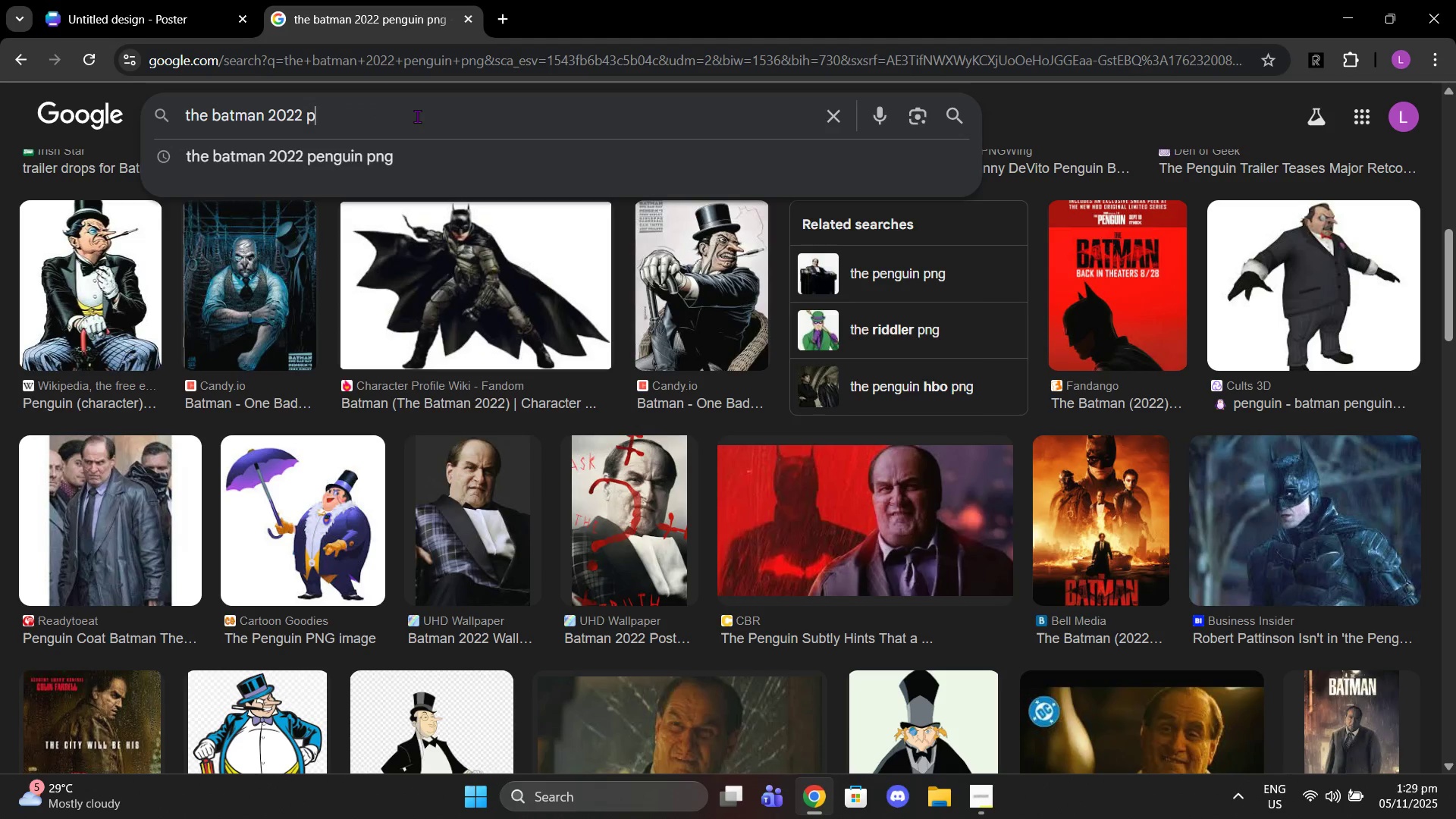 
key(Backspace)
key(Backspace)
key(Backspace)
type( the dr)
key(Backspace)
key(Backspace)
type(riddler ])
 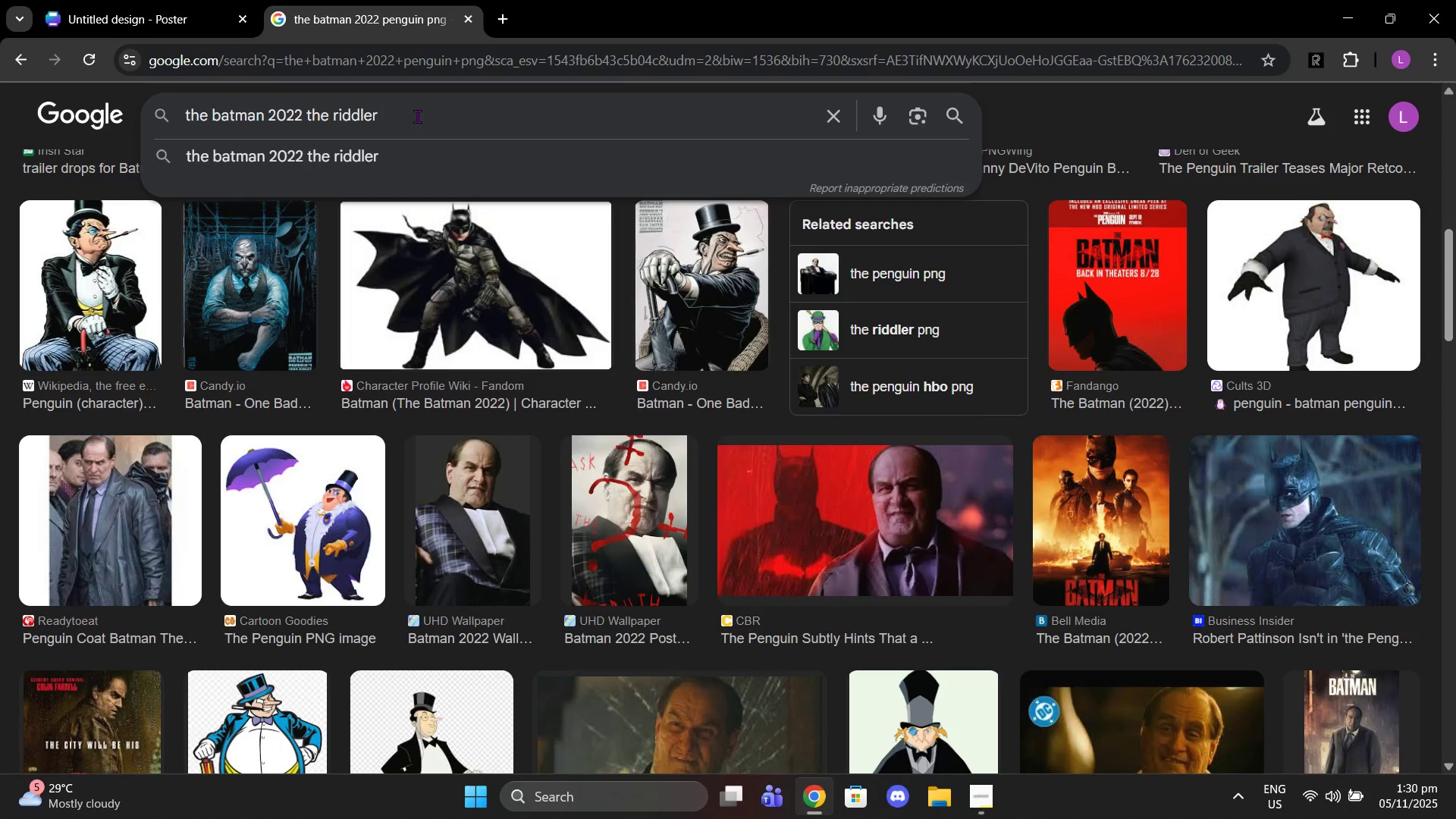 
key(Enter)
 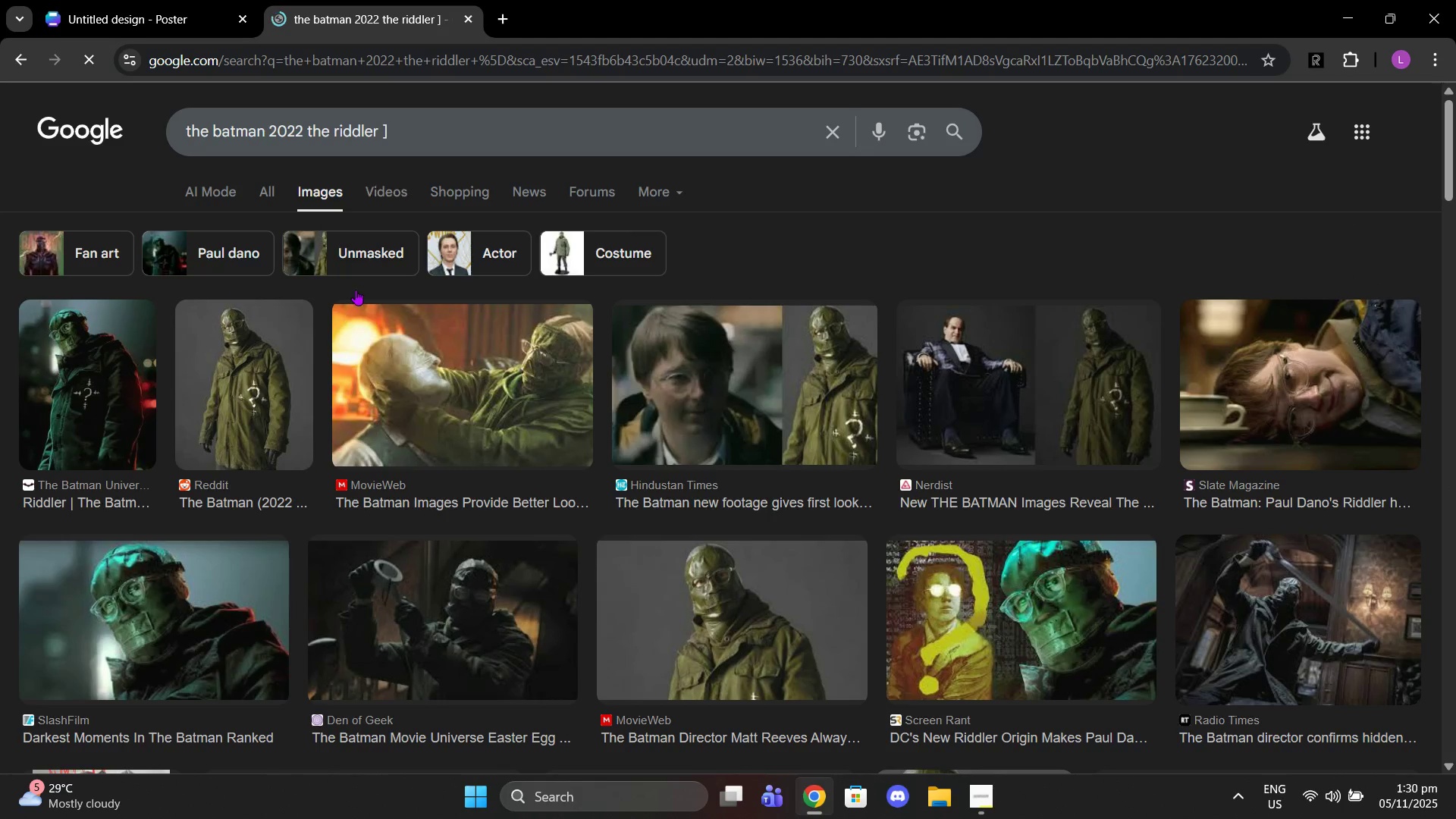 
left_click([265, 378])
 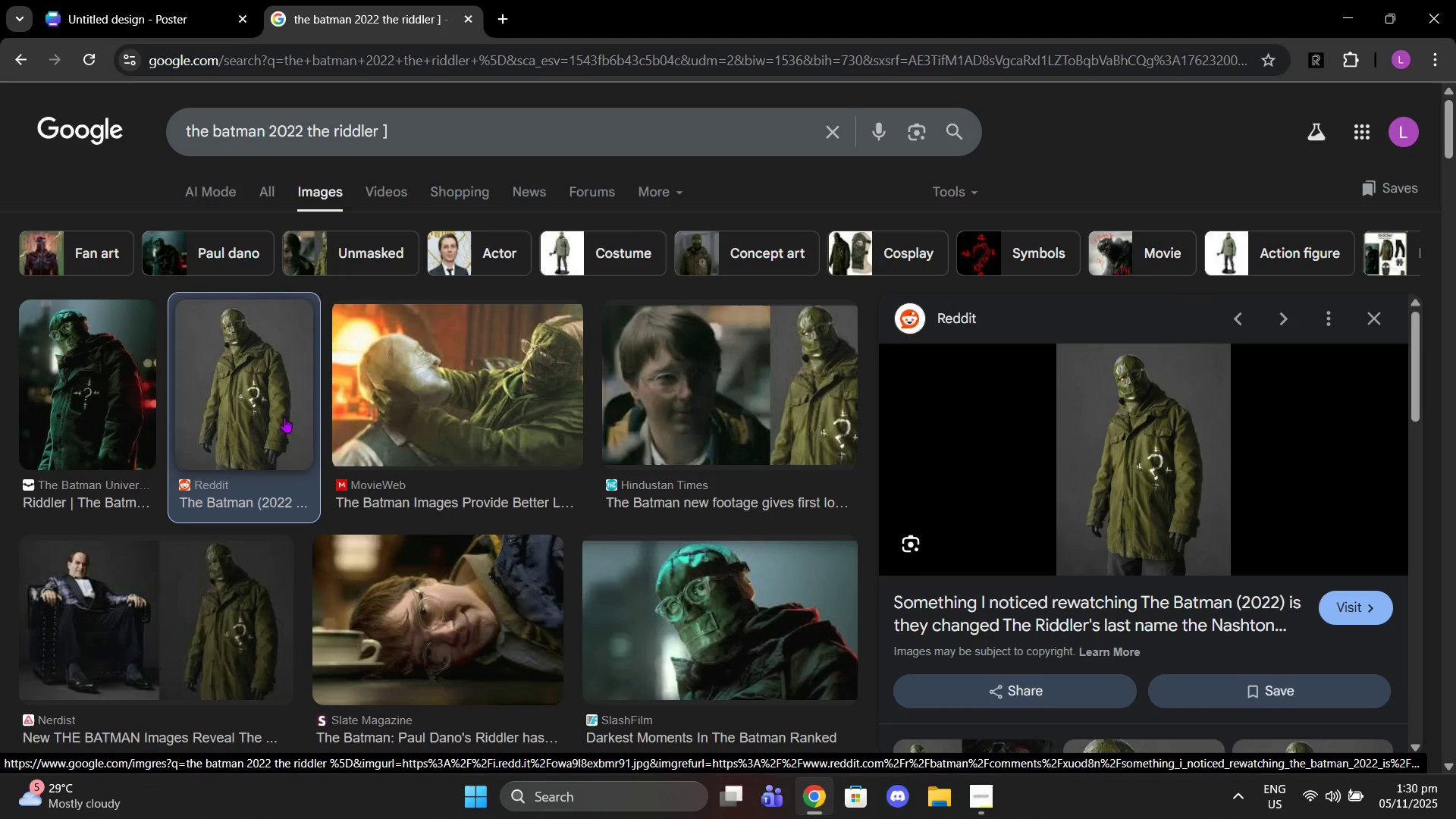 
right_click([1186, 469])
 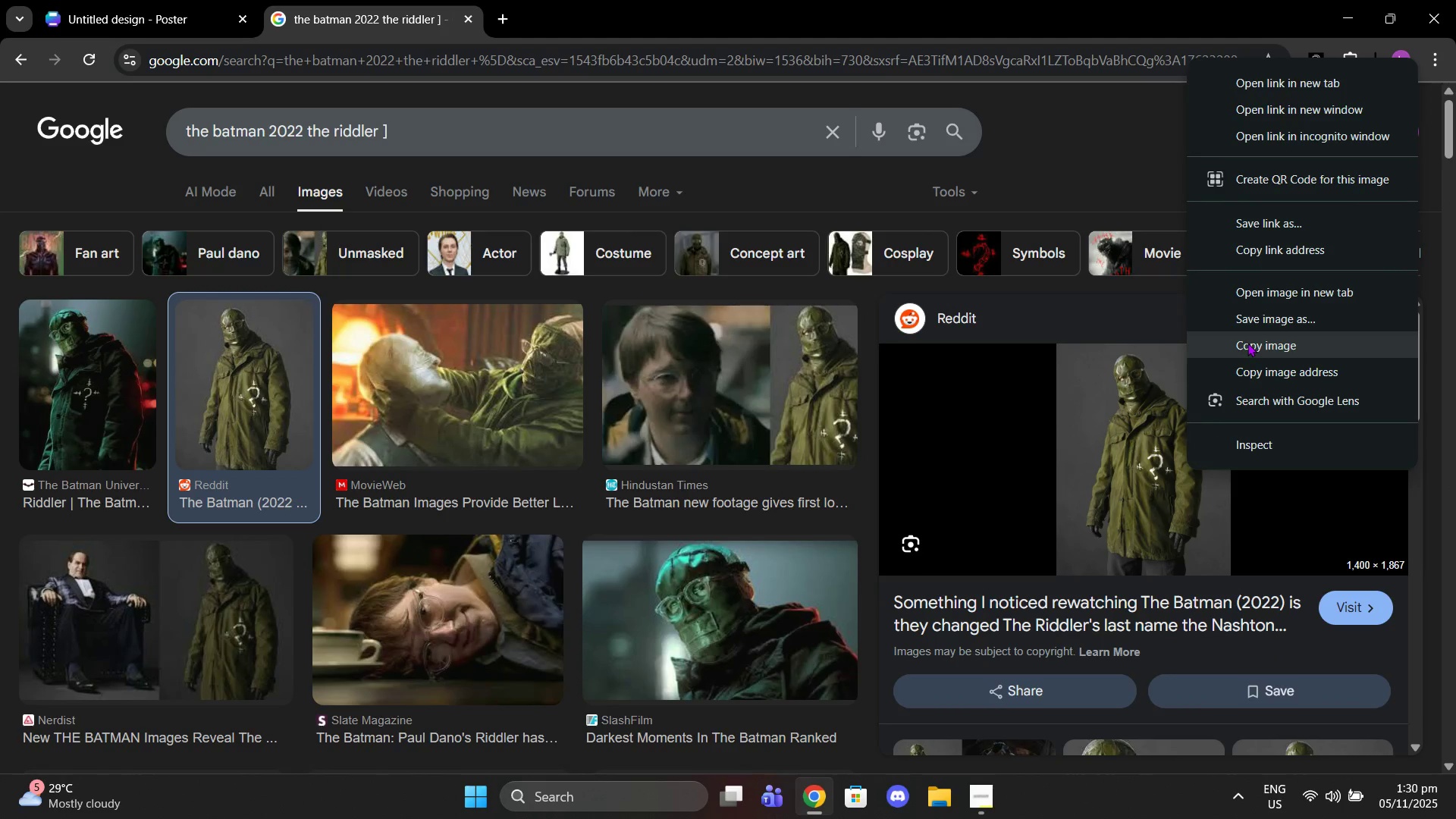 
left_click([1247, 343])
 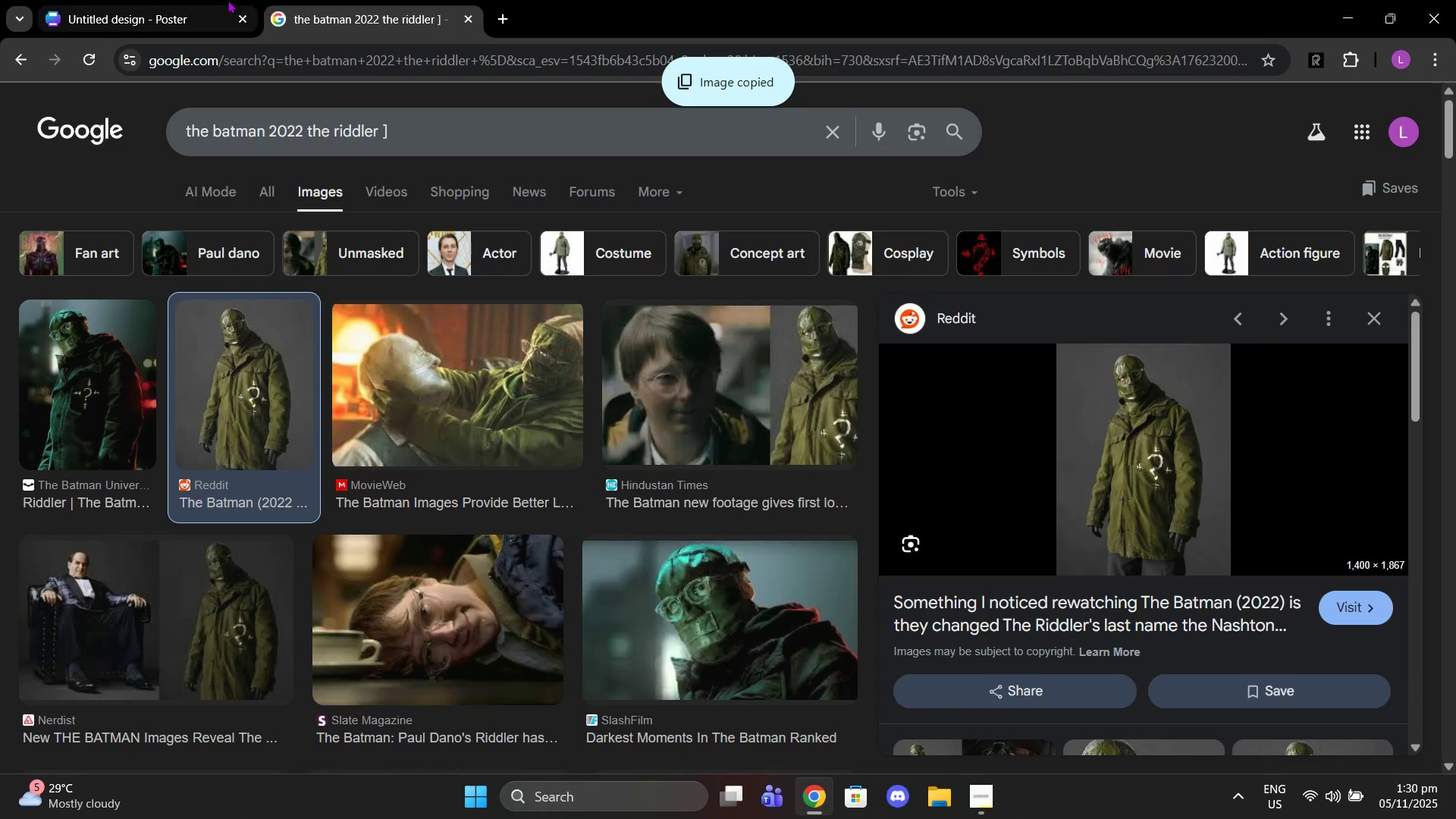 
left_click([228, 0])
 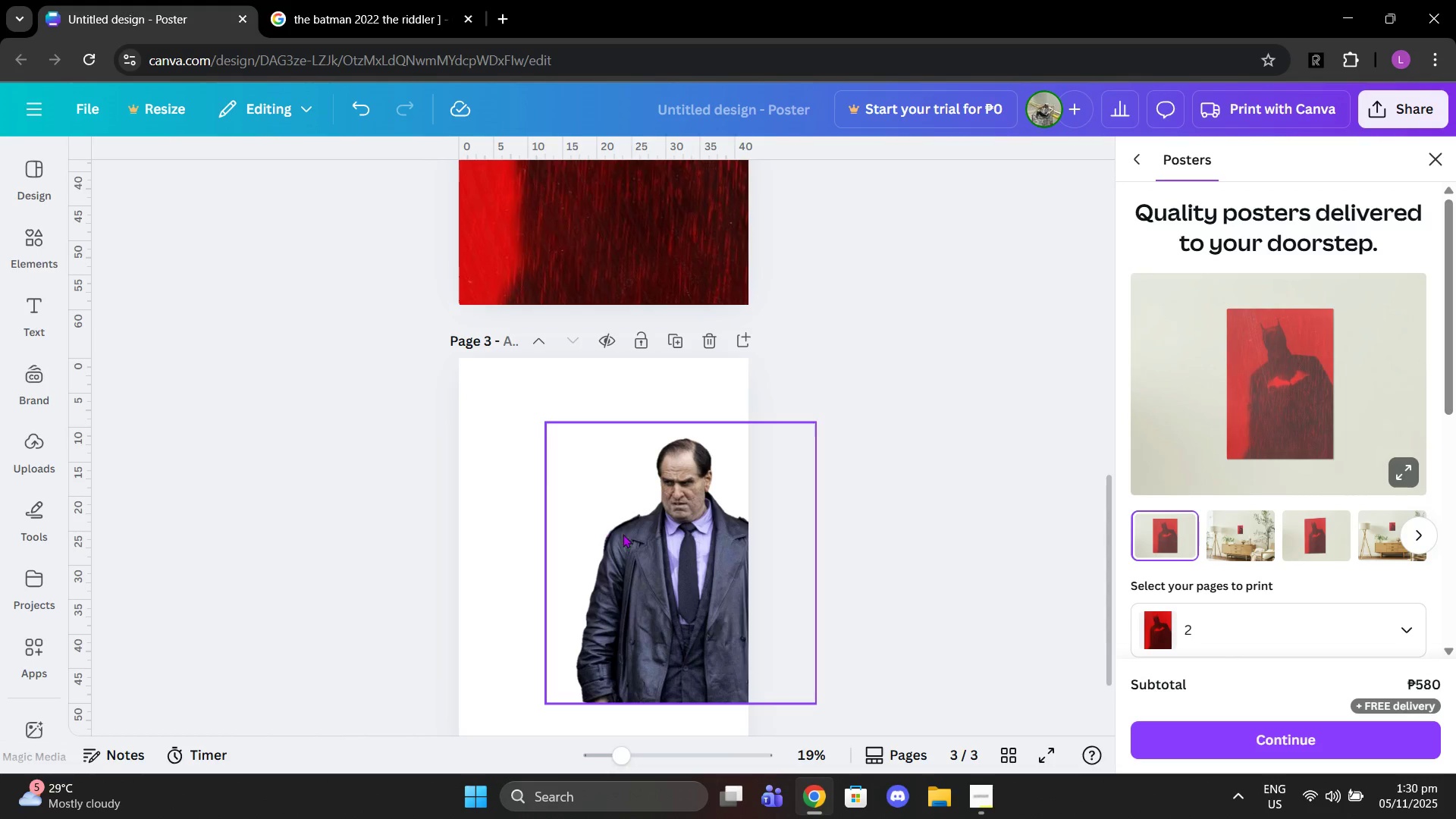 
left_click_drag(start_coordinate=[626, 538], to_coordinate=[560, 499])
 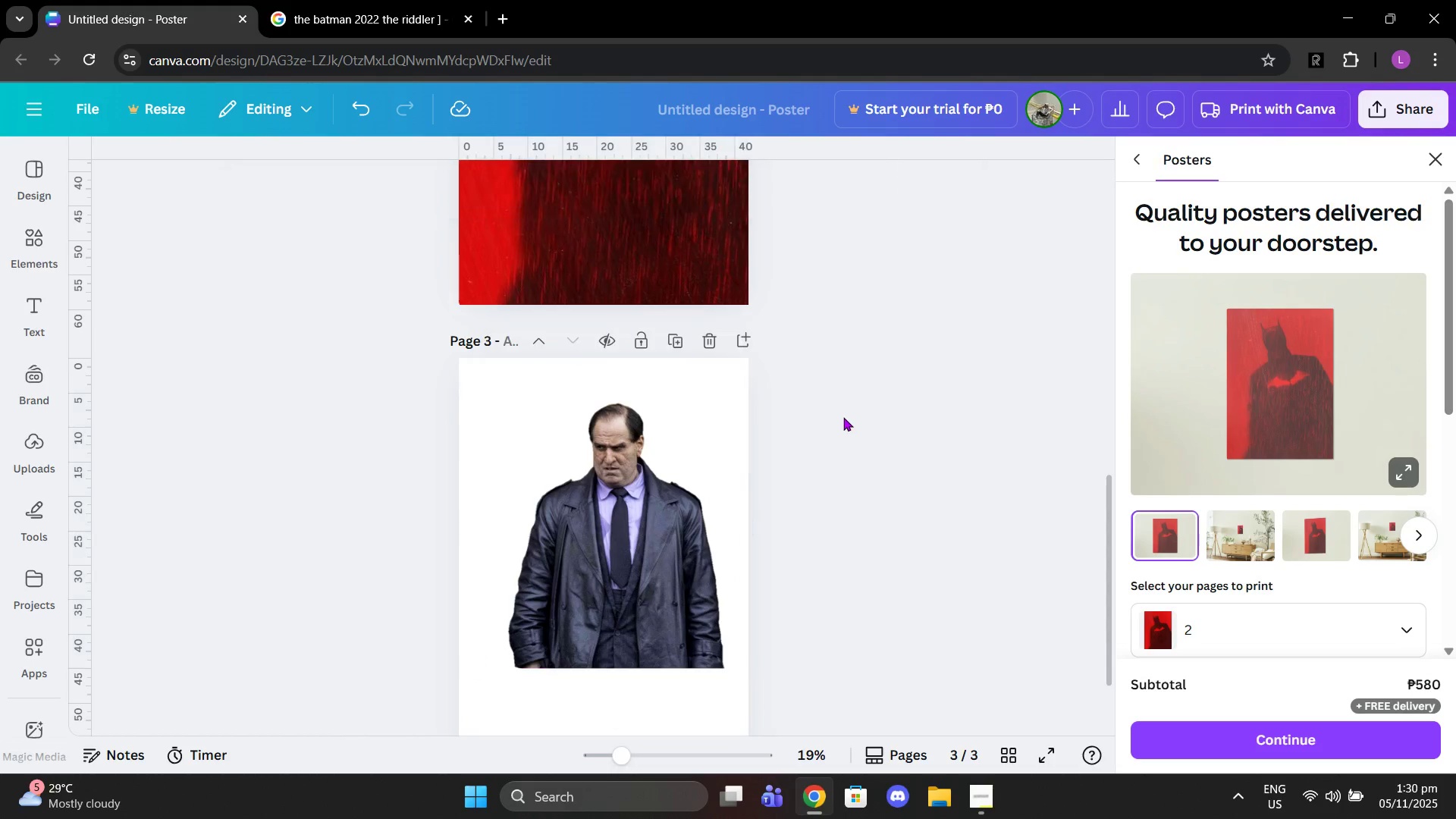 
scroll: coordinate [698, 488], scroll_direction: down, amount: 3.0
 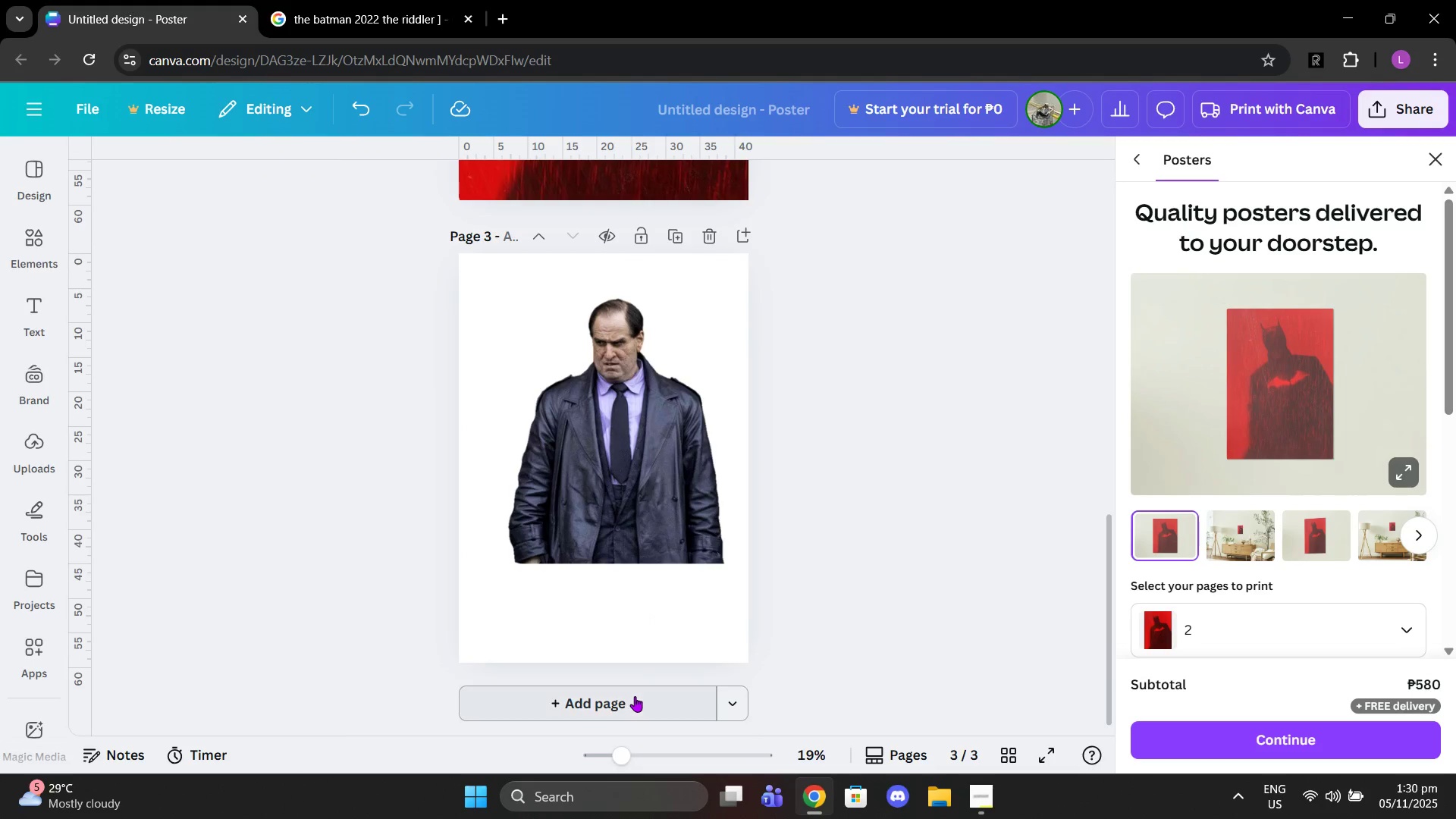 
left_click([635, 696])
 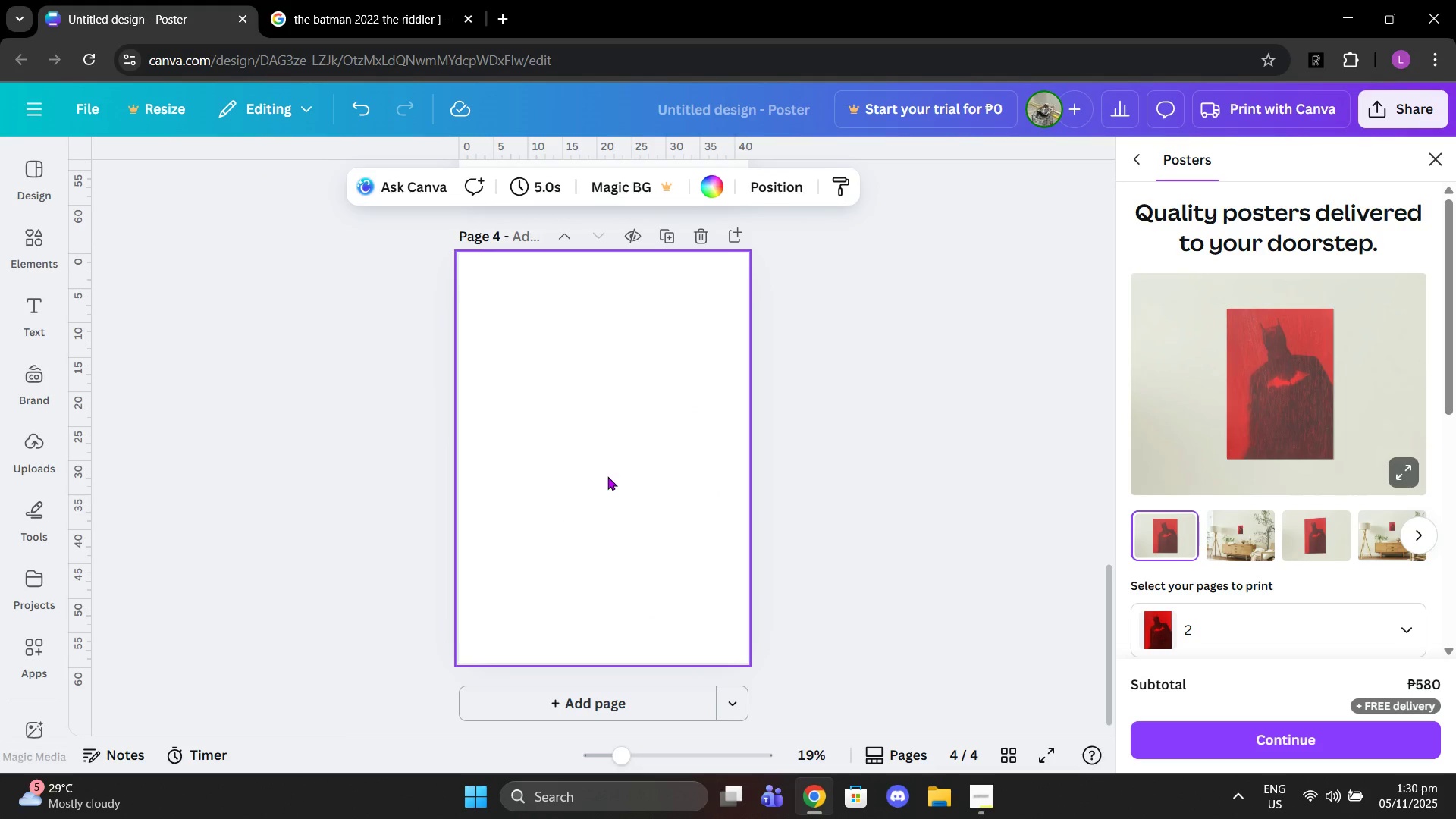 
key(Control+V)
 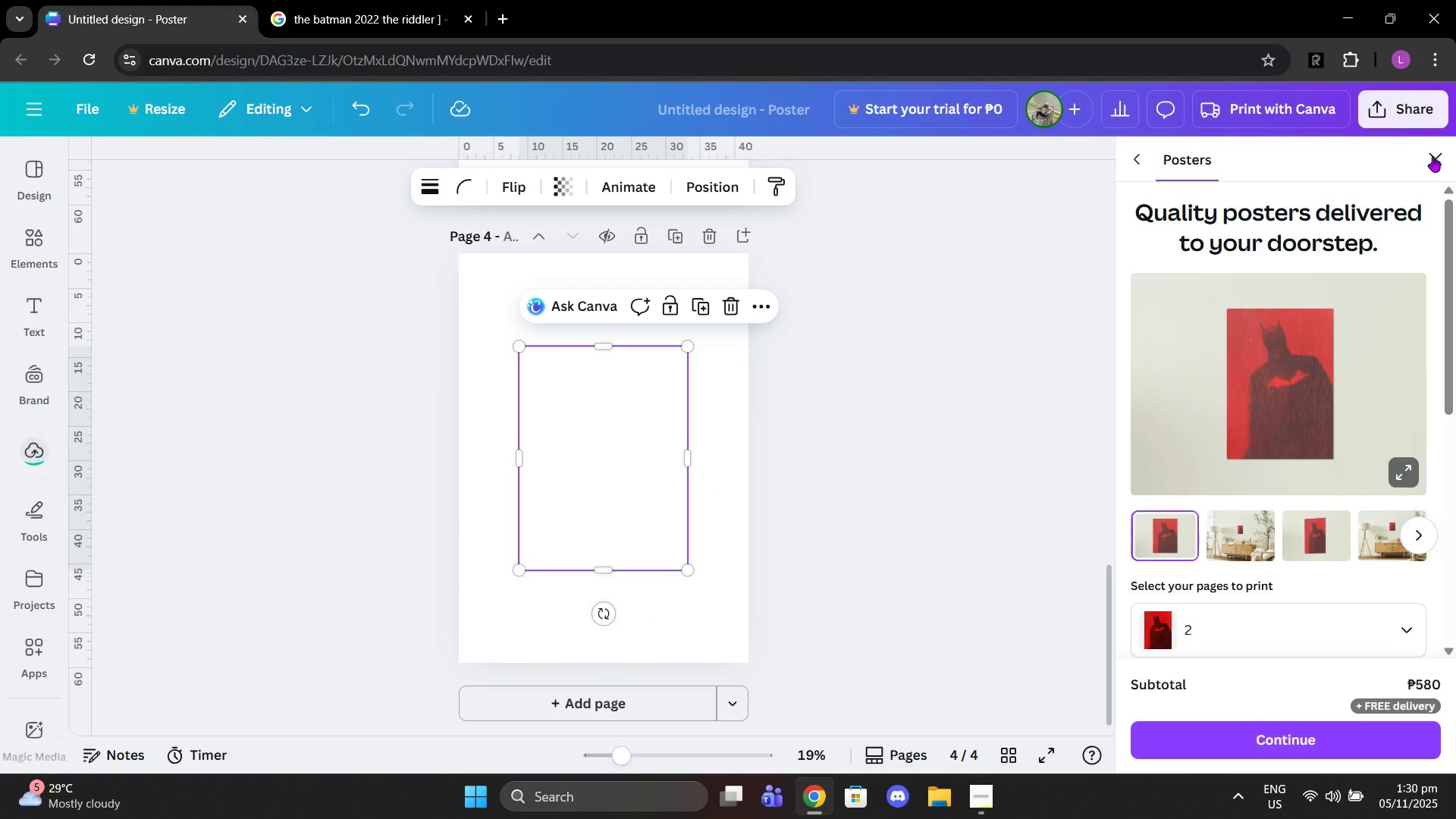 
left_click([1433, 156])
 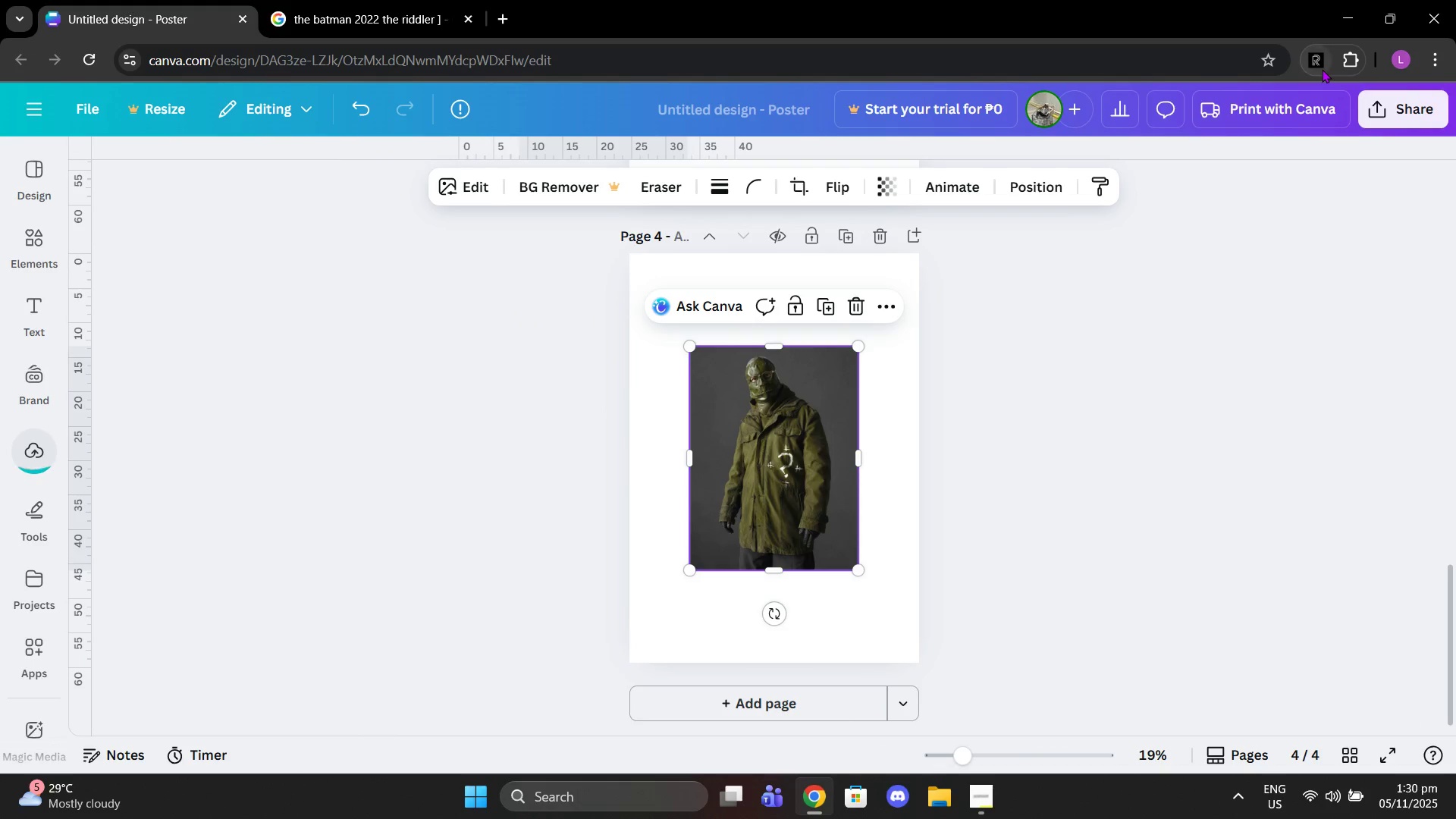 
left_click([1322, 69])
 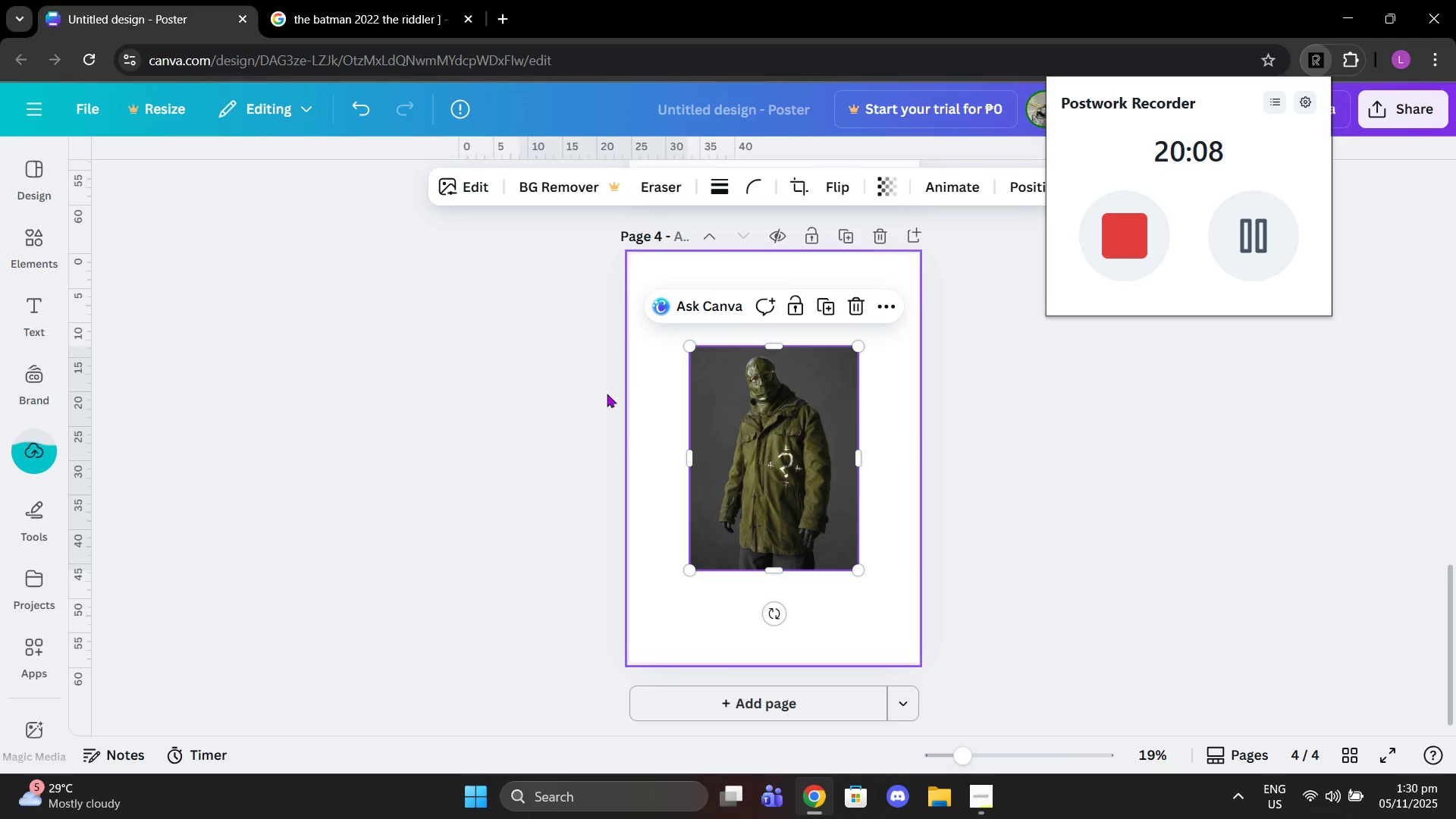 
left_click([453, 390])
 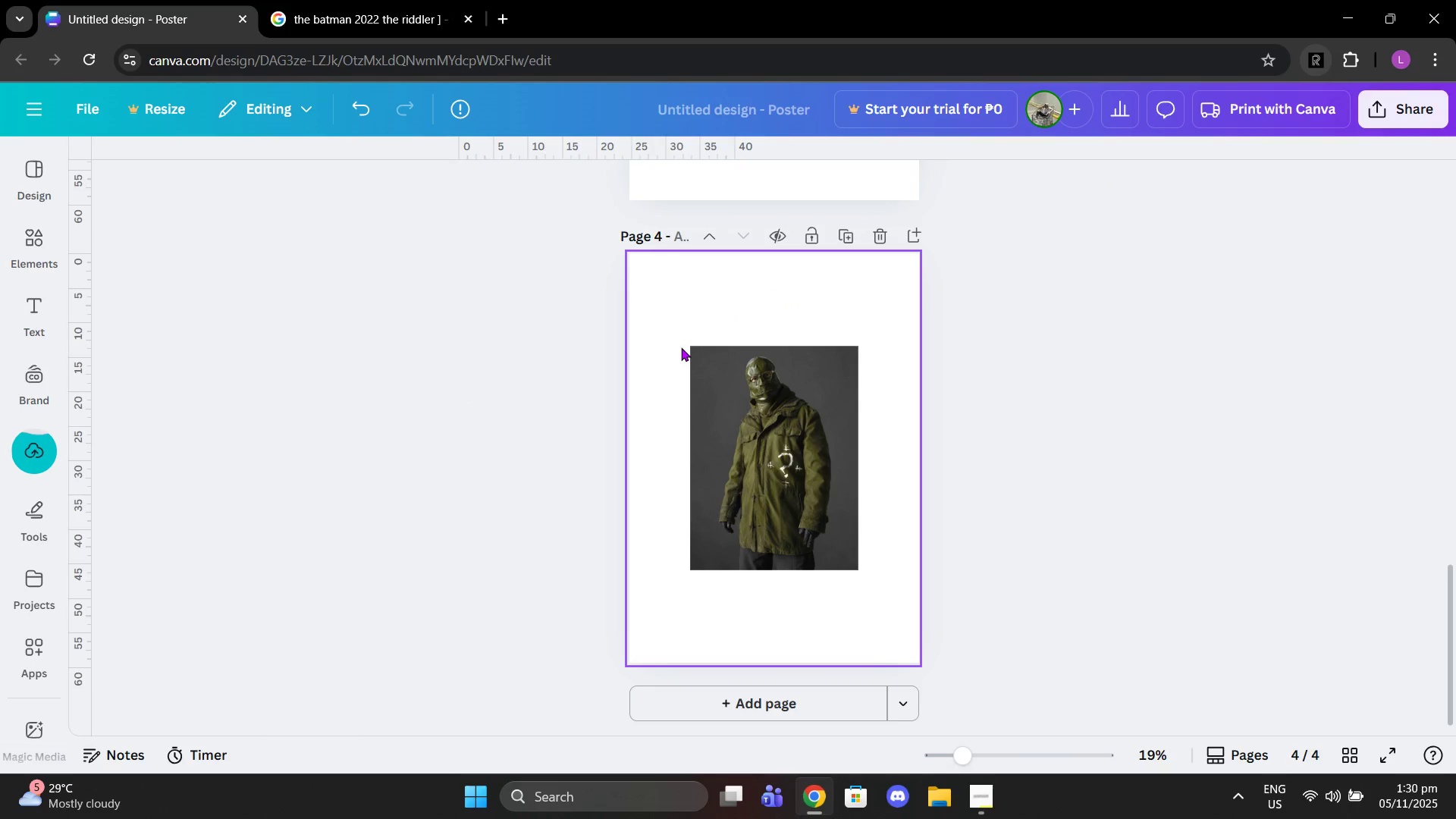 
left_click([698, 350])
 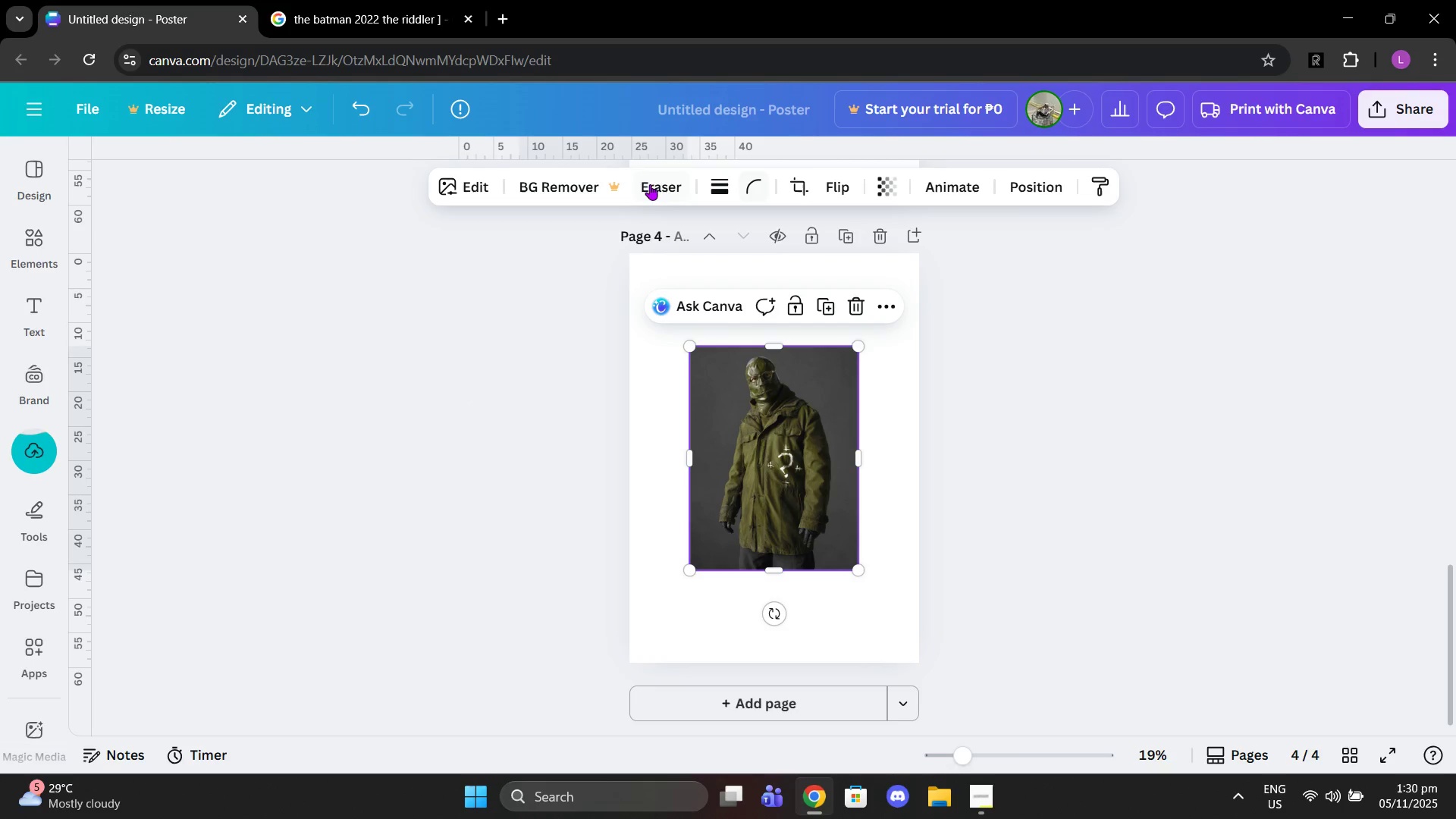 
left_click([632, 184])
 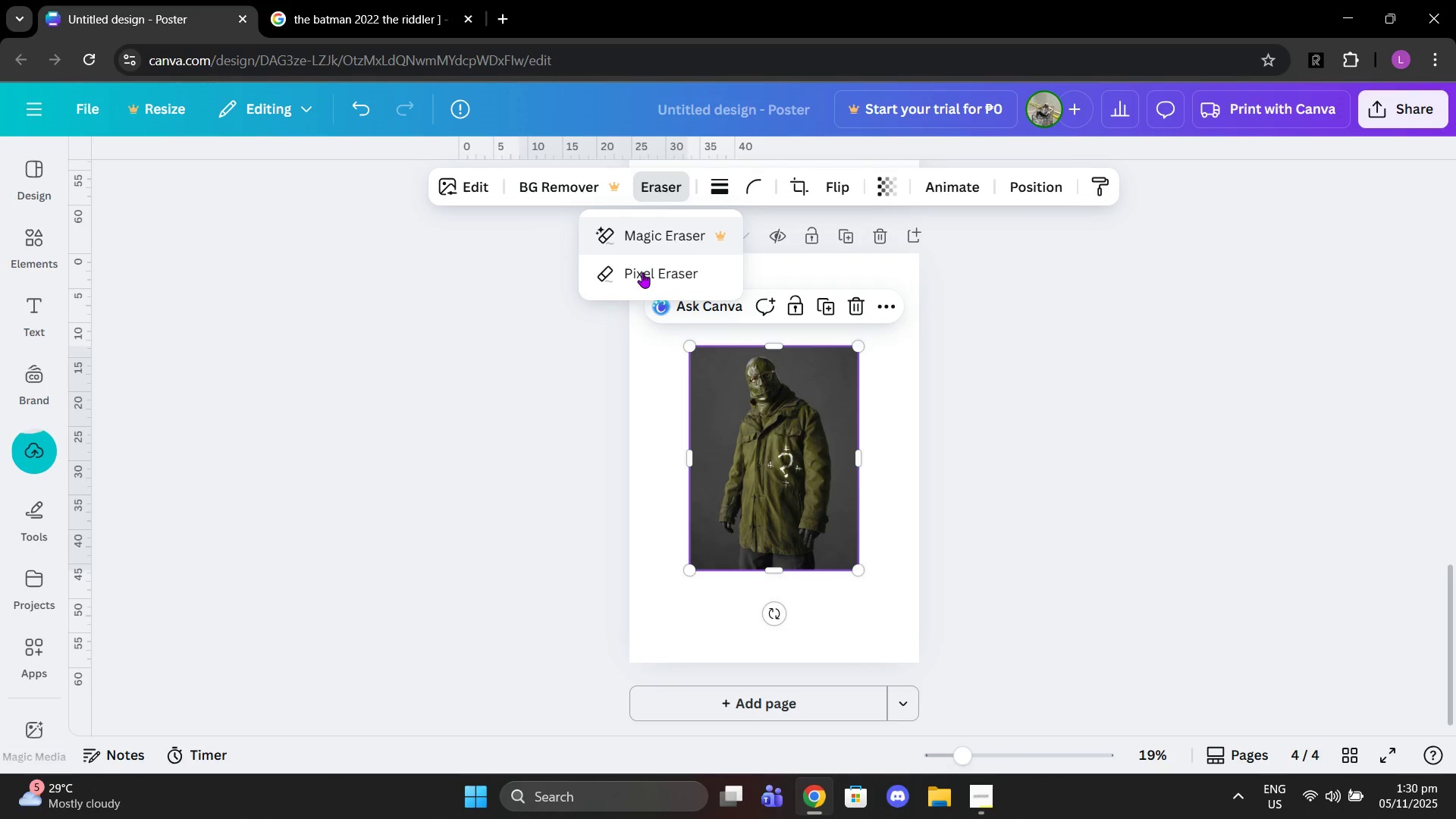 
left_click([642, 272])
 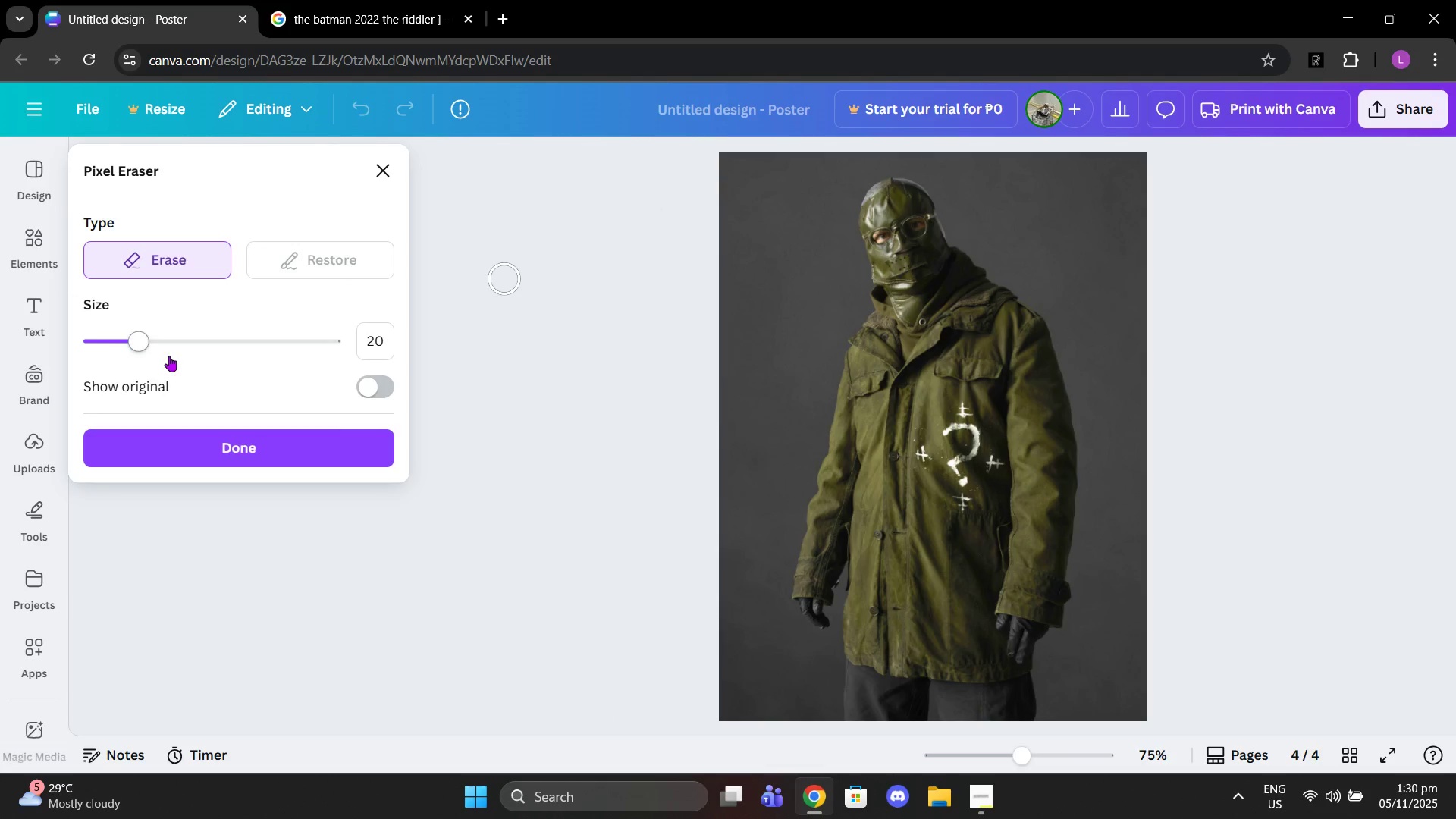 
left_click_drag(start_coordinate=[136, 348], to_coordinate=[255, 355])
 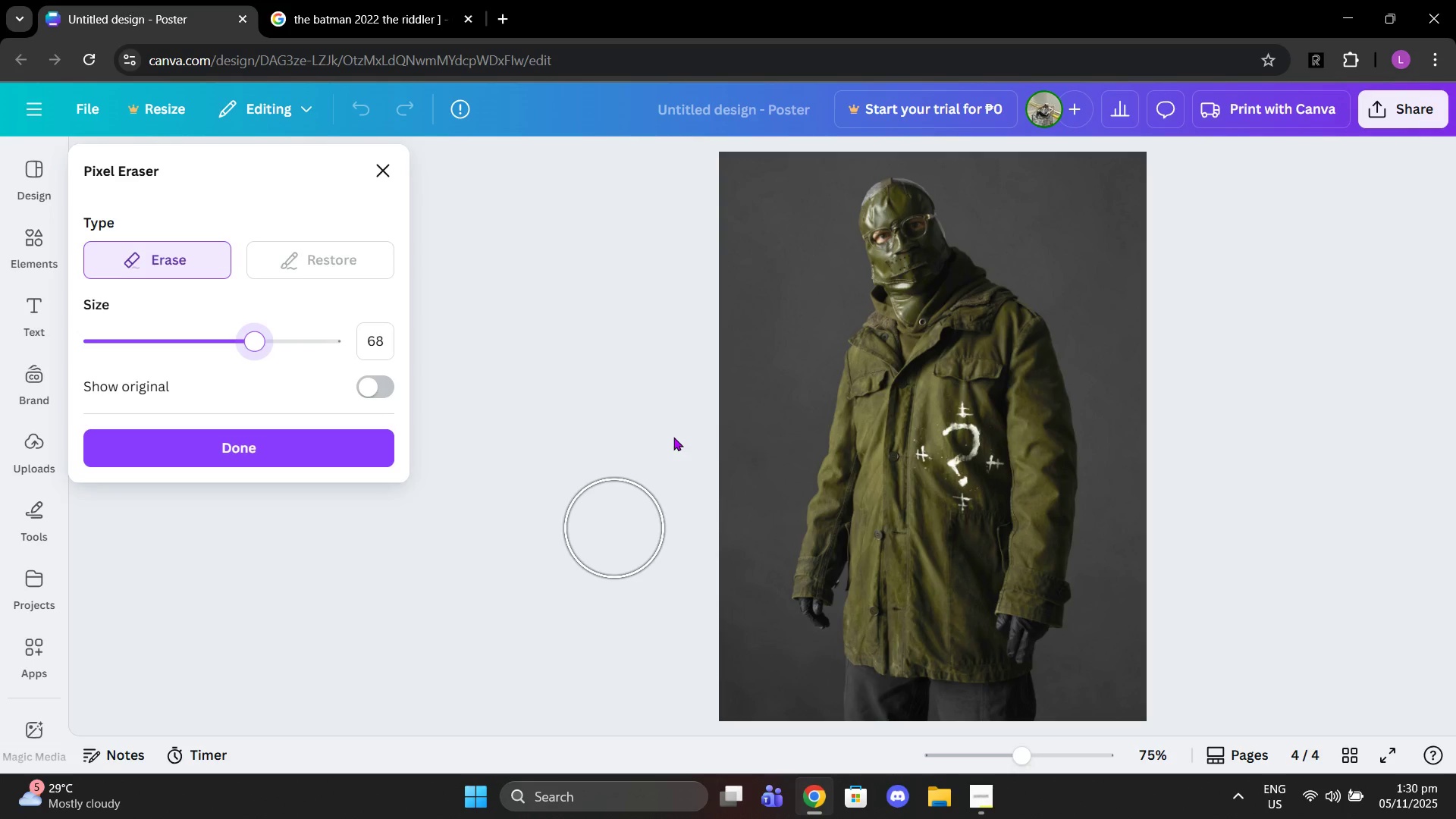 
left_click_drag(start_coordinate=[715, 148], to_coordinate=[806, 296])
 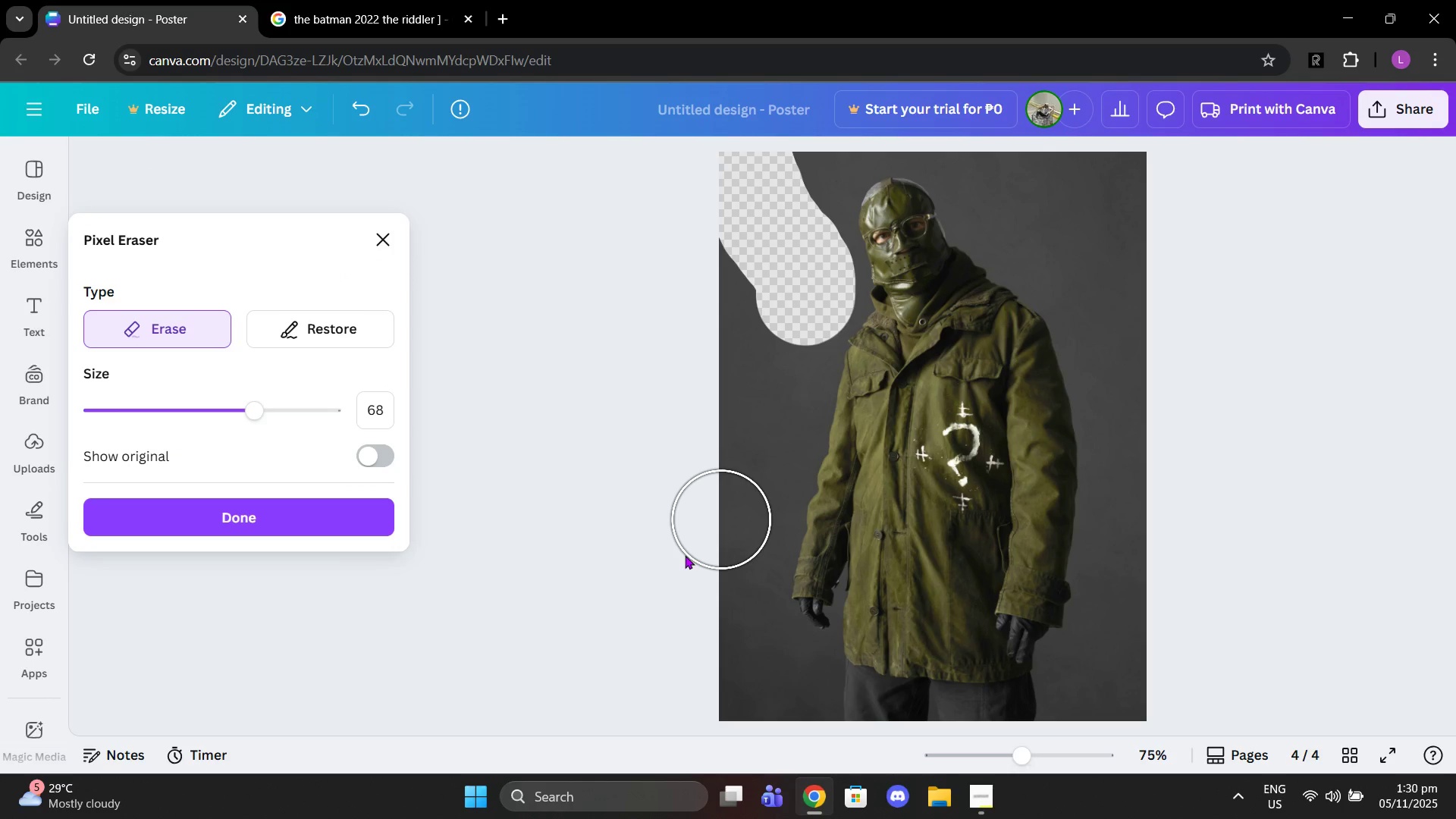 
left_click_drag(start_coordinate=[629, 470], to_coordinate=[959, 469])
 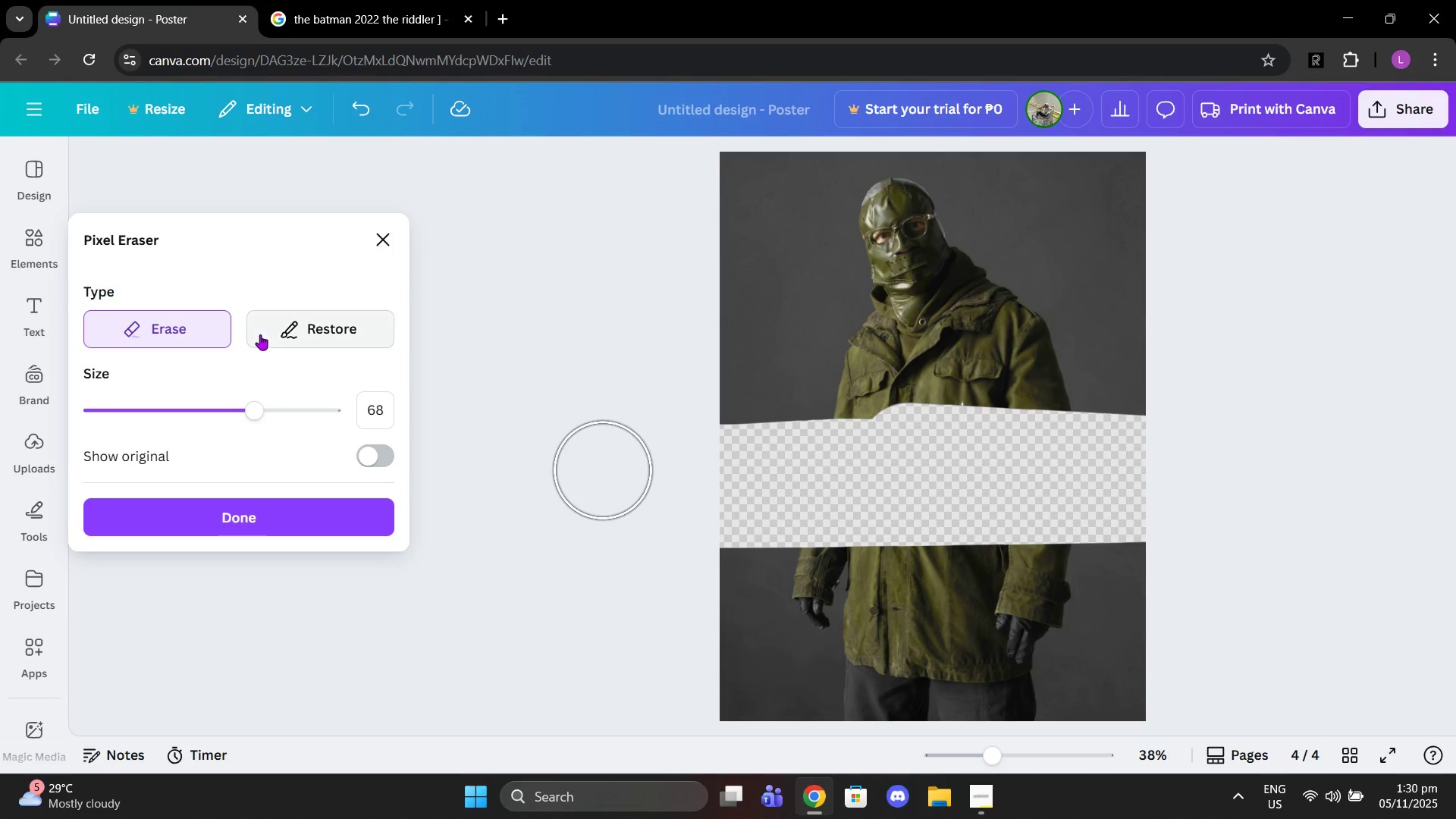 
left_click([260, 334])
 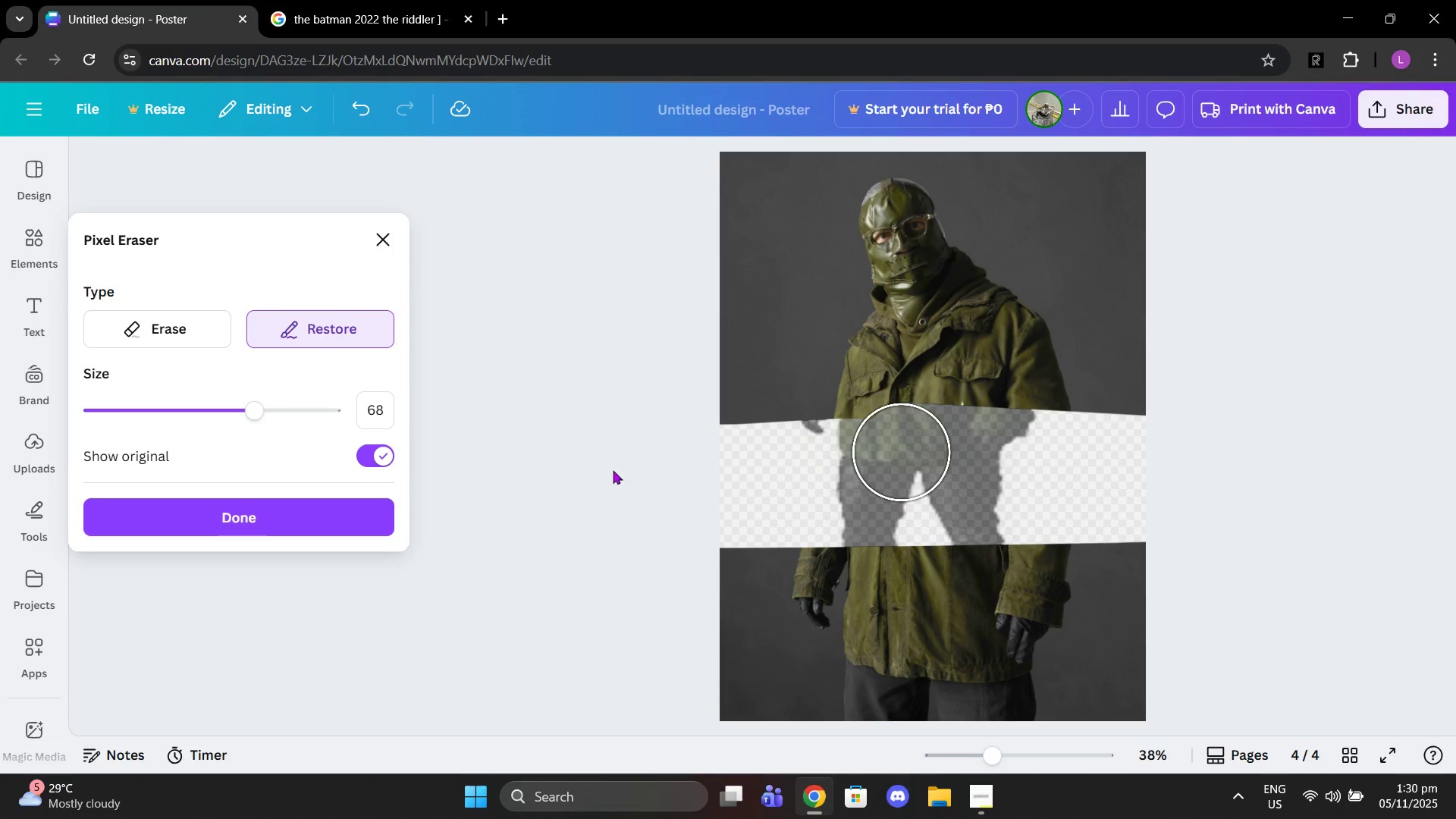 
left_click_drag(start_coordinate=[613, 470], to_coordinate=[1455, 501])
 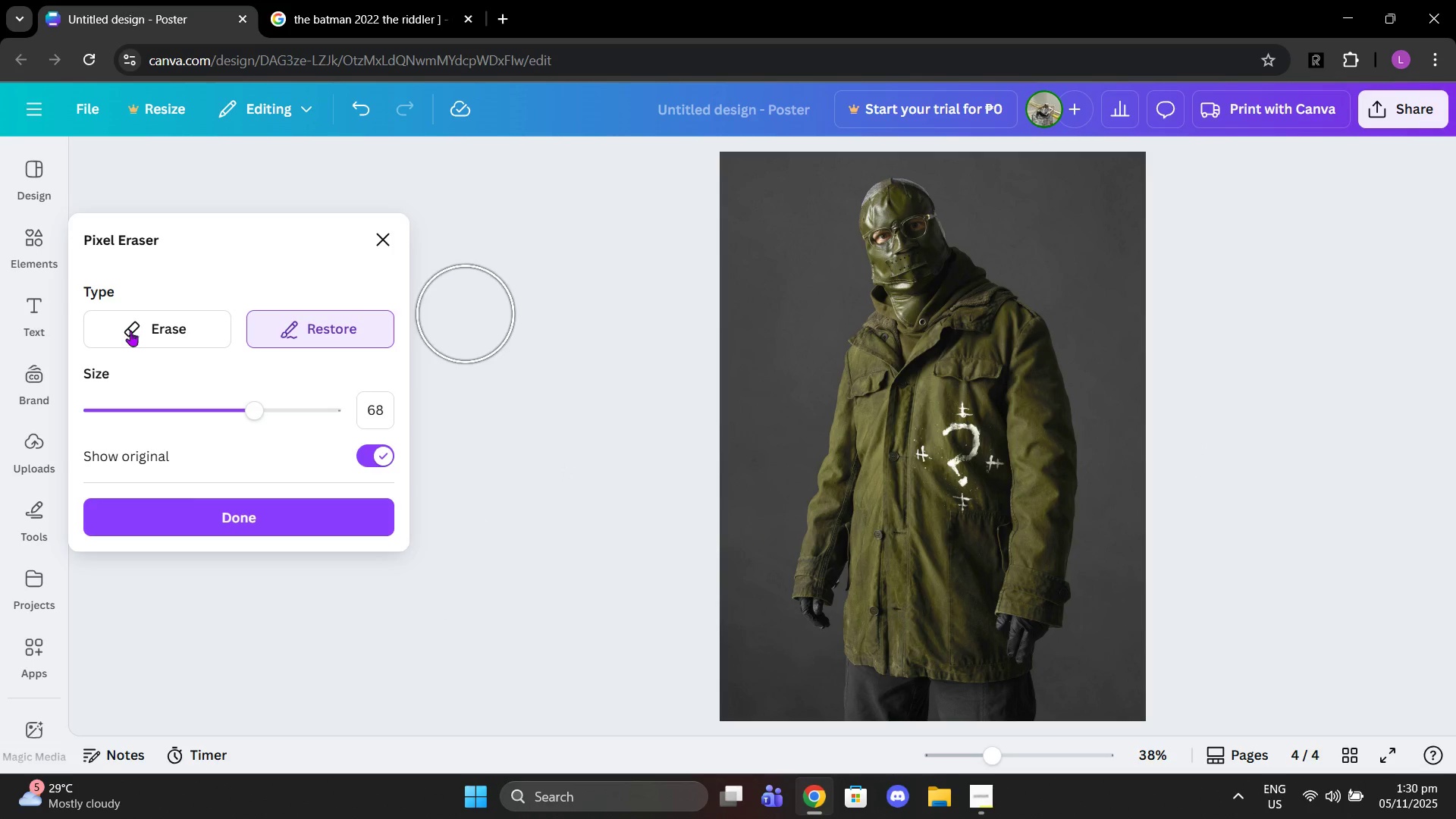 
left_click([140, 325])
 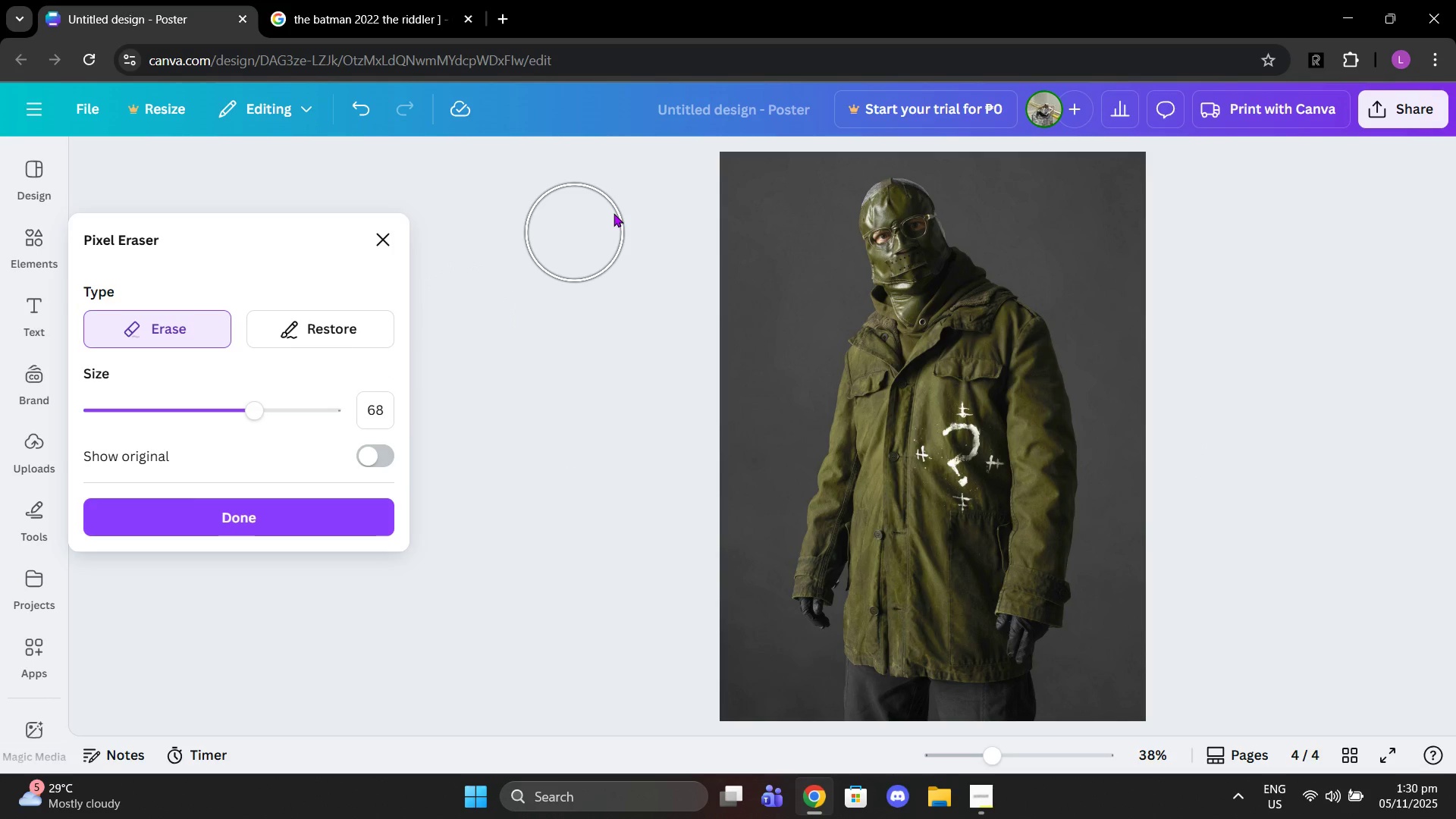 
left_click_drag(start_coordinate=[768, 166], to_coordinate=[721, 790])
 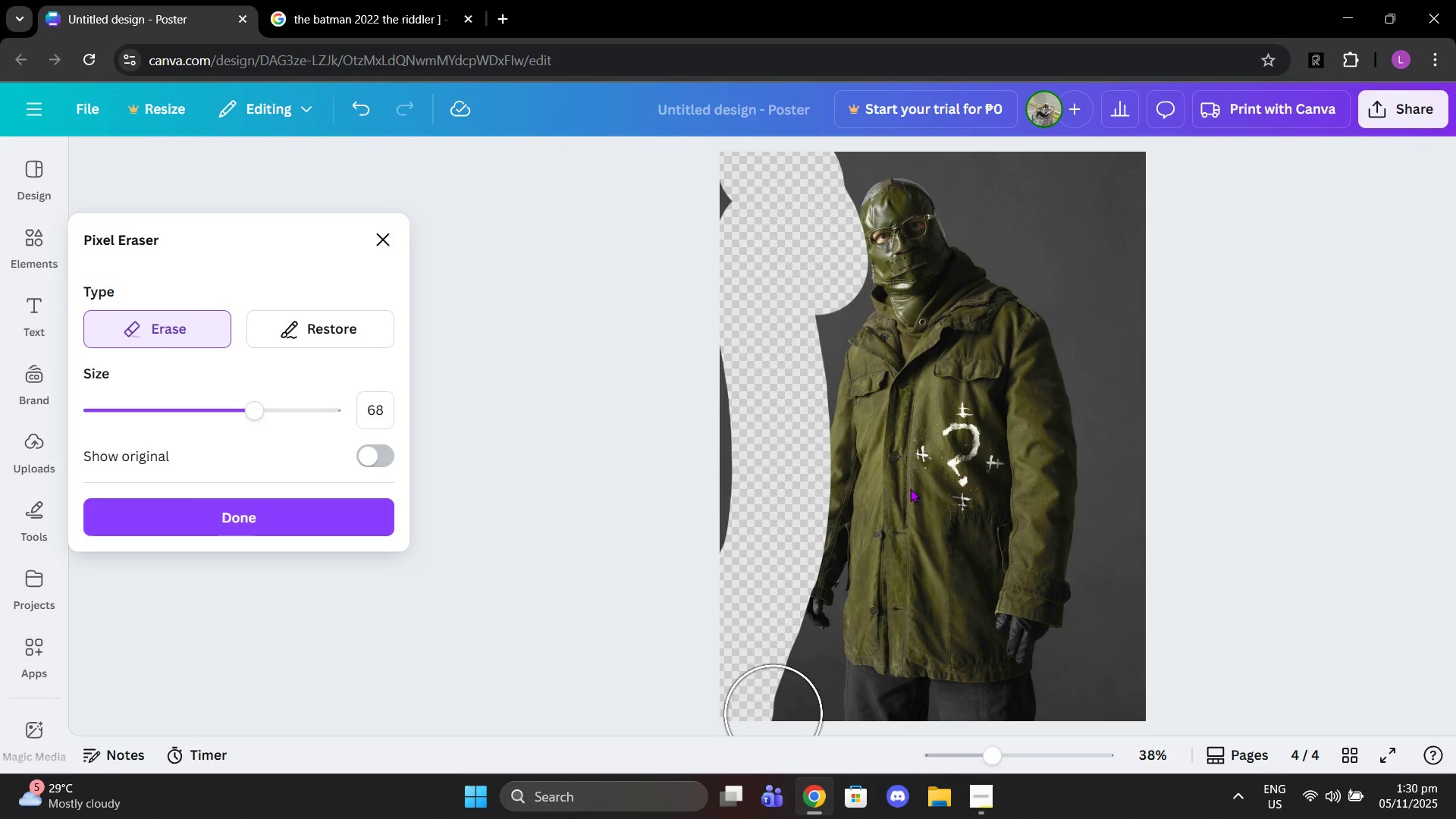 
left_click_drag(start_coordinate=[714, 297], to_coordinate=[702, 544])
 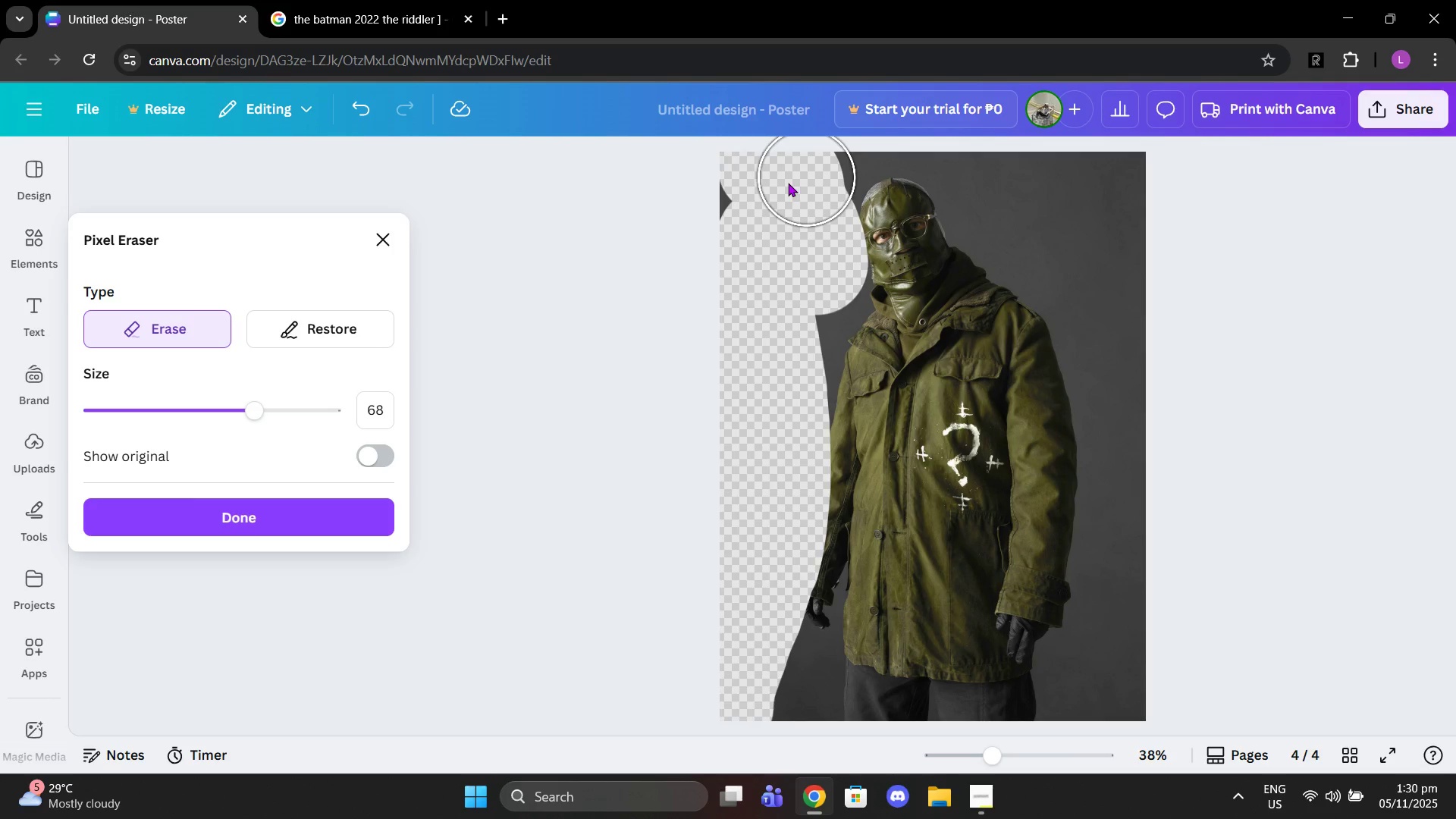 
left_click([715, 195])
 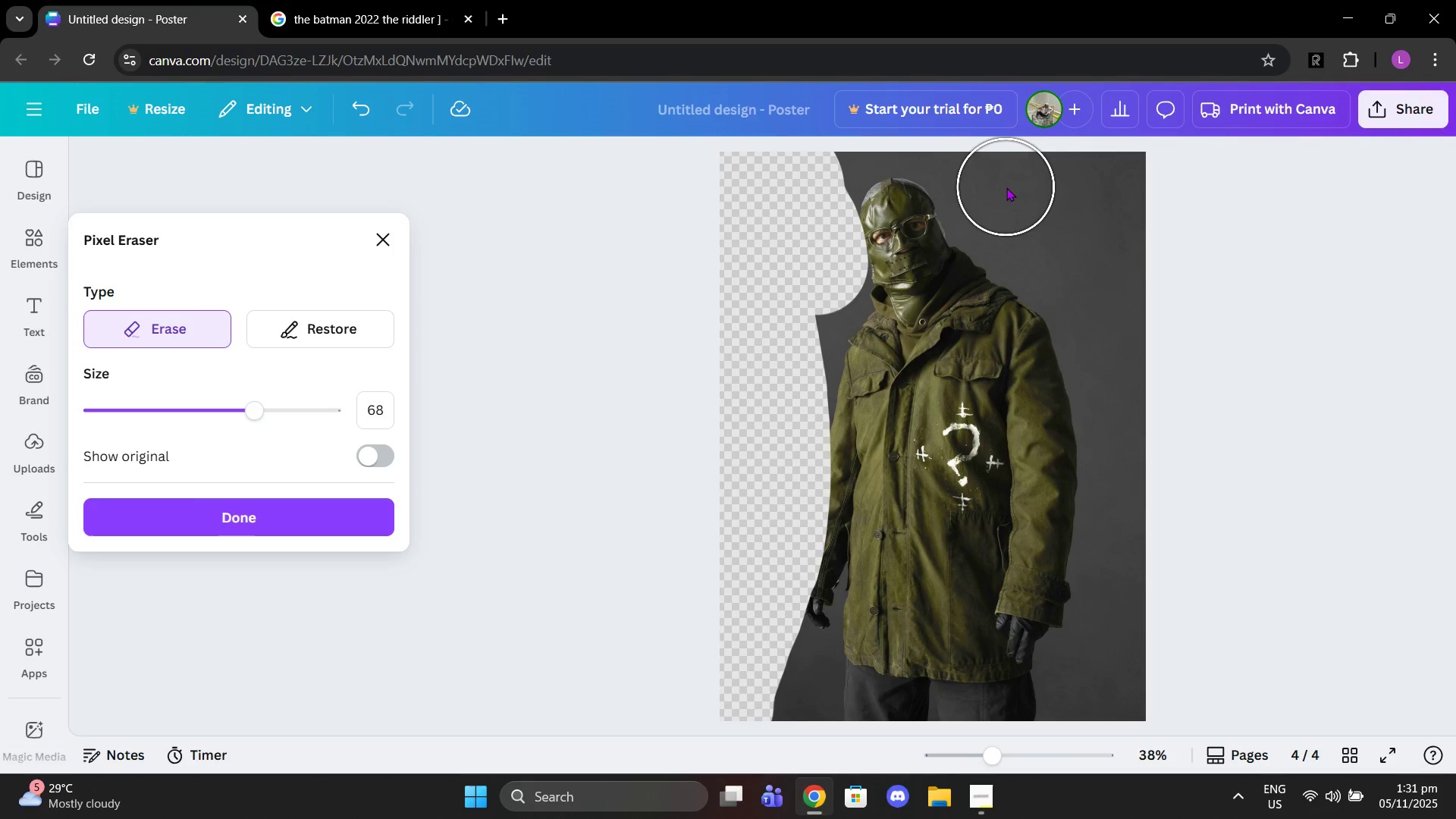 
left_click([1006, 187])
 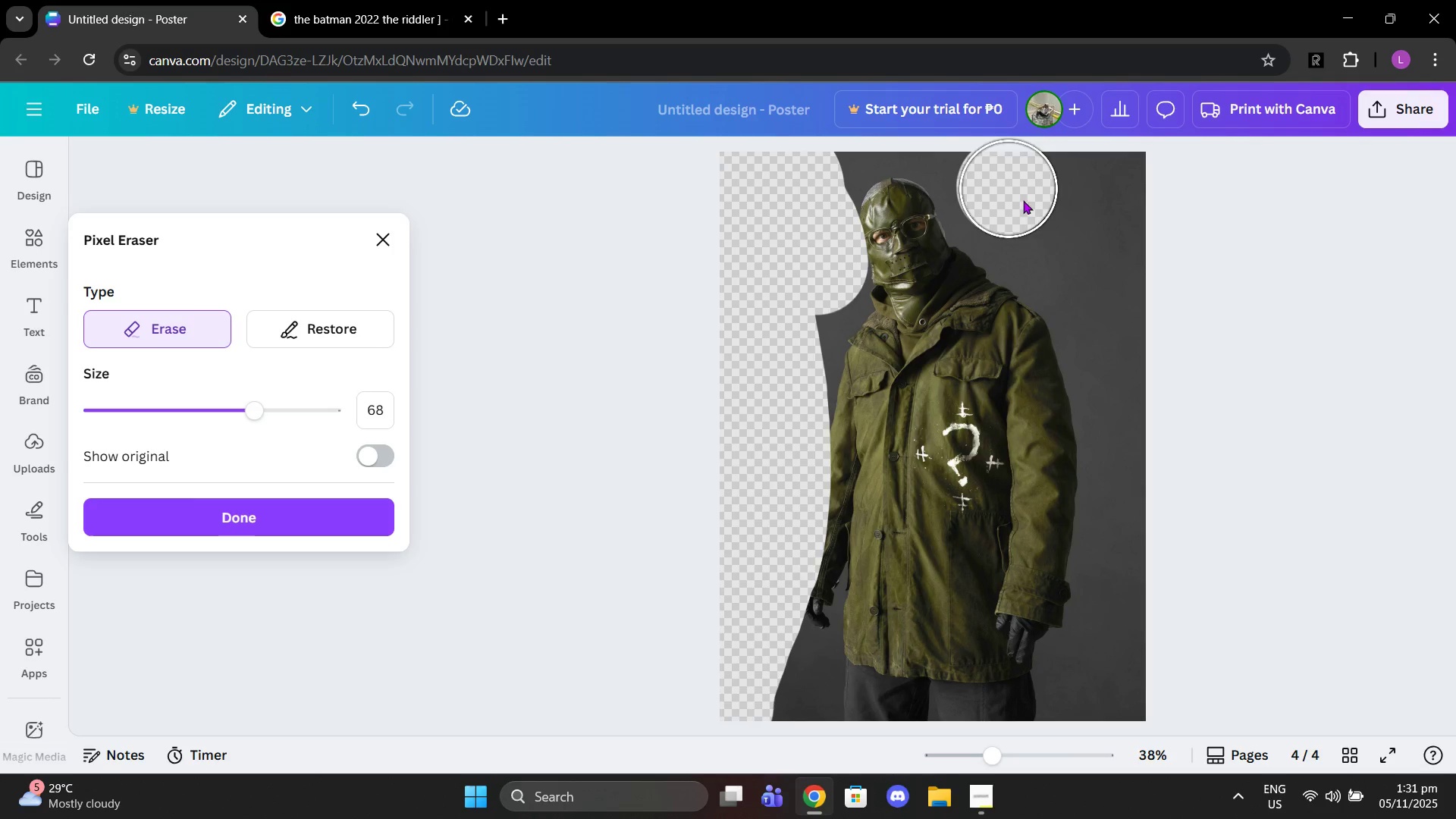 
left_click_drag(start_coordinate=[1024, 200], to_coordinate=[1162, 772])
 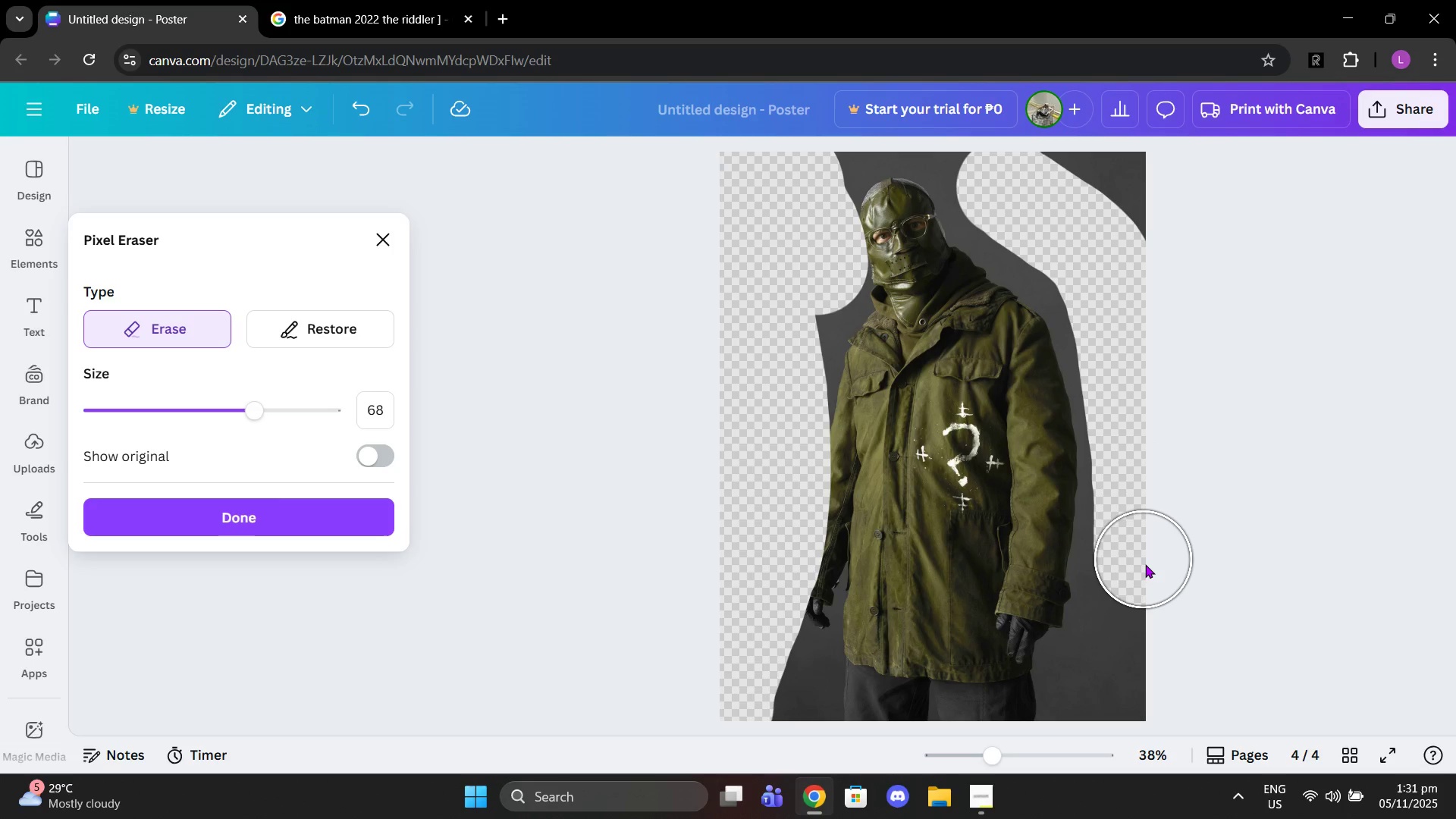 
left_click([289, 330])
 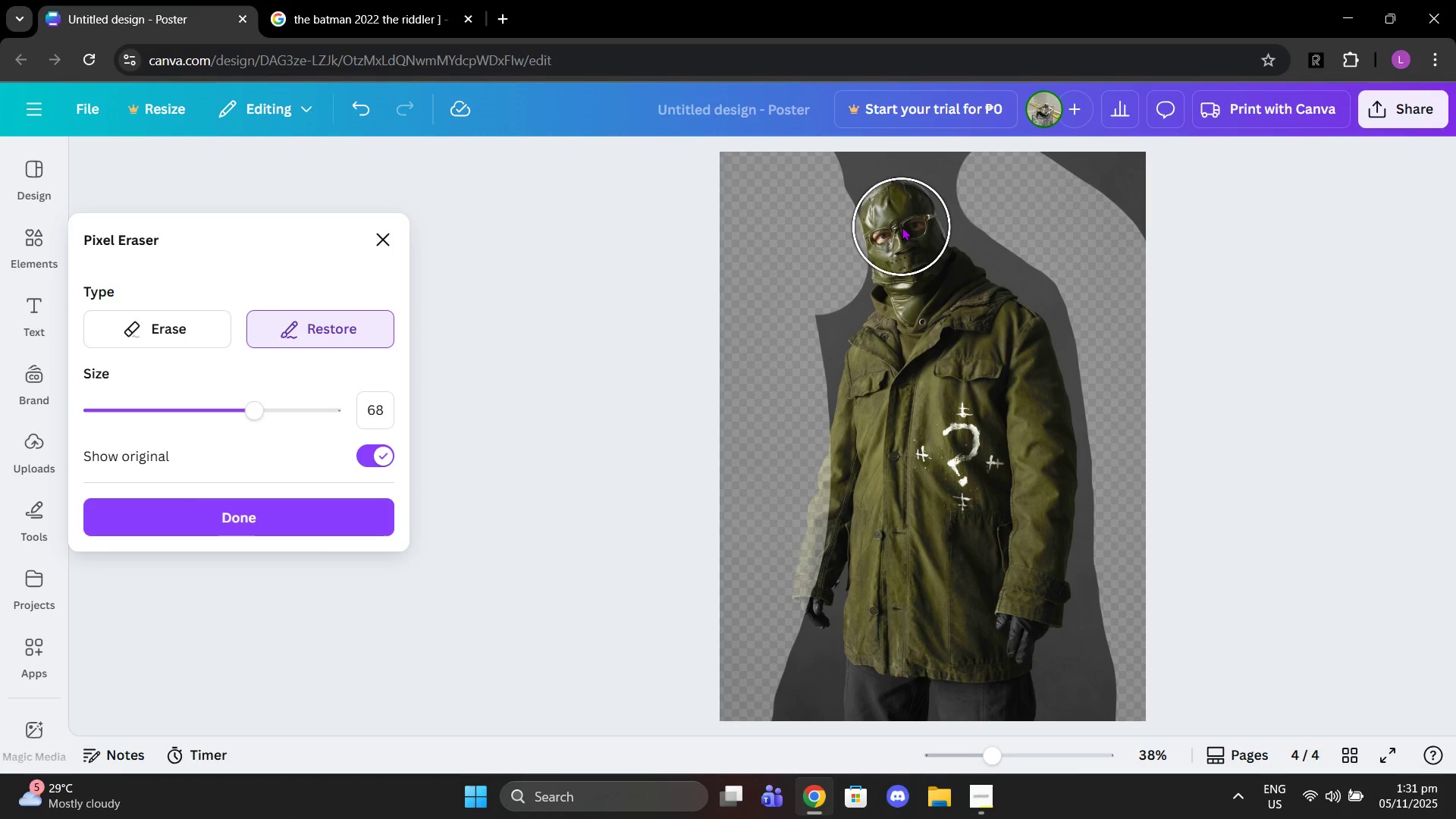 
left_click([902, 227])
 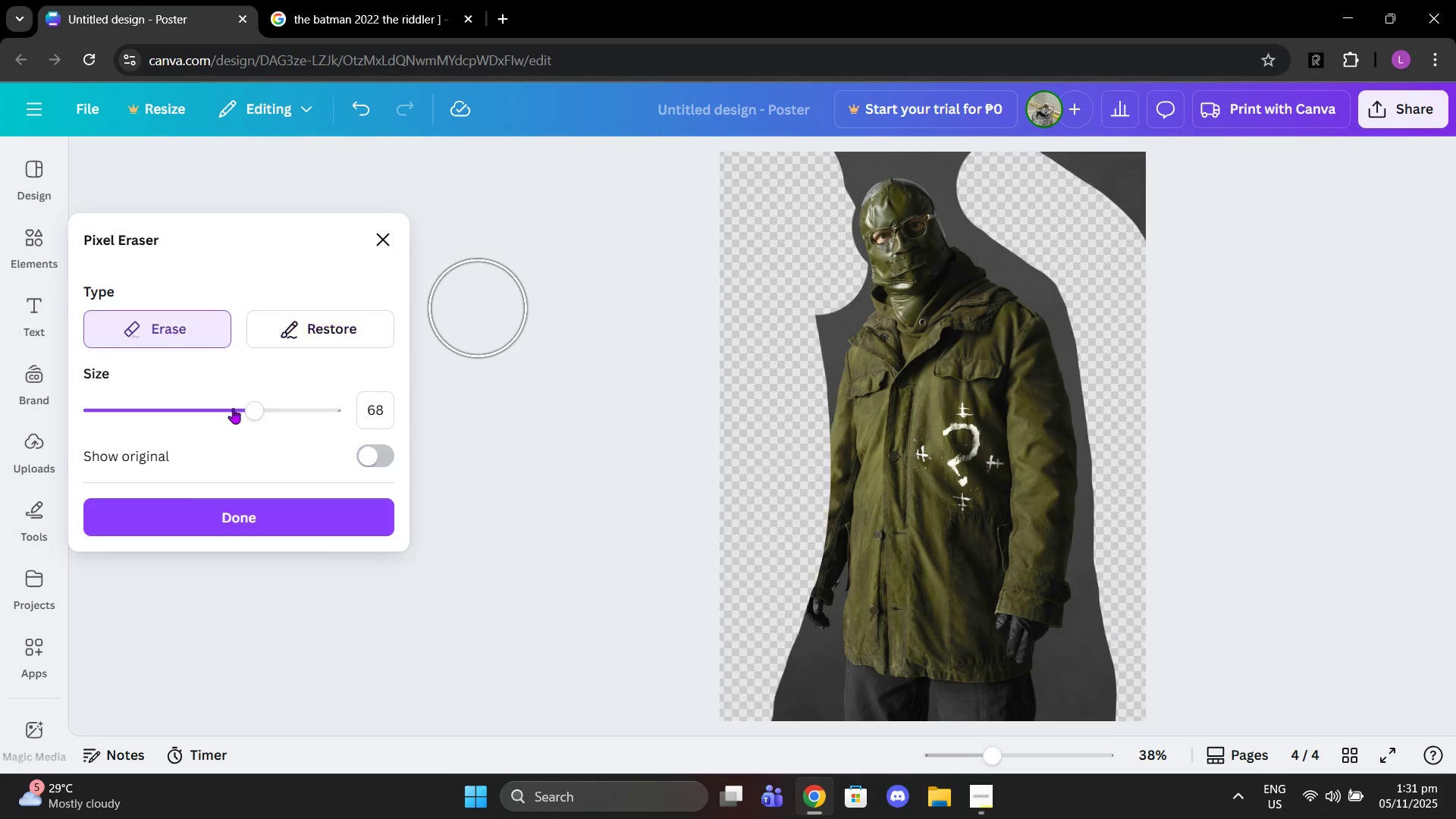 
left_click_drag(start_coordinate=[246, 409], to_coordinate=[194, 420])
 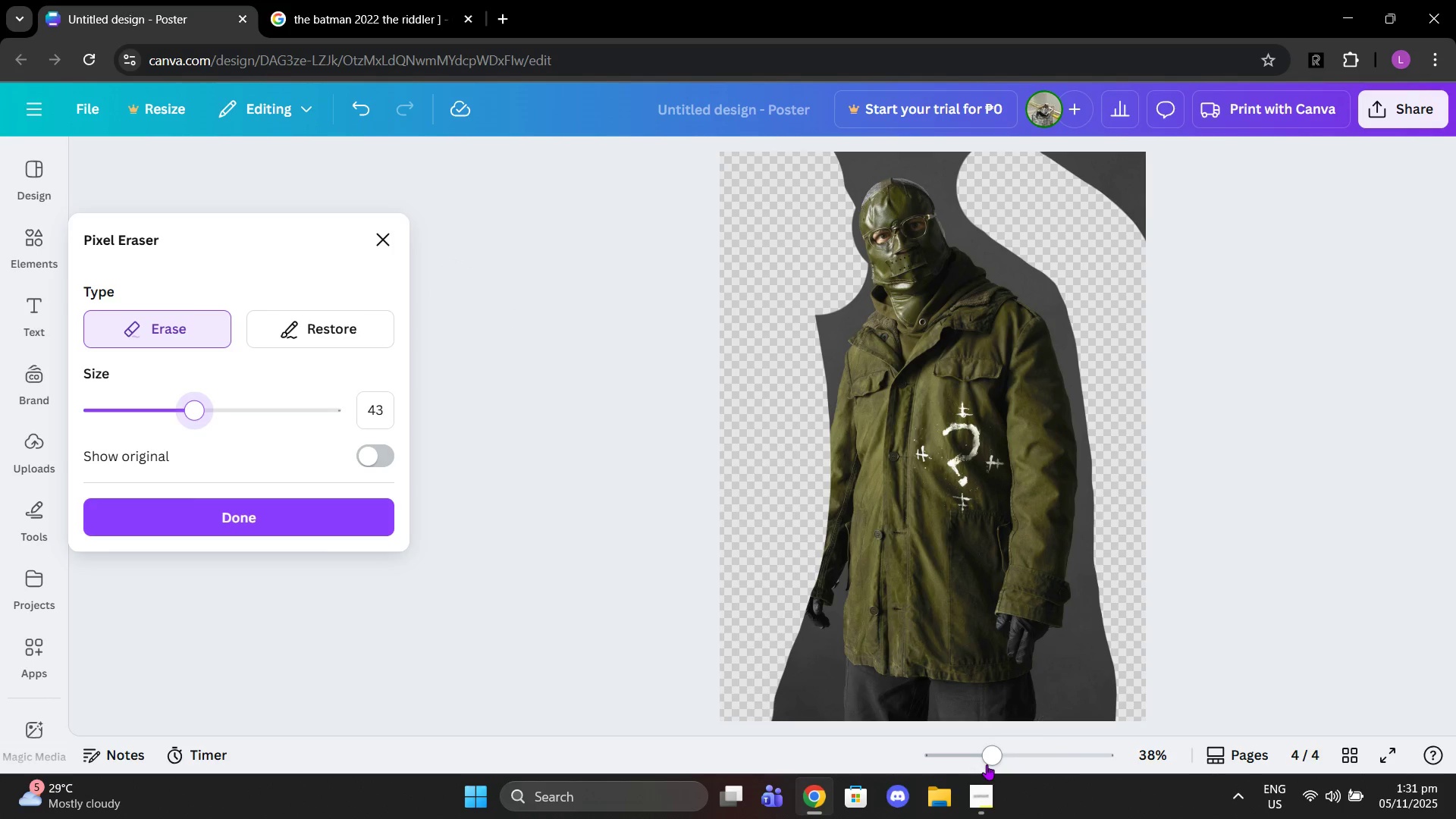 
left_click_drag(start_coordinate=[987, 764], to_coordinate=[1034, 748])
 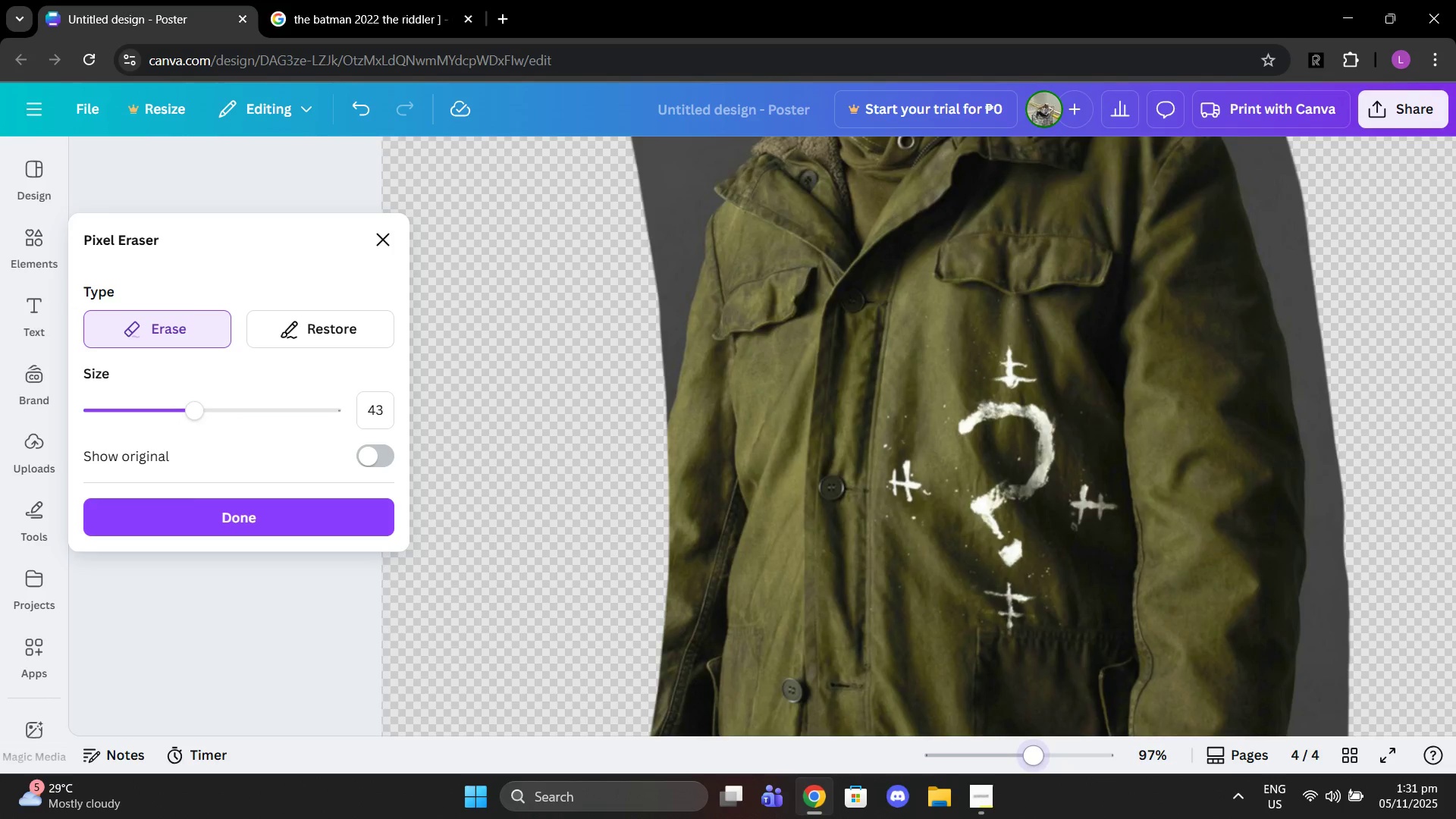 
scroll: coordinate [880, 428], scroll_direction: up, amount: 7.0
 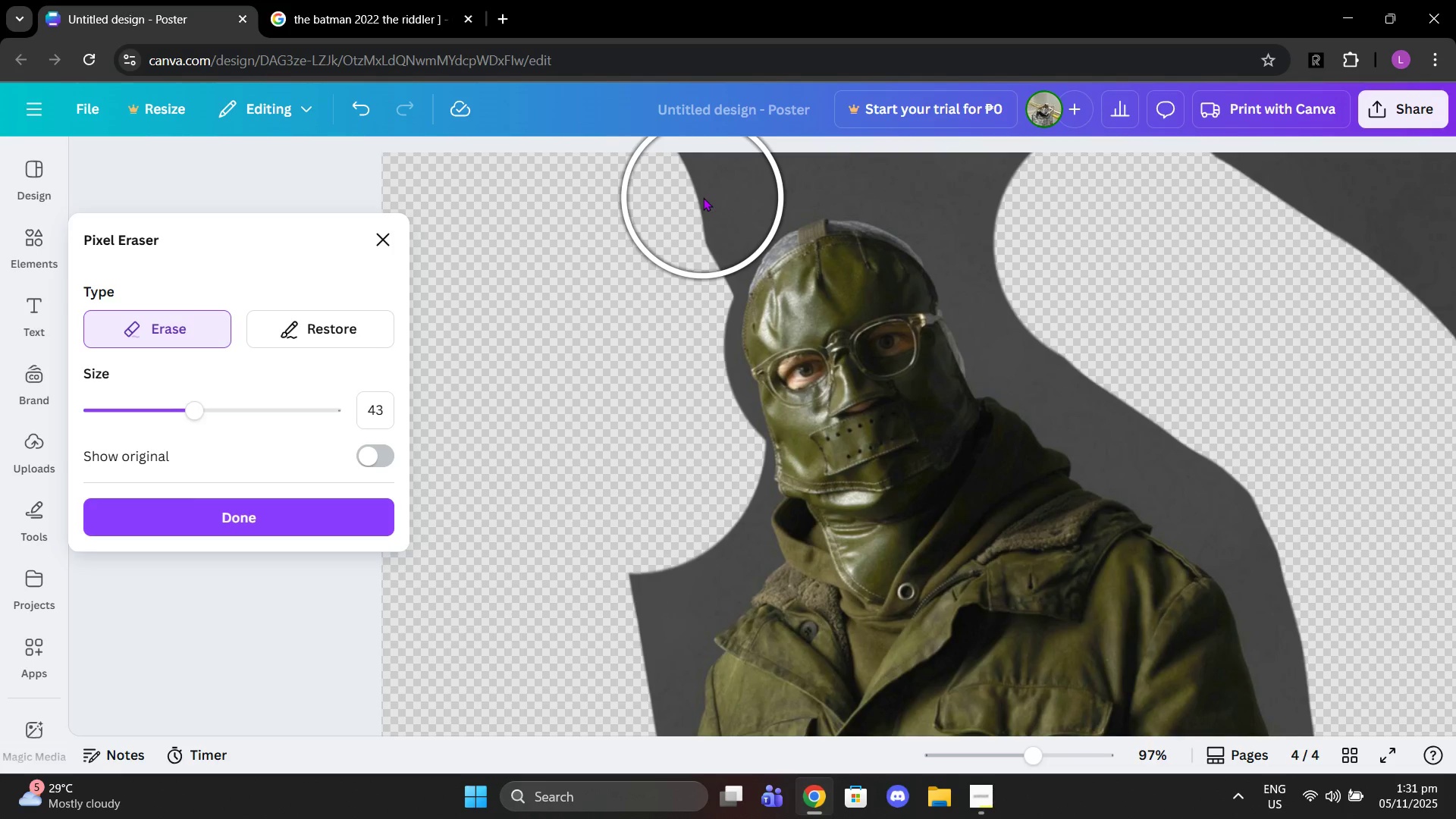 
left_click_drag(start_coordinate=[706, 198], to_coordinate=[673, 232])
 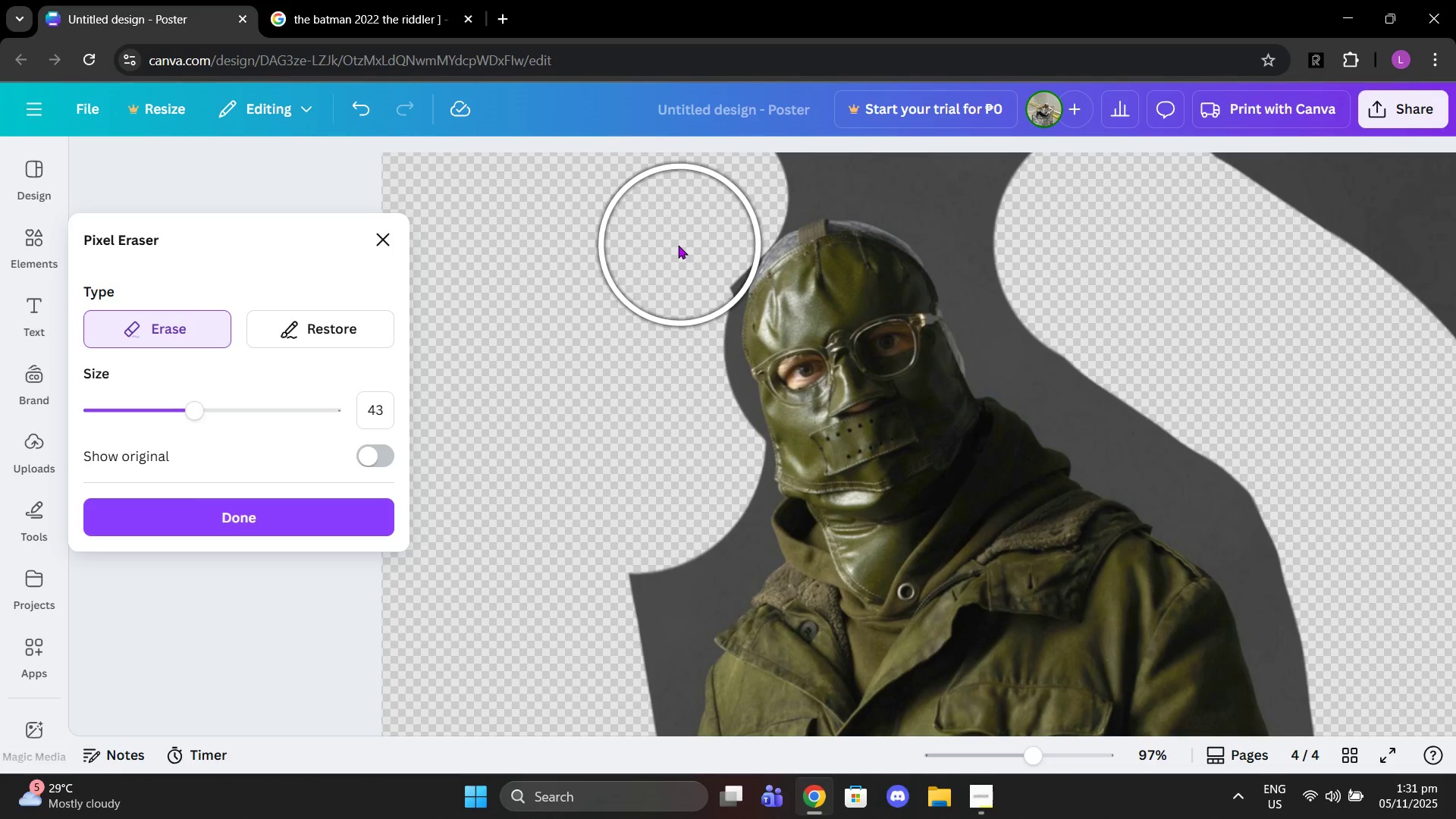 
left_click([677, 245])
 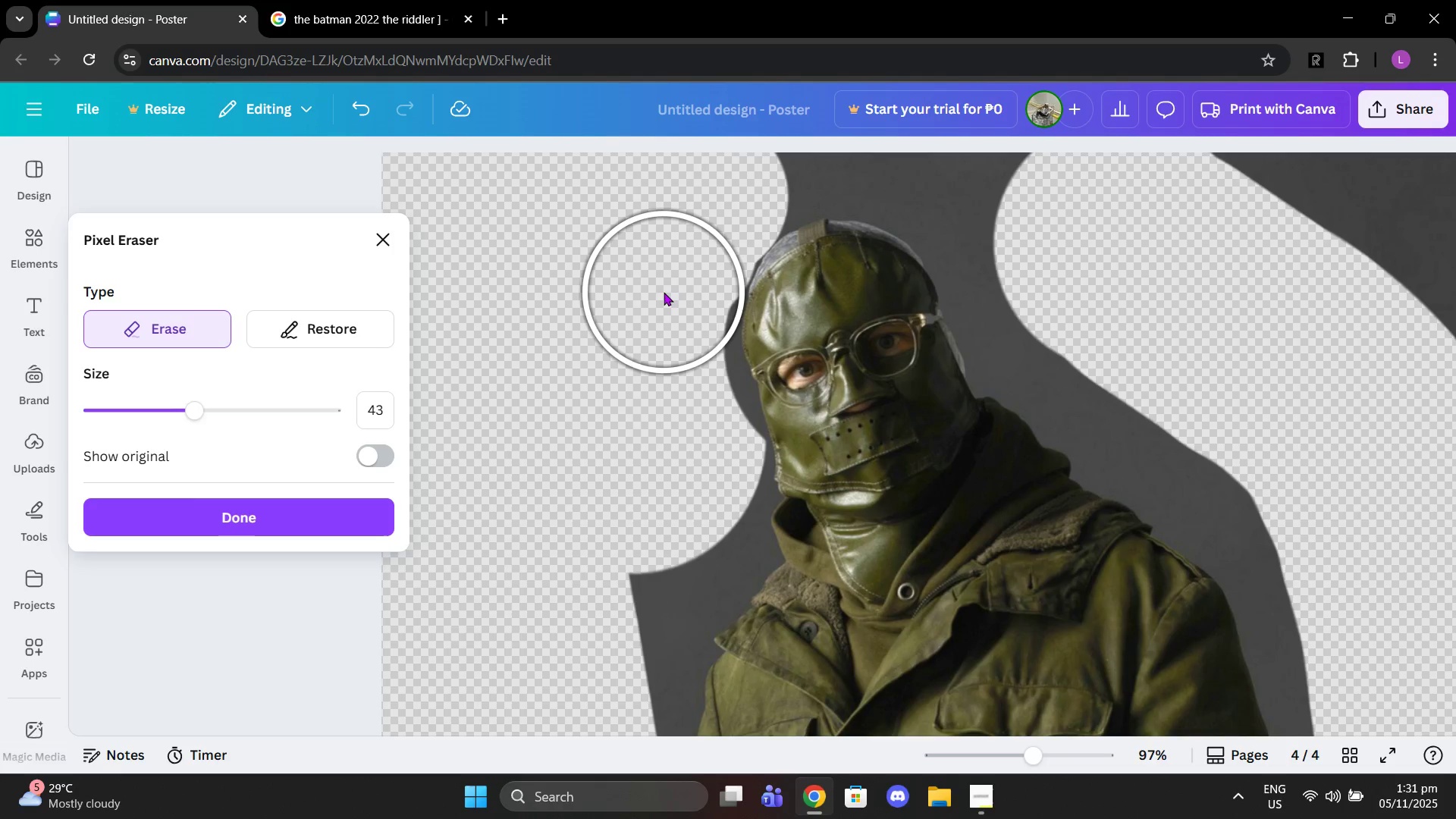 
left_click([664, 292])
 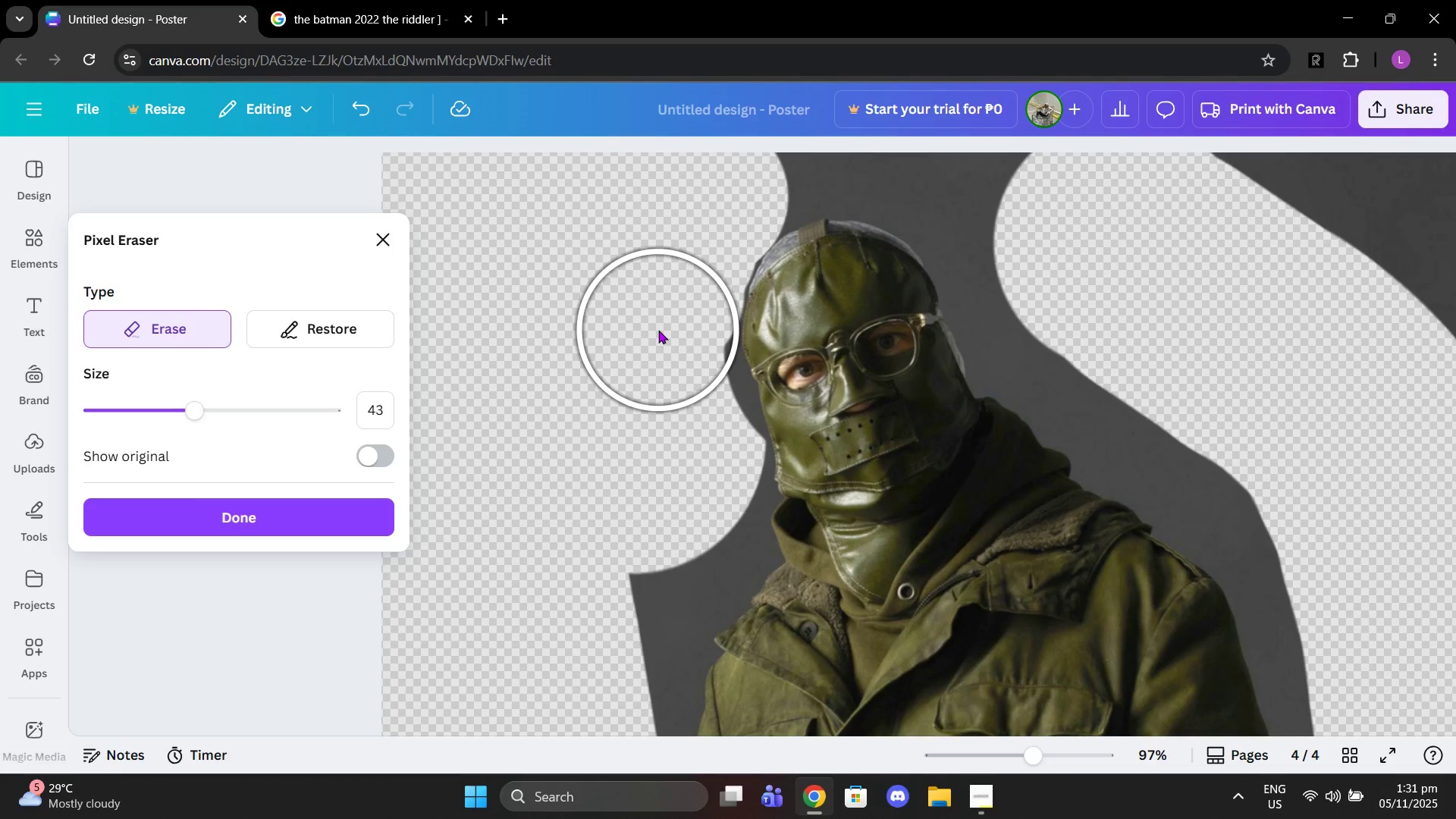 
left_click([658, 330])
 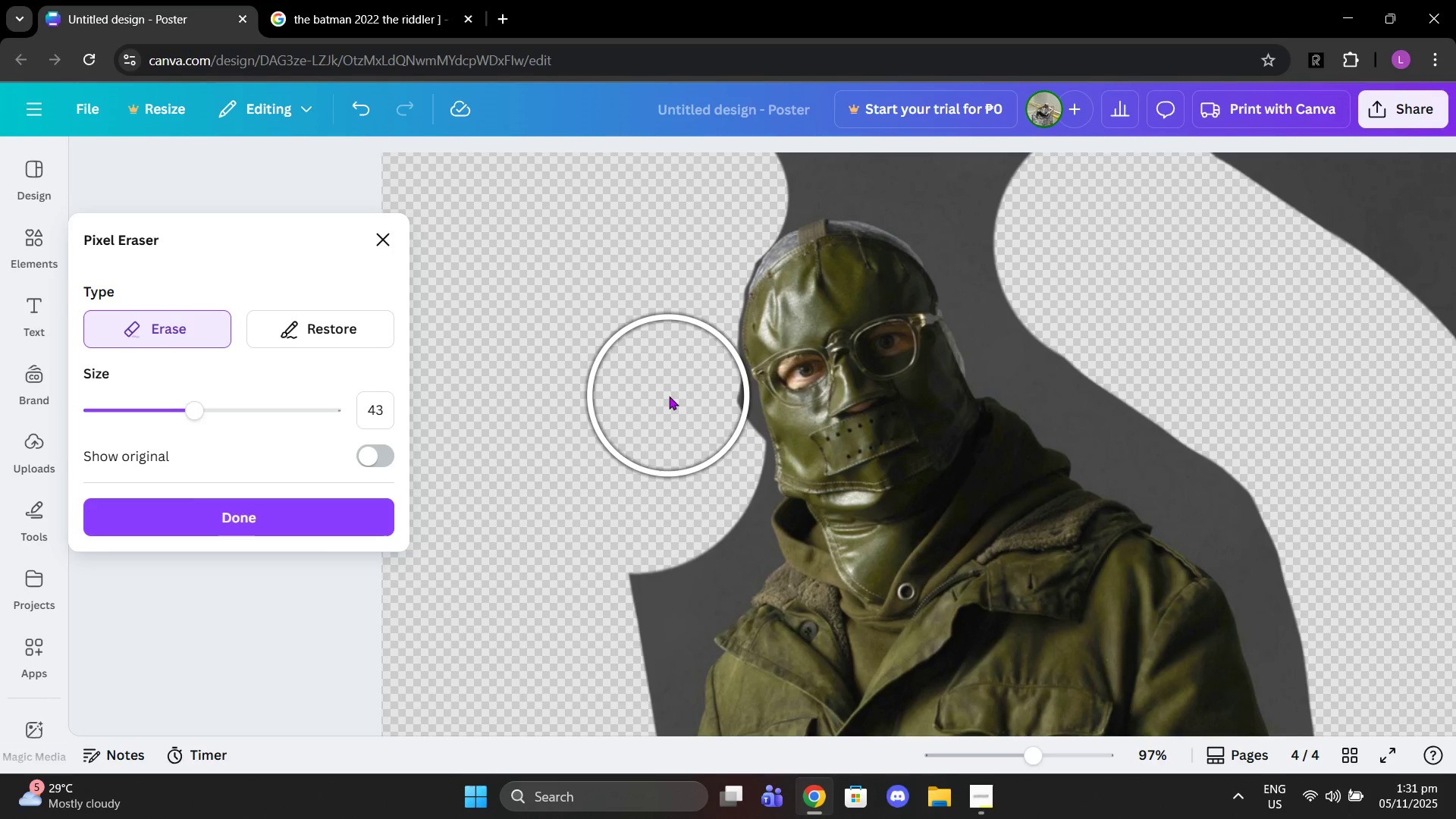 
left_click([669, 396])
 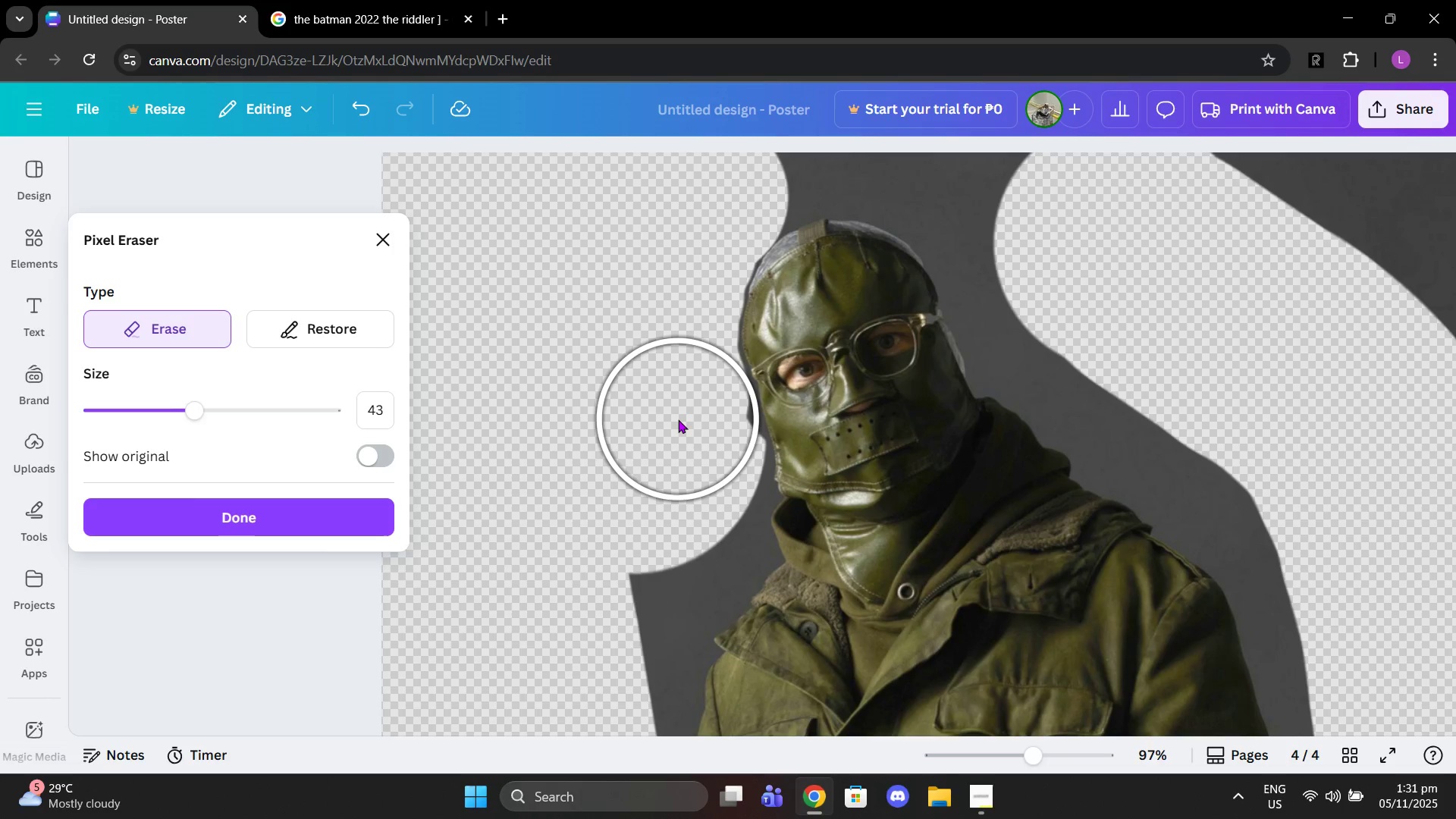 
left_click([678, 419])
 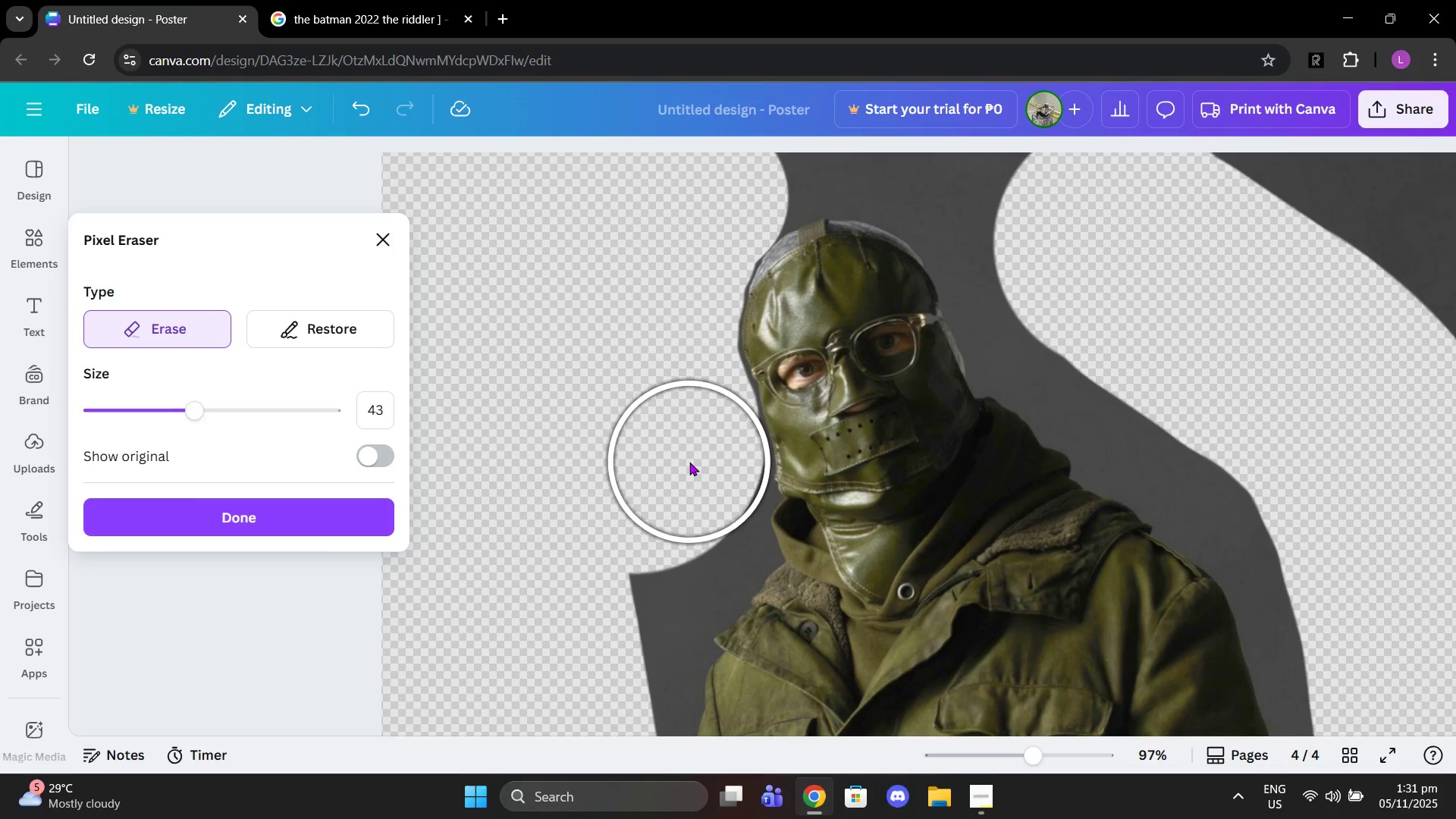 
left_click([689, 462])
 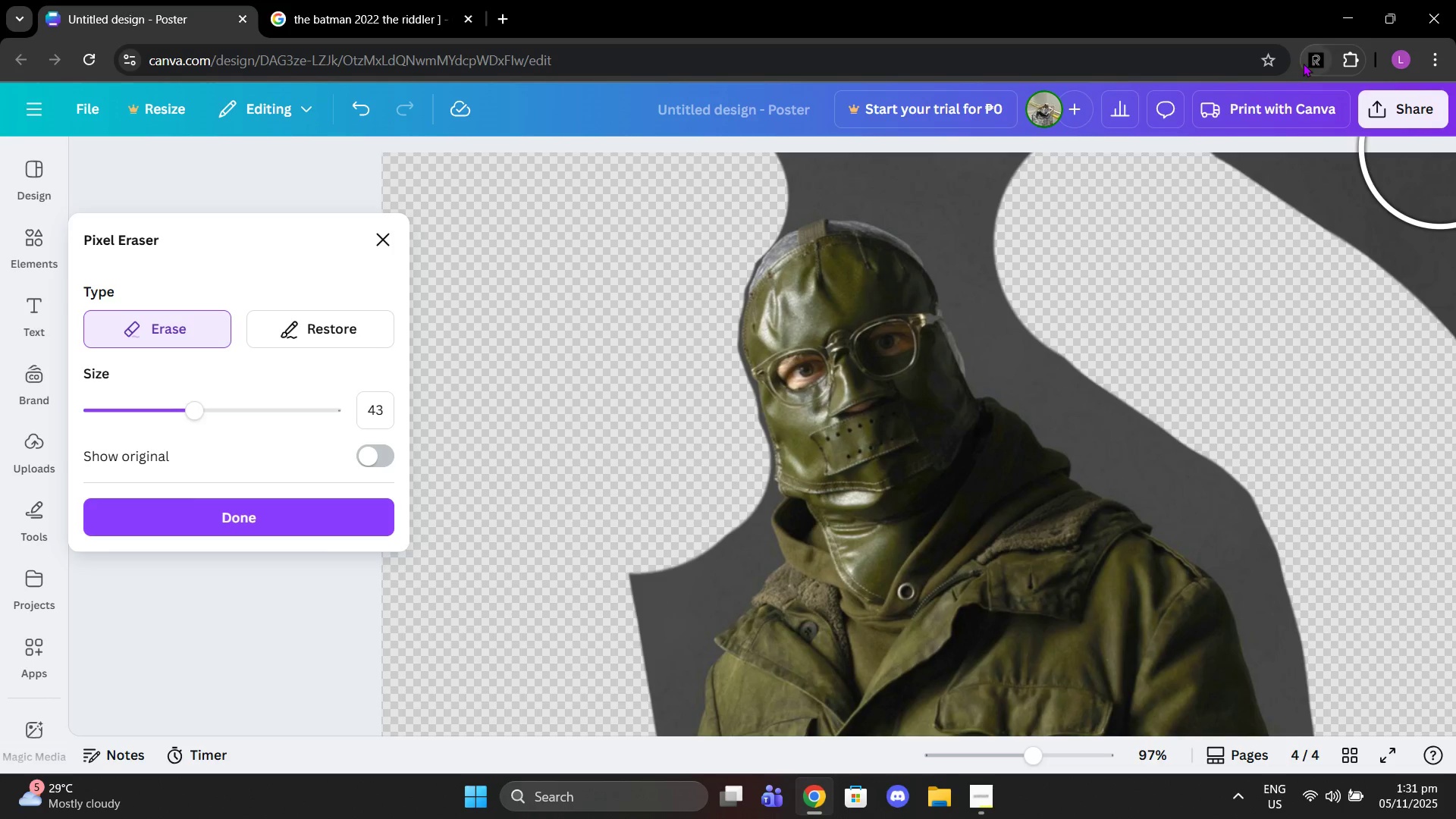 
left_click([1303, 63])
 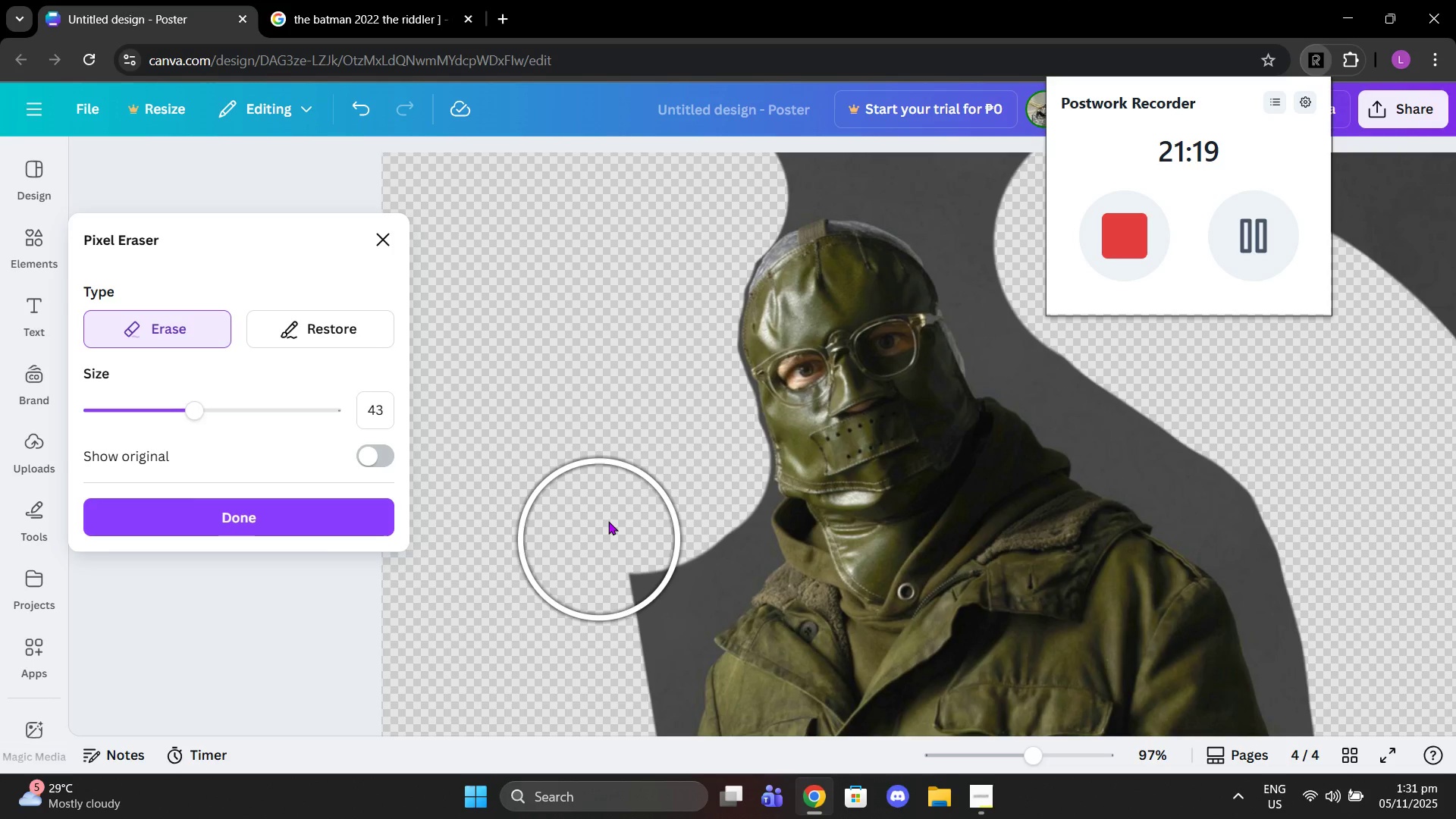 
left_click([639, 570])
 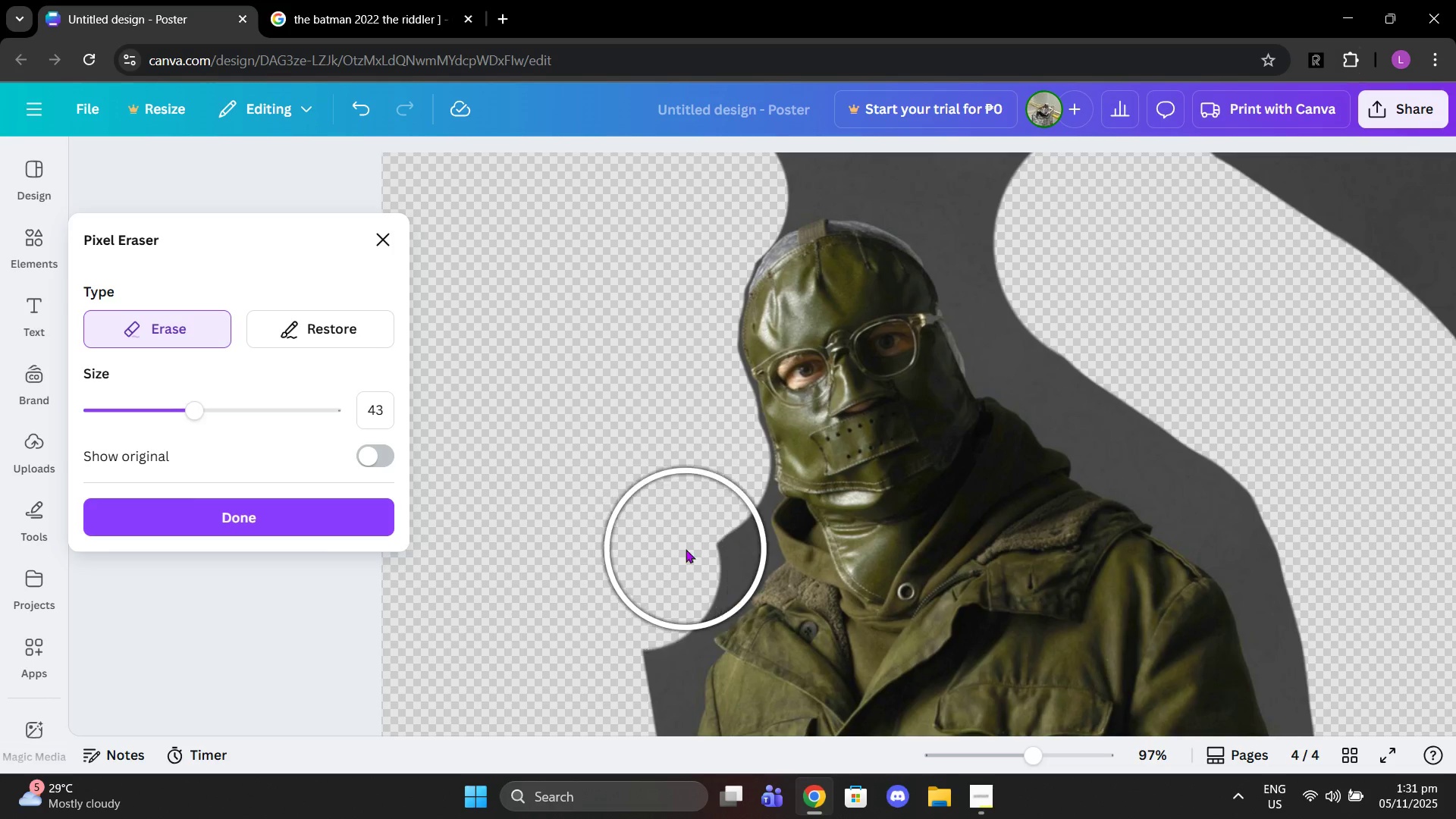 
left_click([686, 549])
 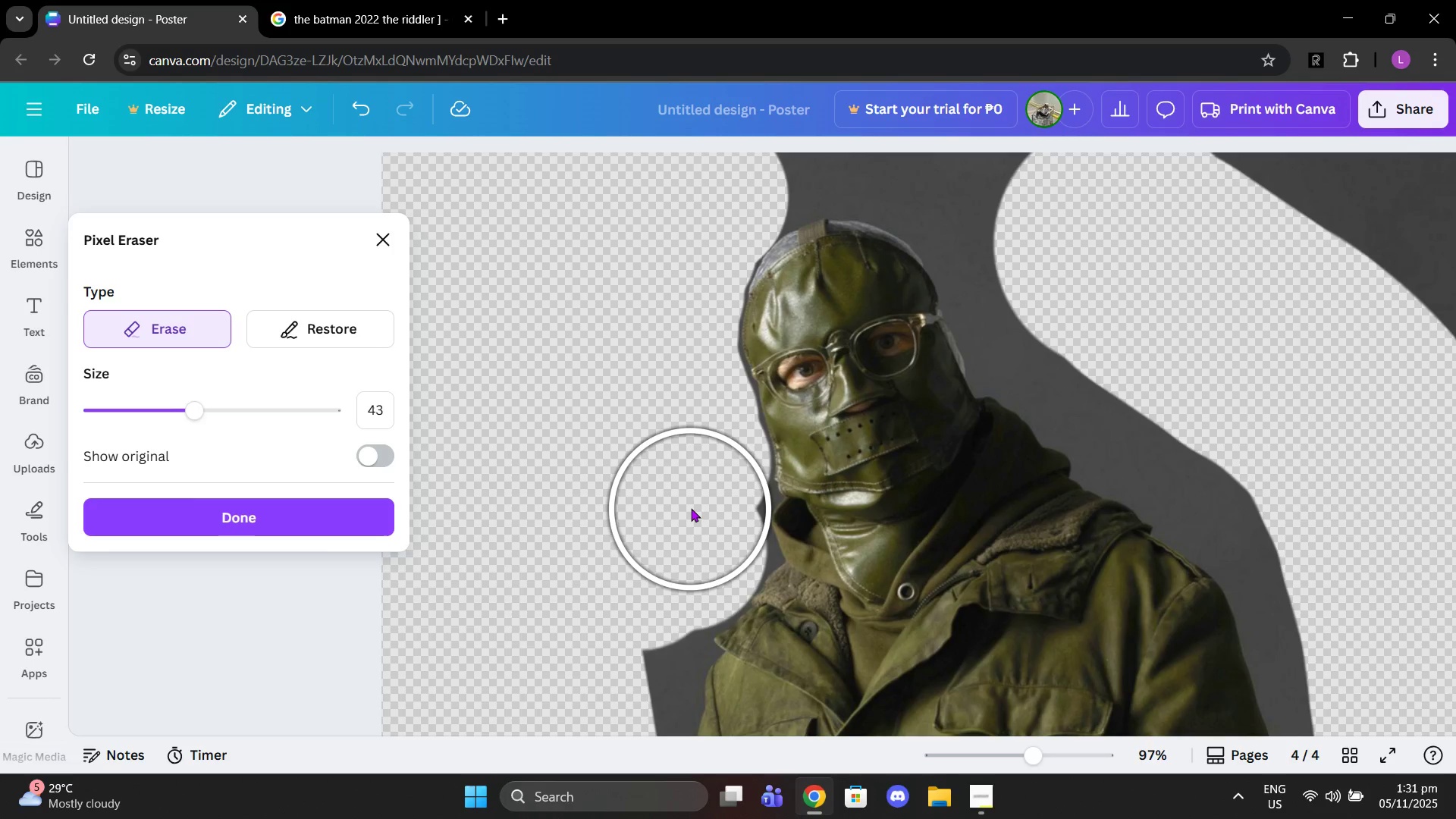 
left_click([691, 508])
 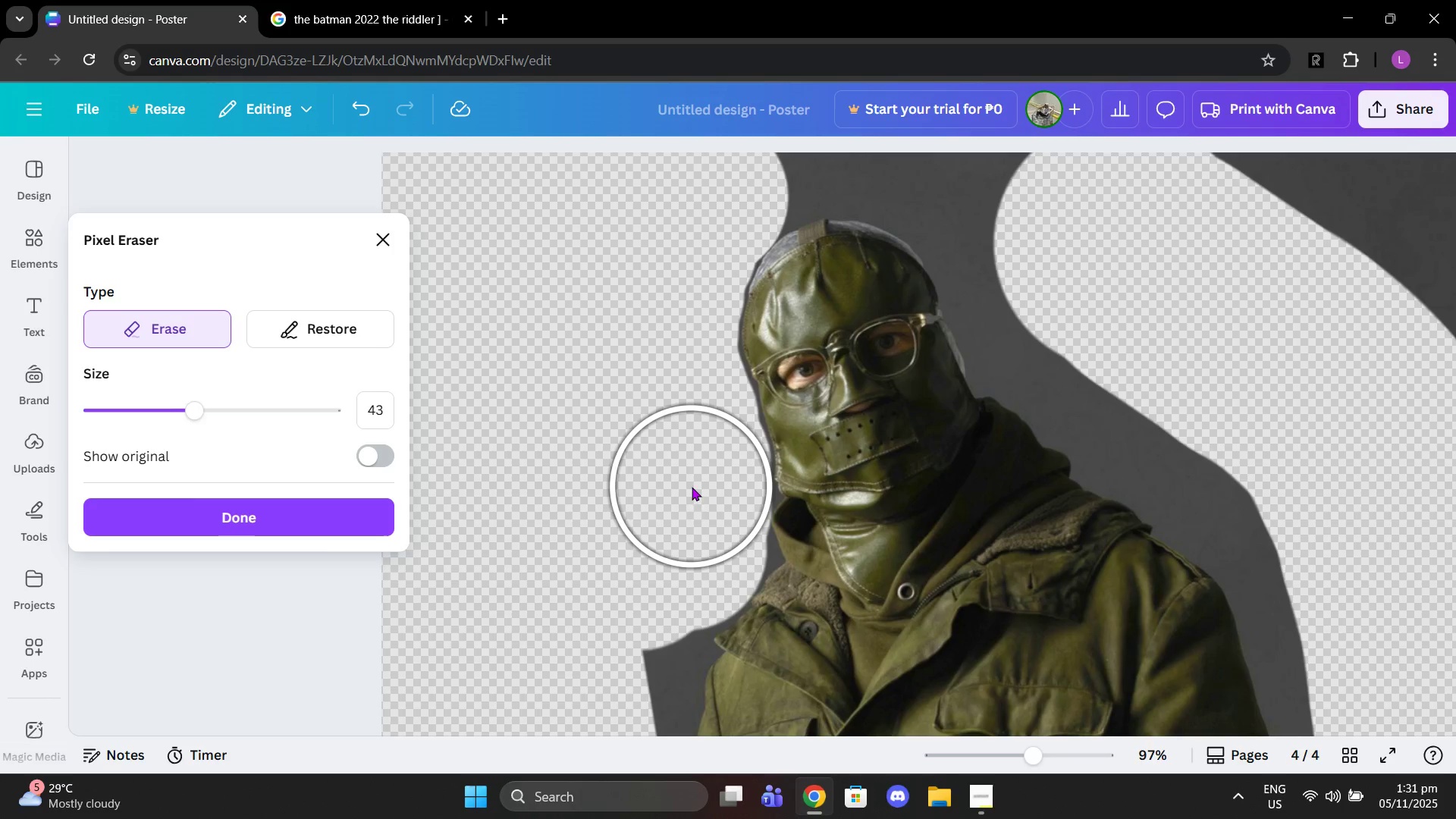 
left_click([692, 487])
 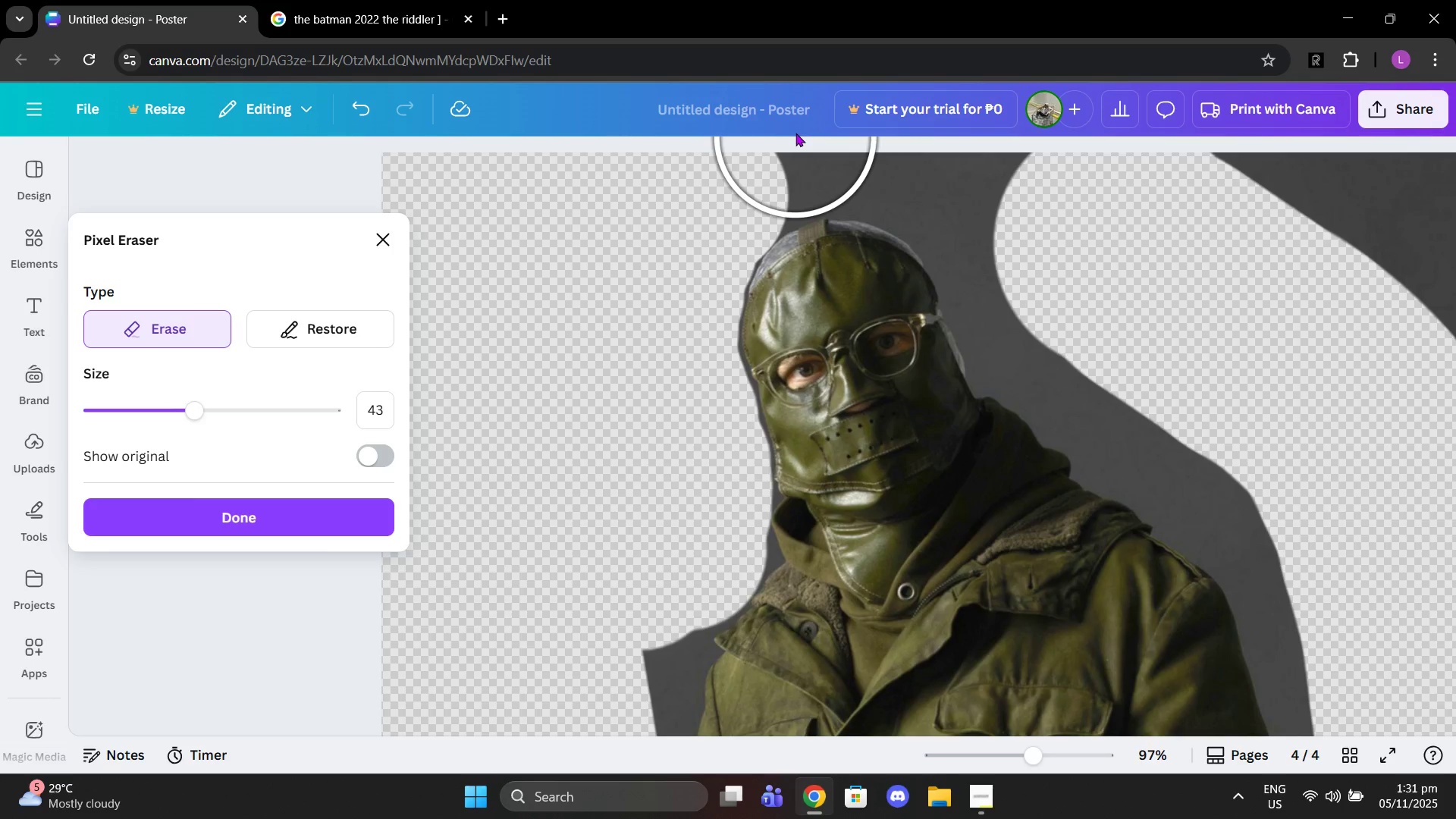 
left_click([795, 133])
 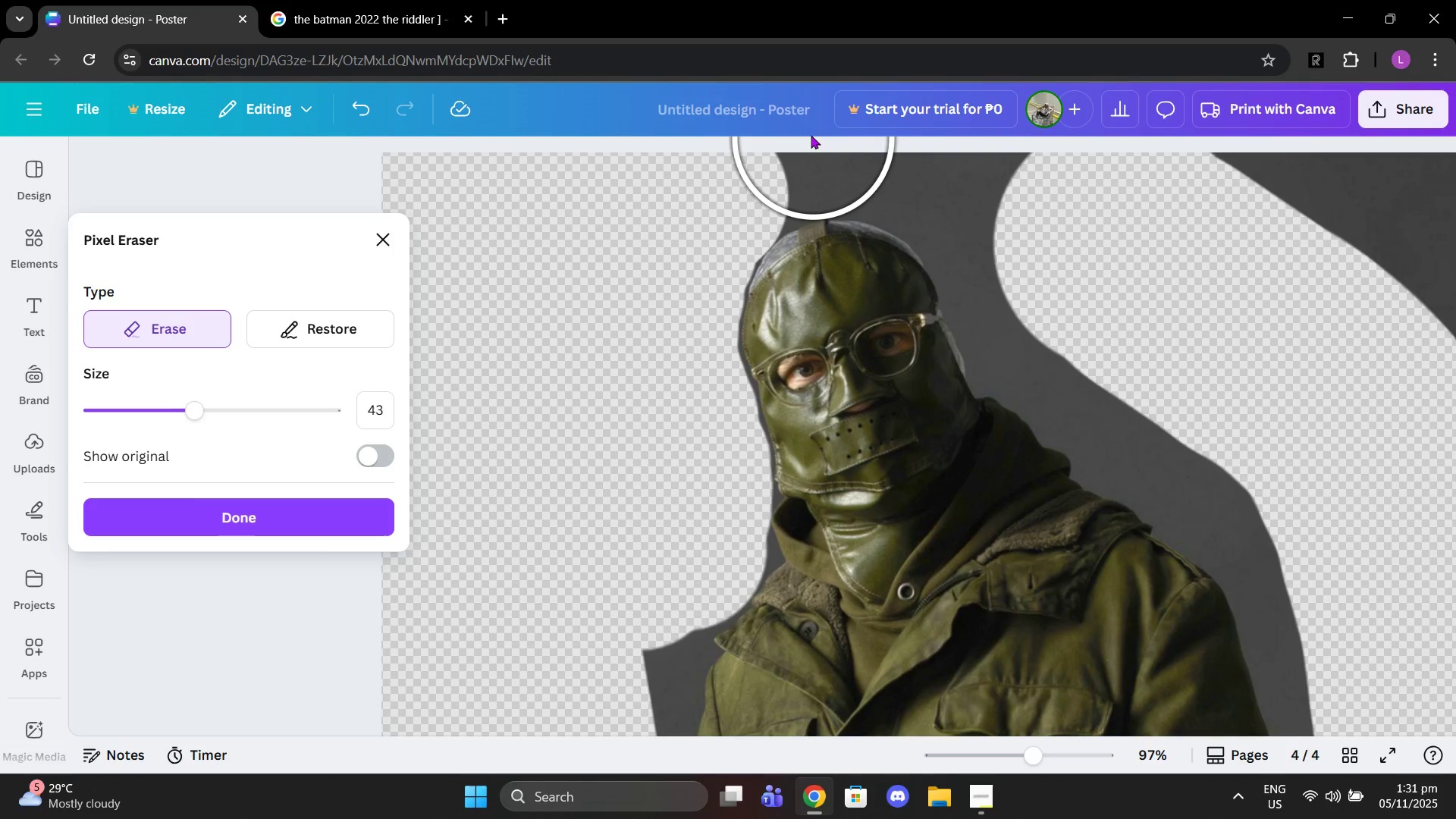 
left_click([811, 135])
 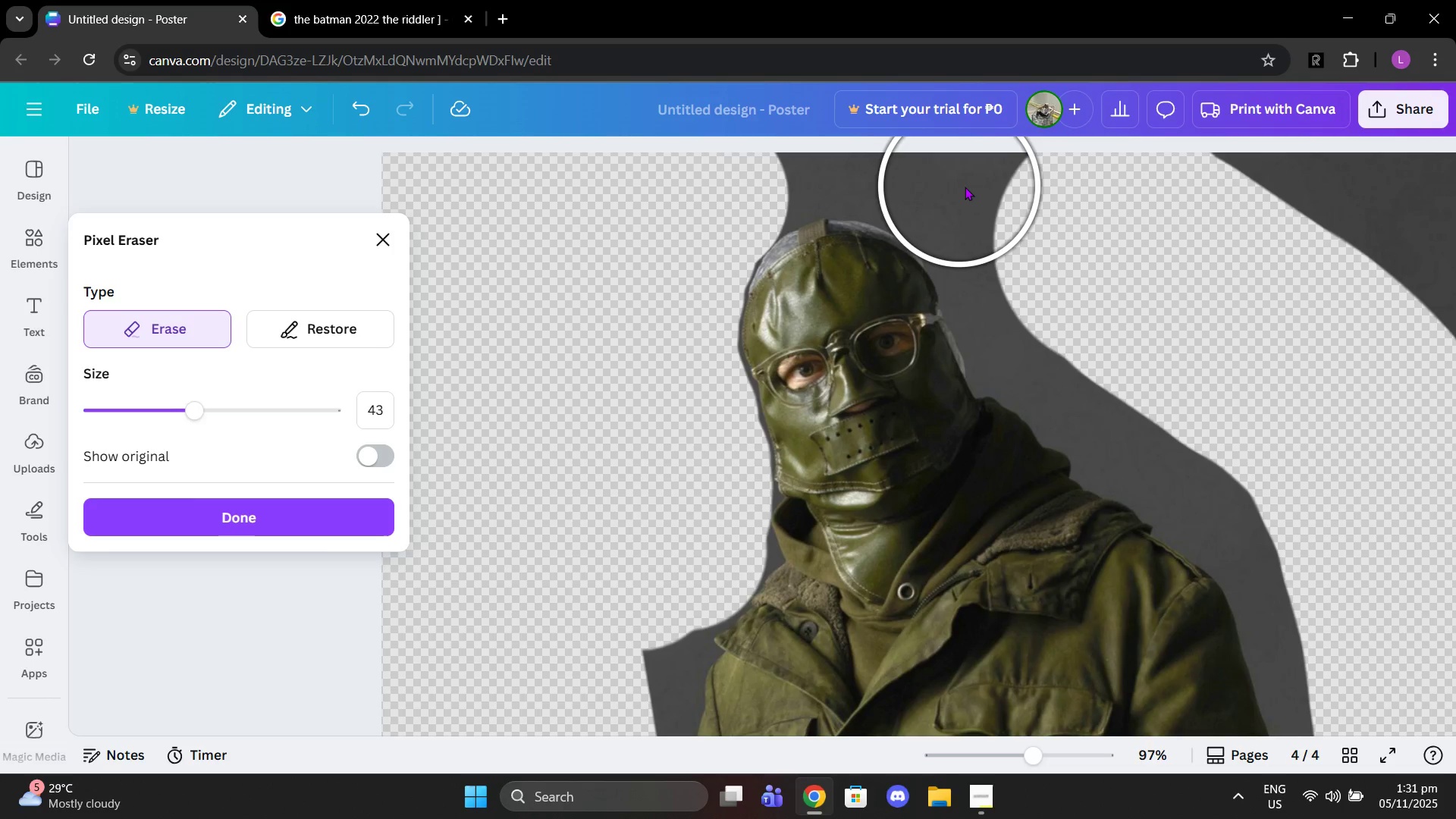 
left_click([973, 187])
 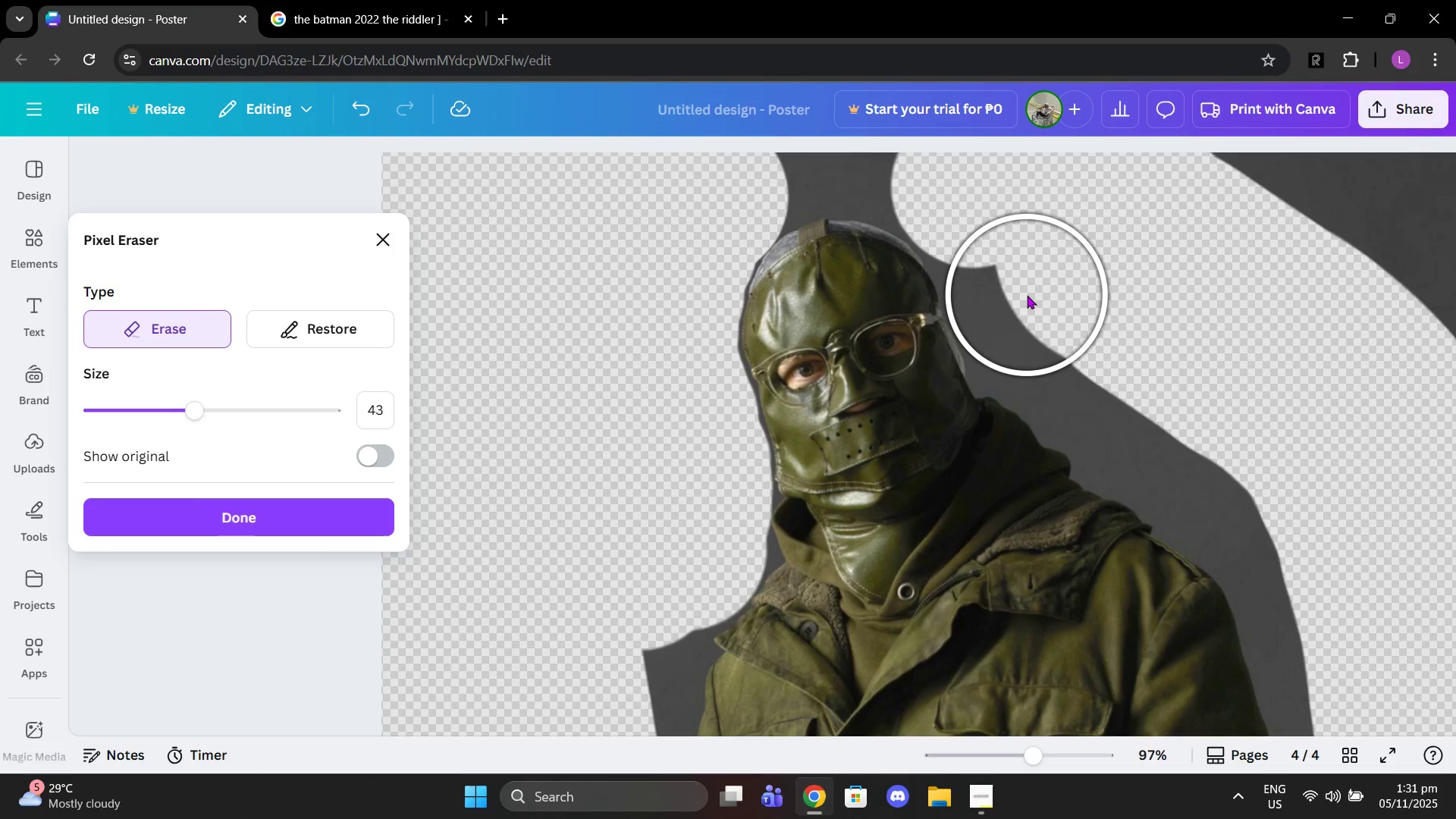 
left_click([1027, 295])
 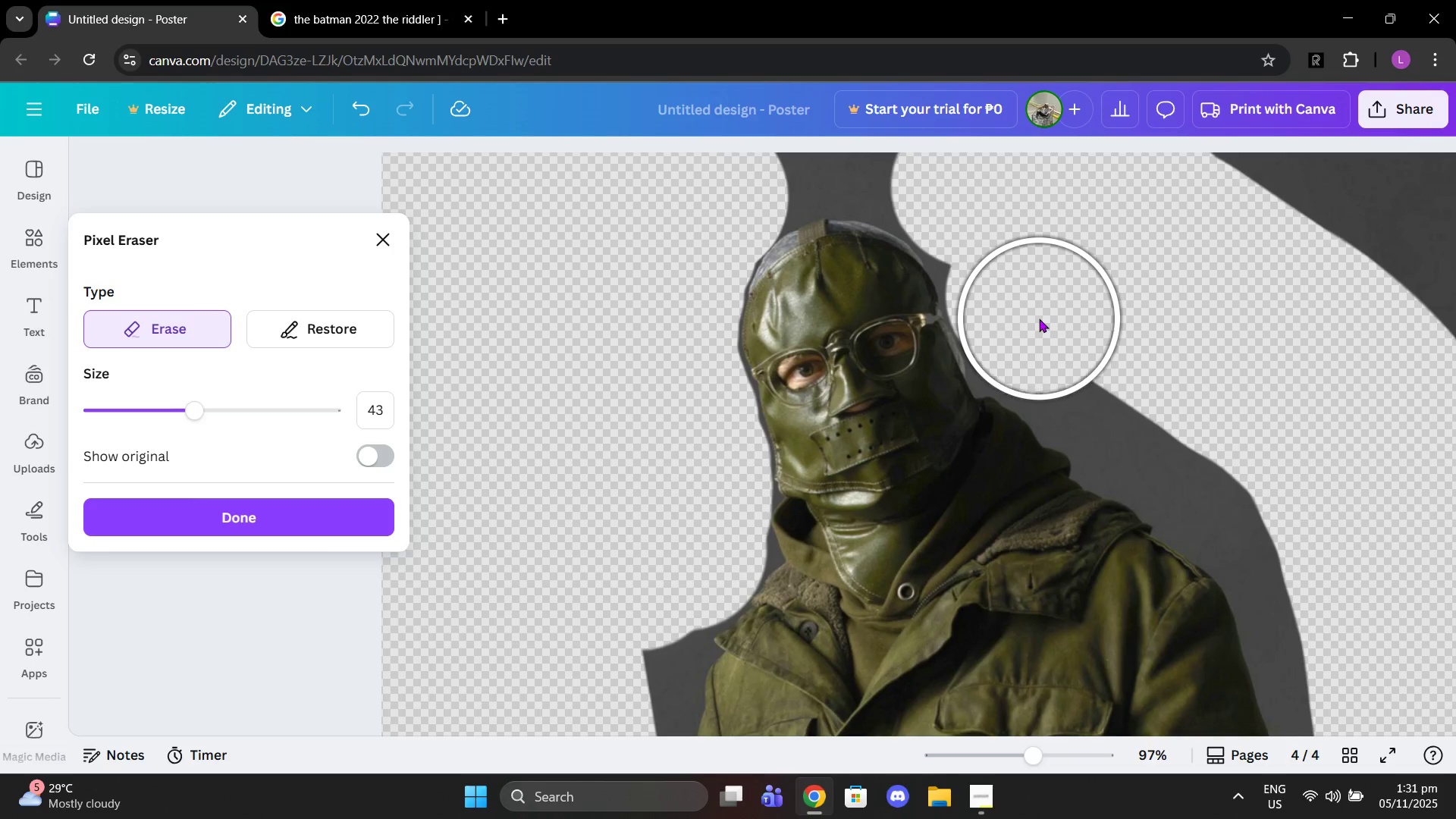 
left_click([1039, 318])
 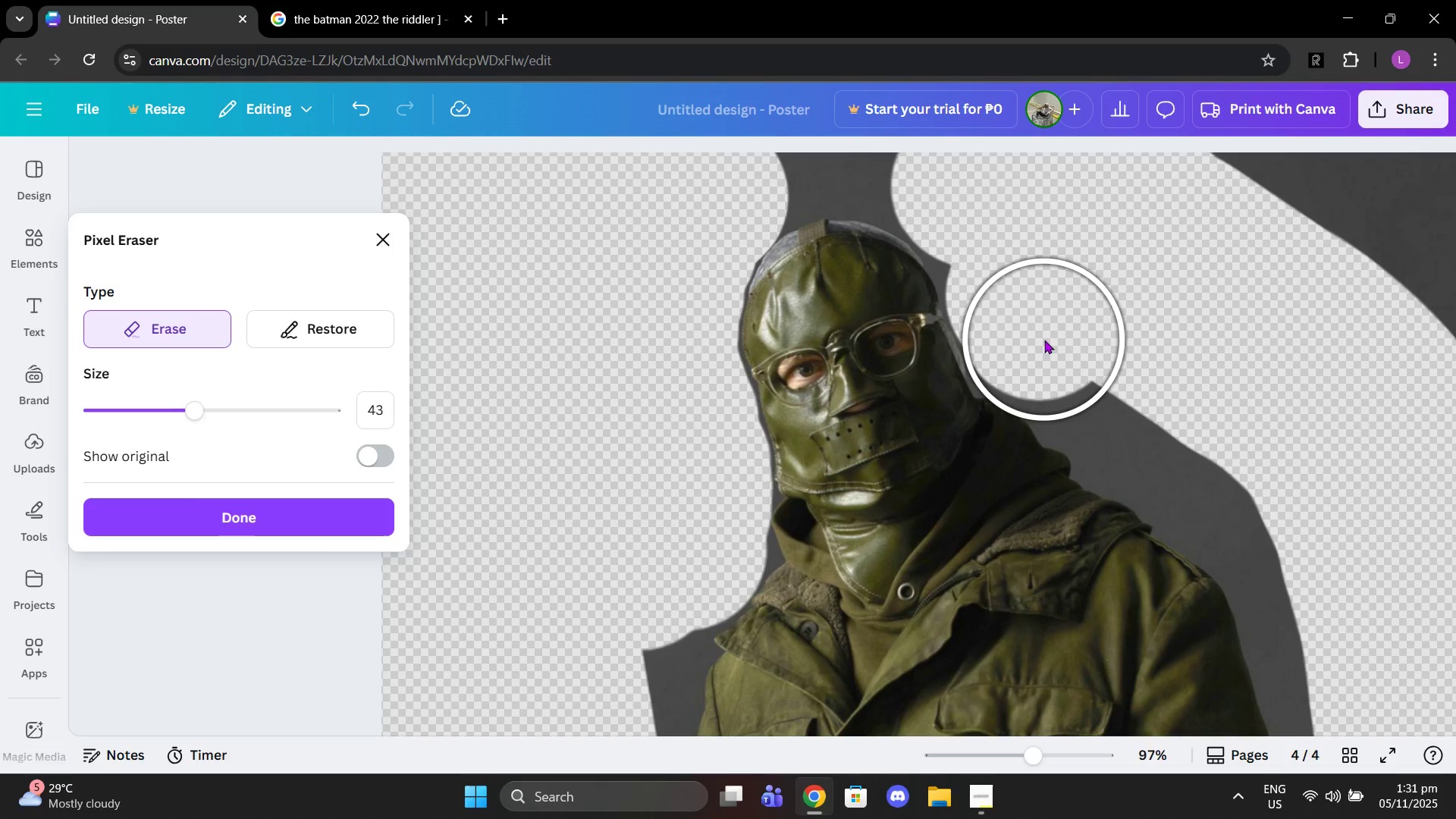 
left_click([1044, 340])
 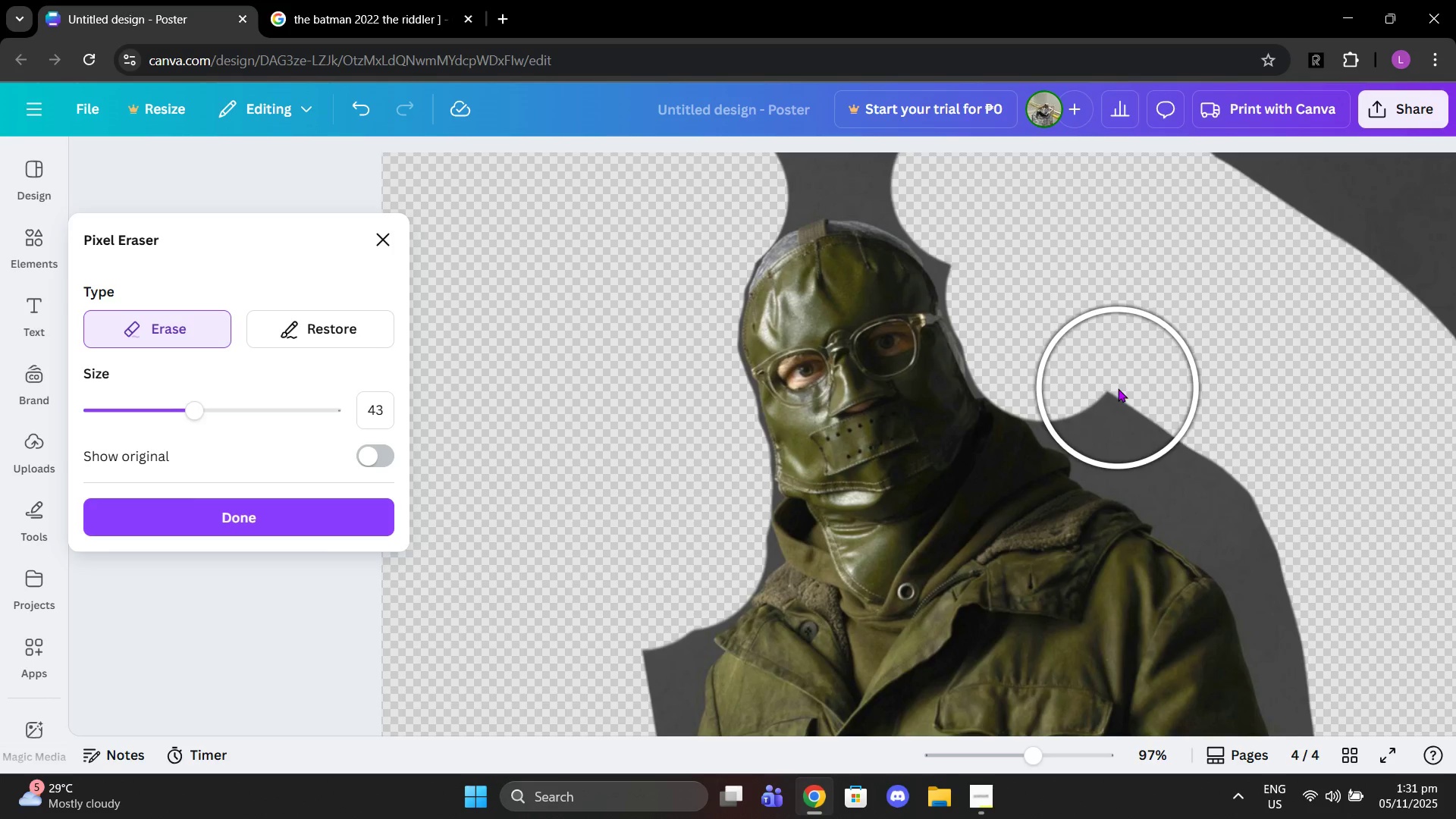 
left_click([1118, 388])
 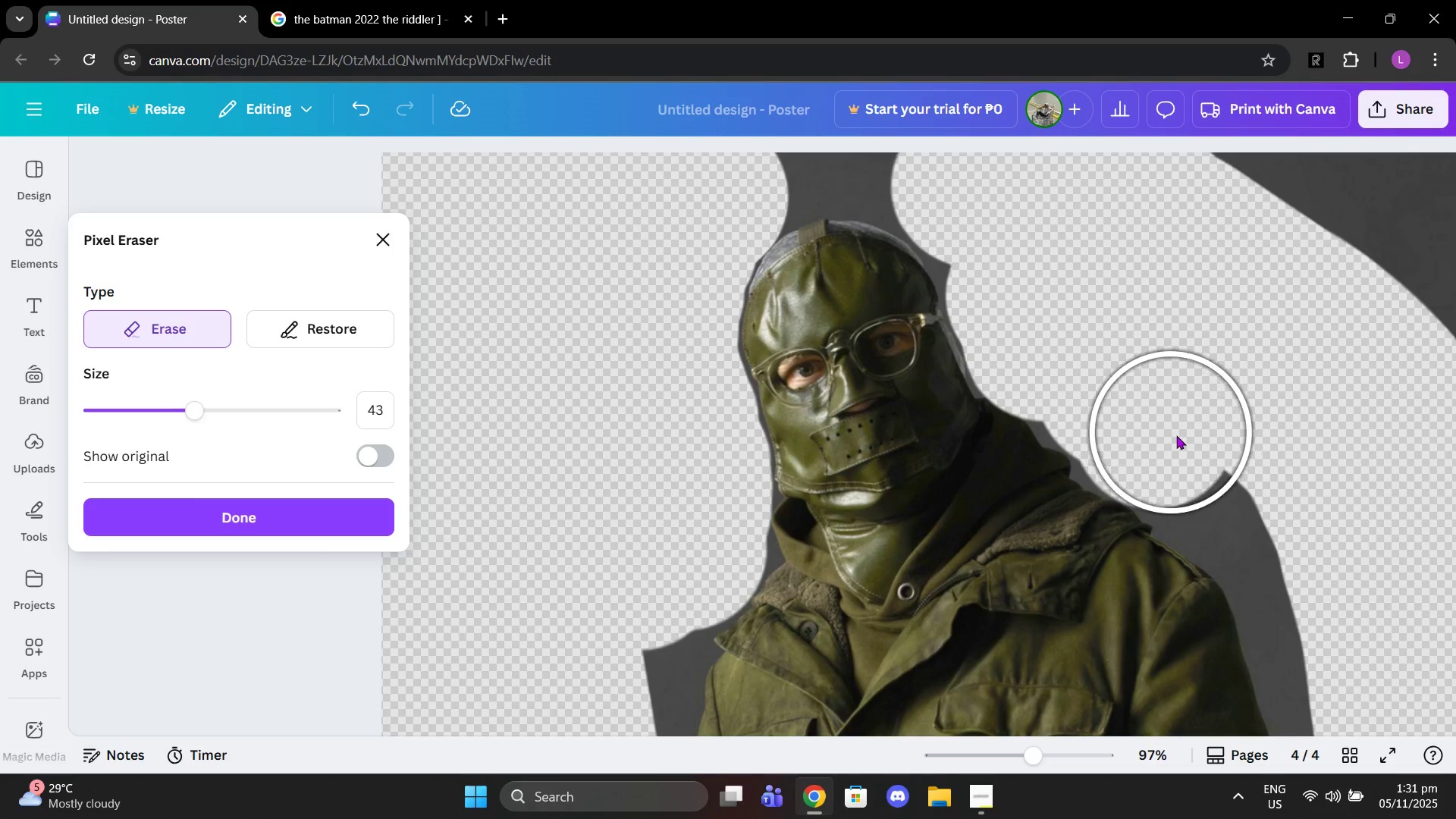 
left_click_drag(start_coordinate=[1175, 435], to_coordinate=[1212, 477])
 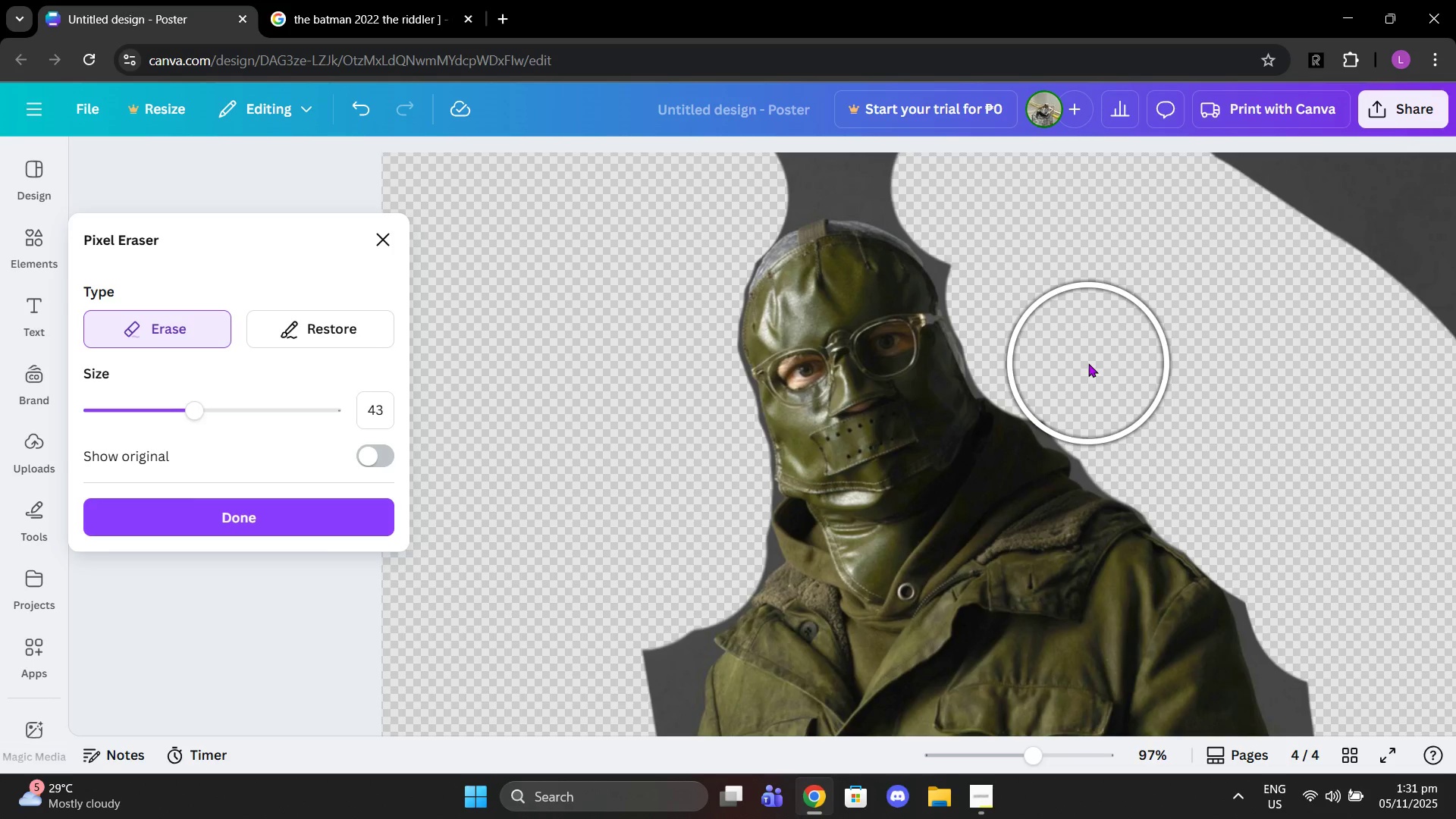 
left_click([1088, 365])
 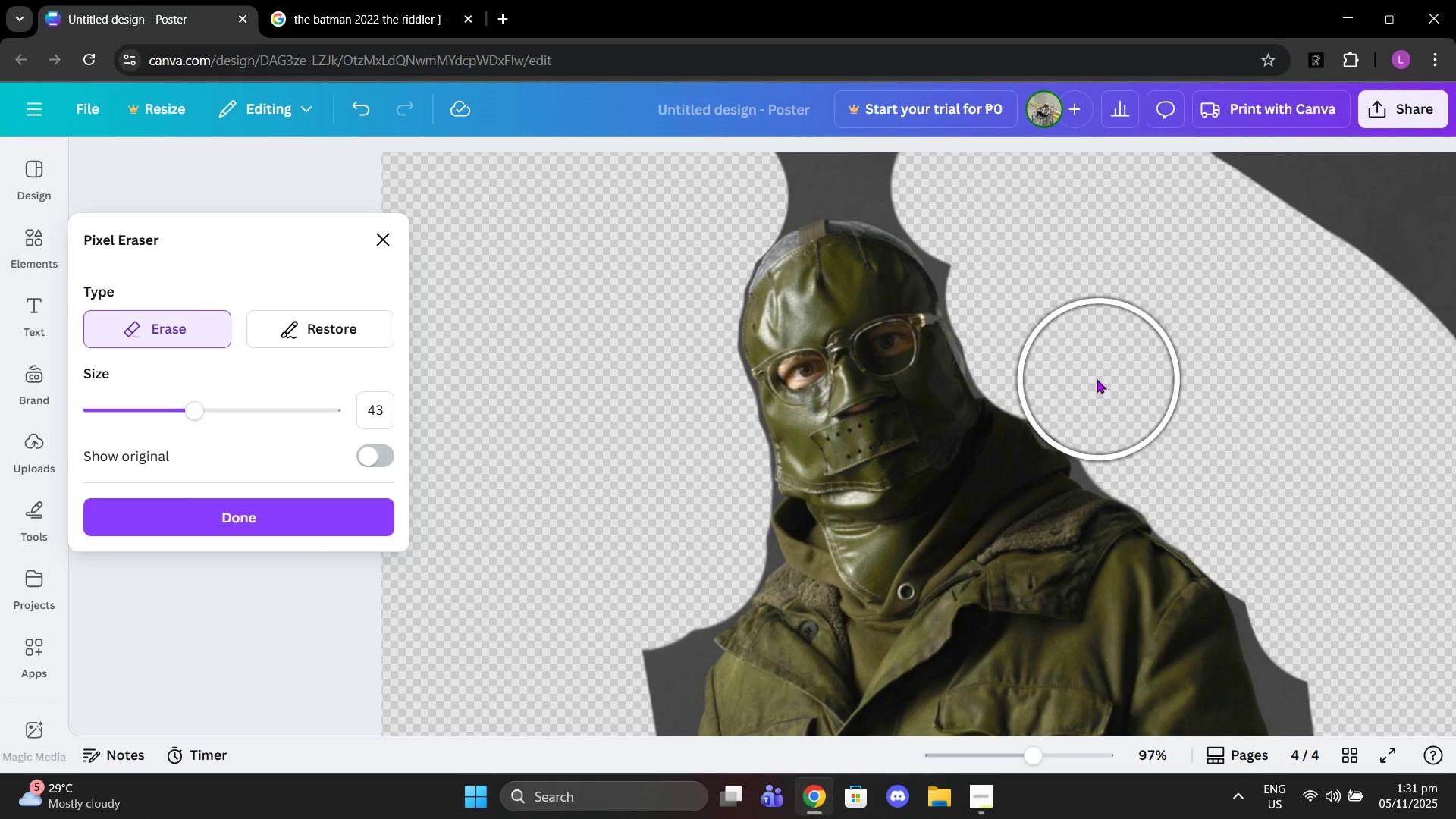 
left_click([1096, 379])
 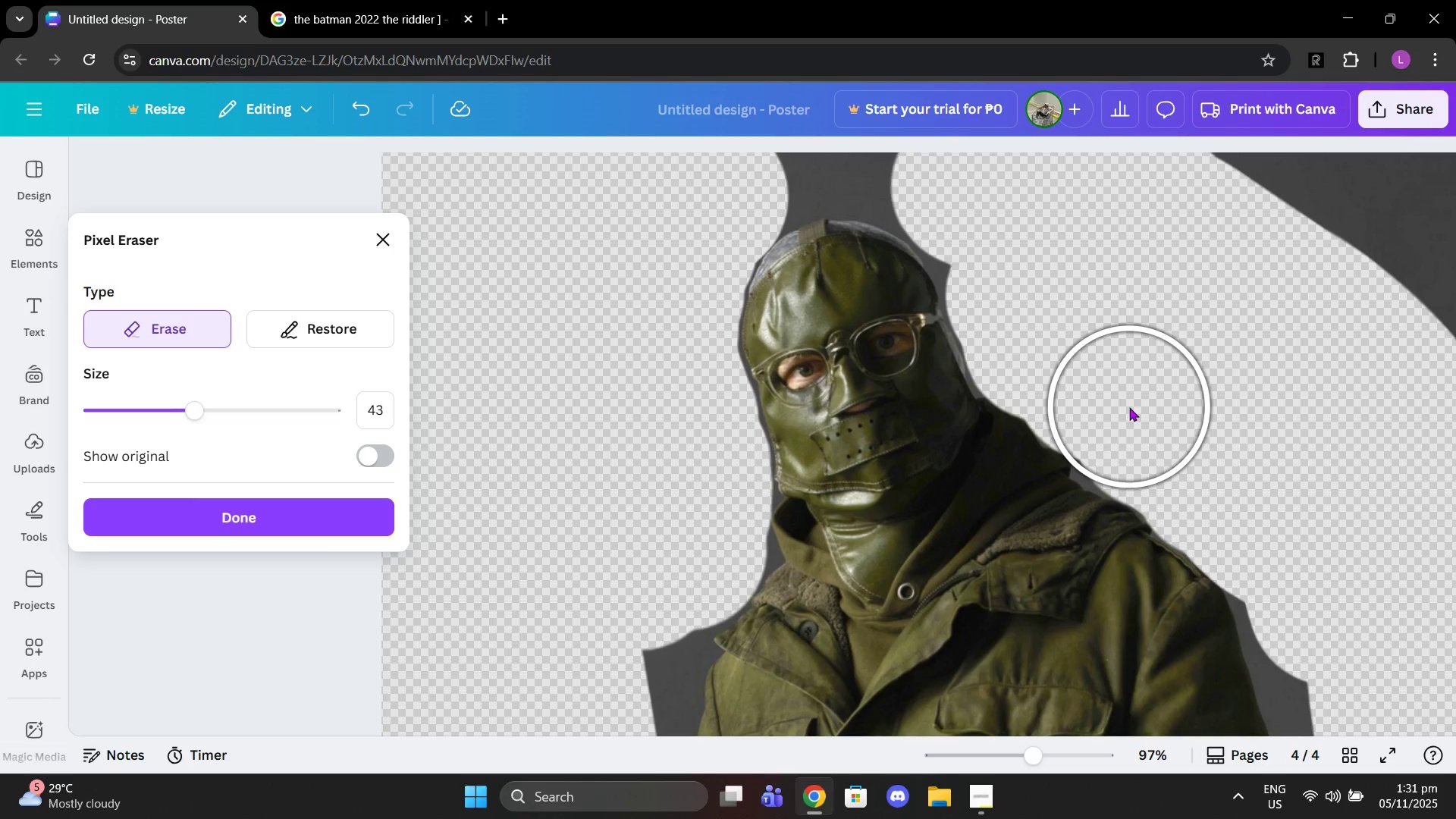 
left_click([1129, 407])
 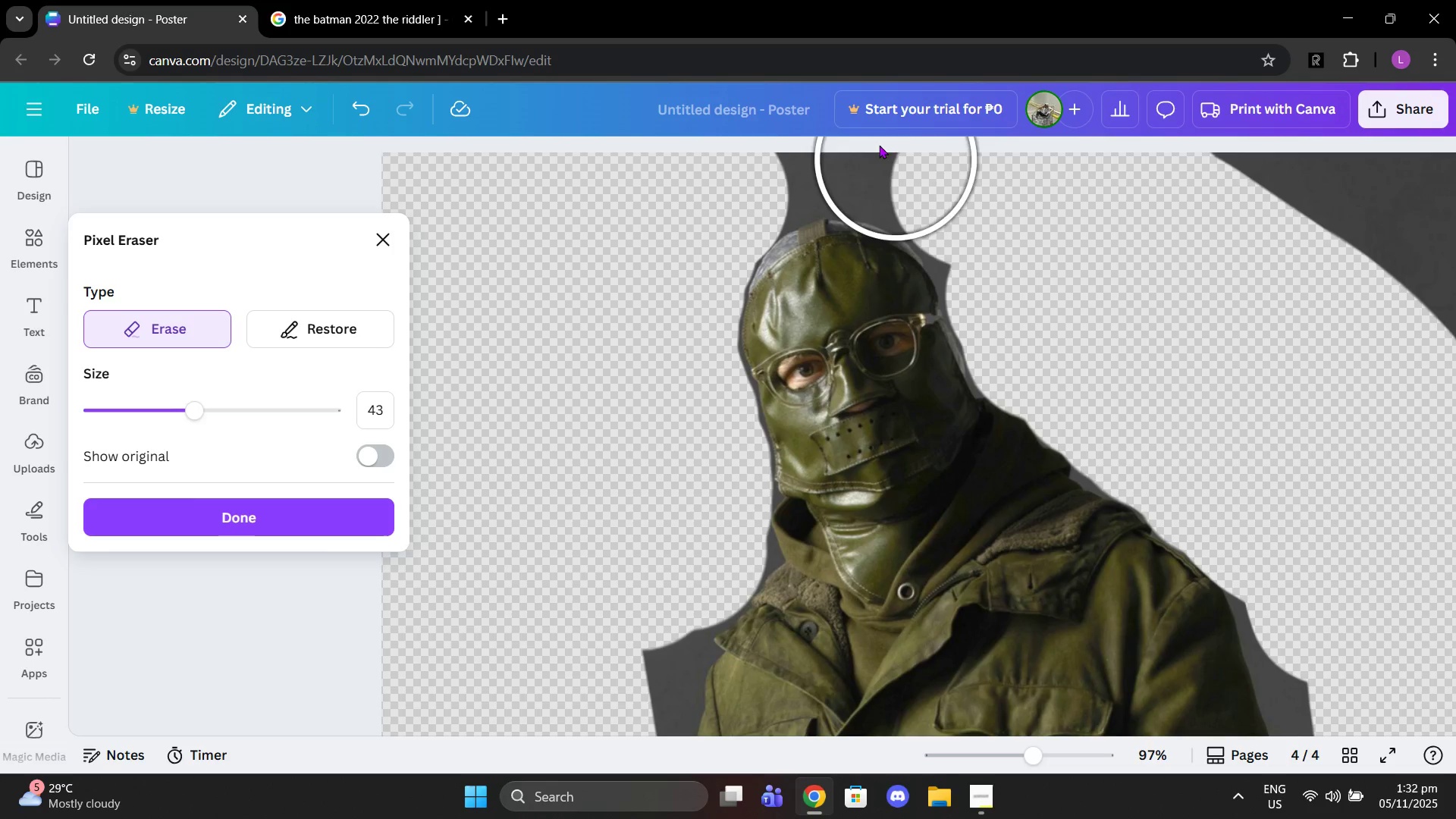 
left_click([839, 120])
 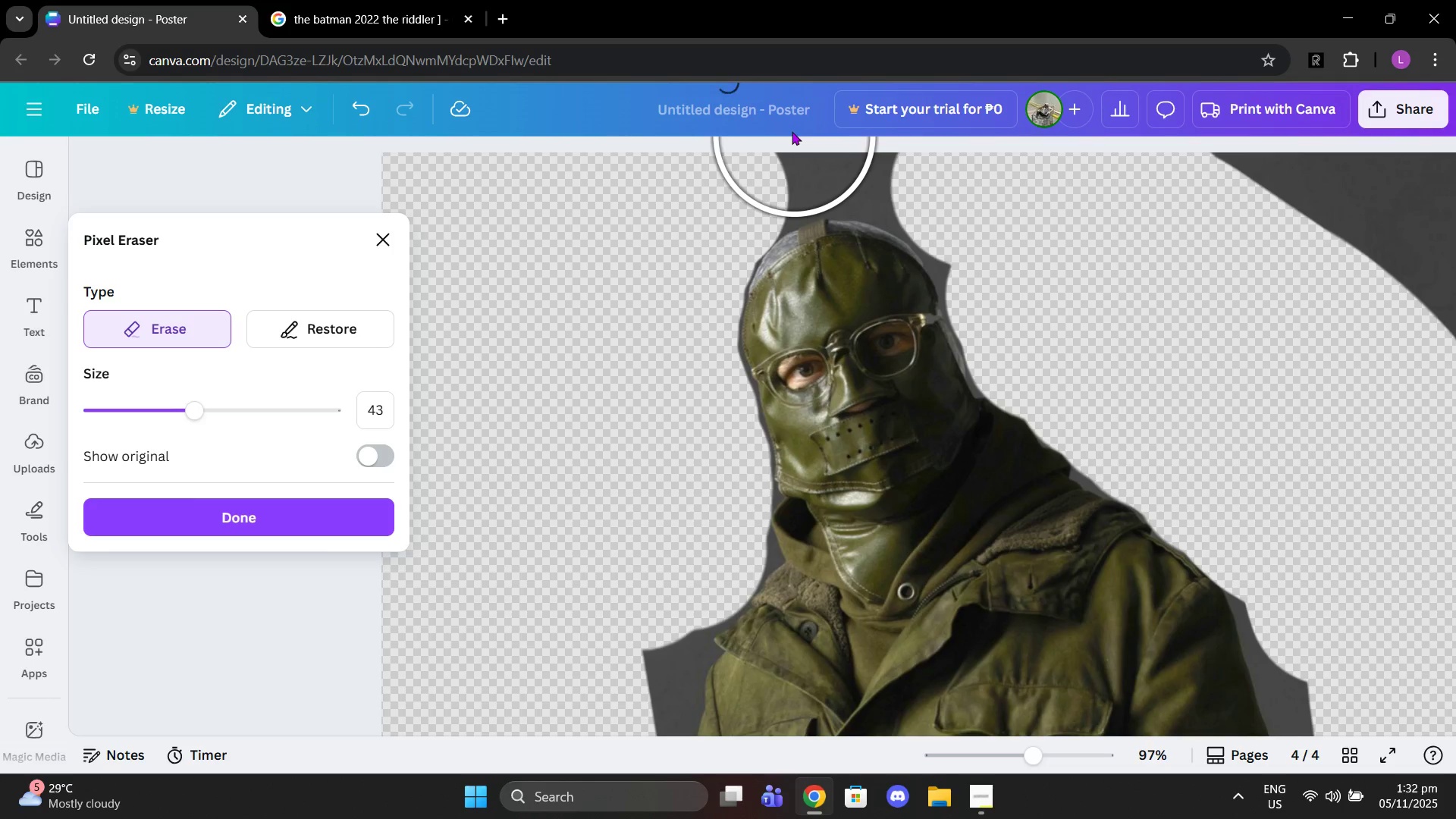 
left_click([792, 131])
 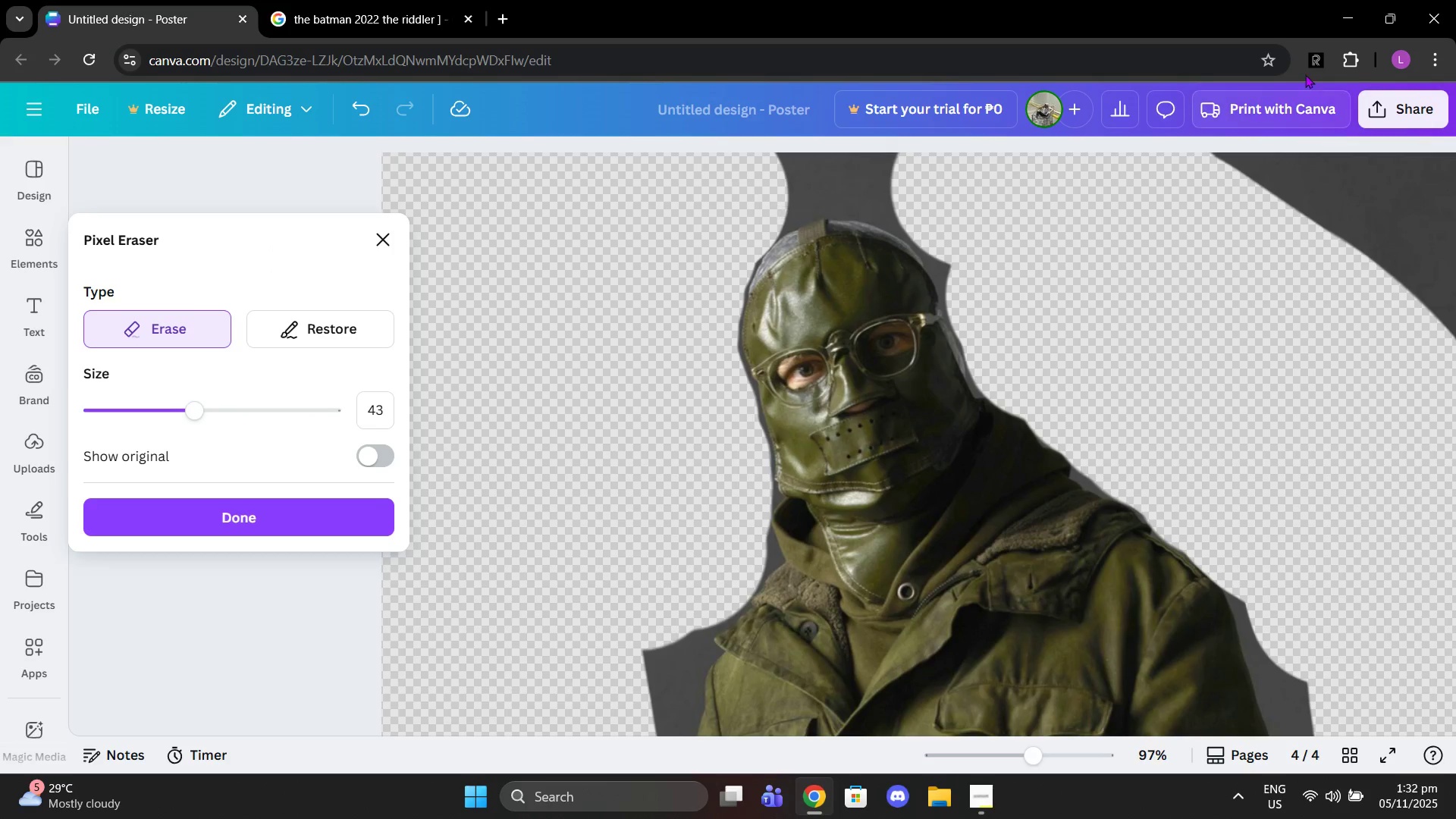 
left_click([1309, 63])
 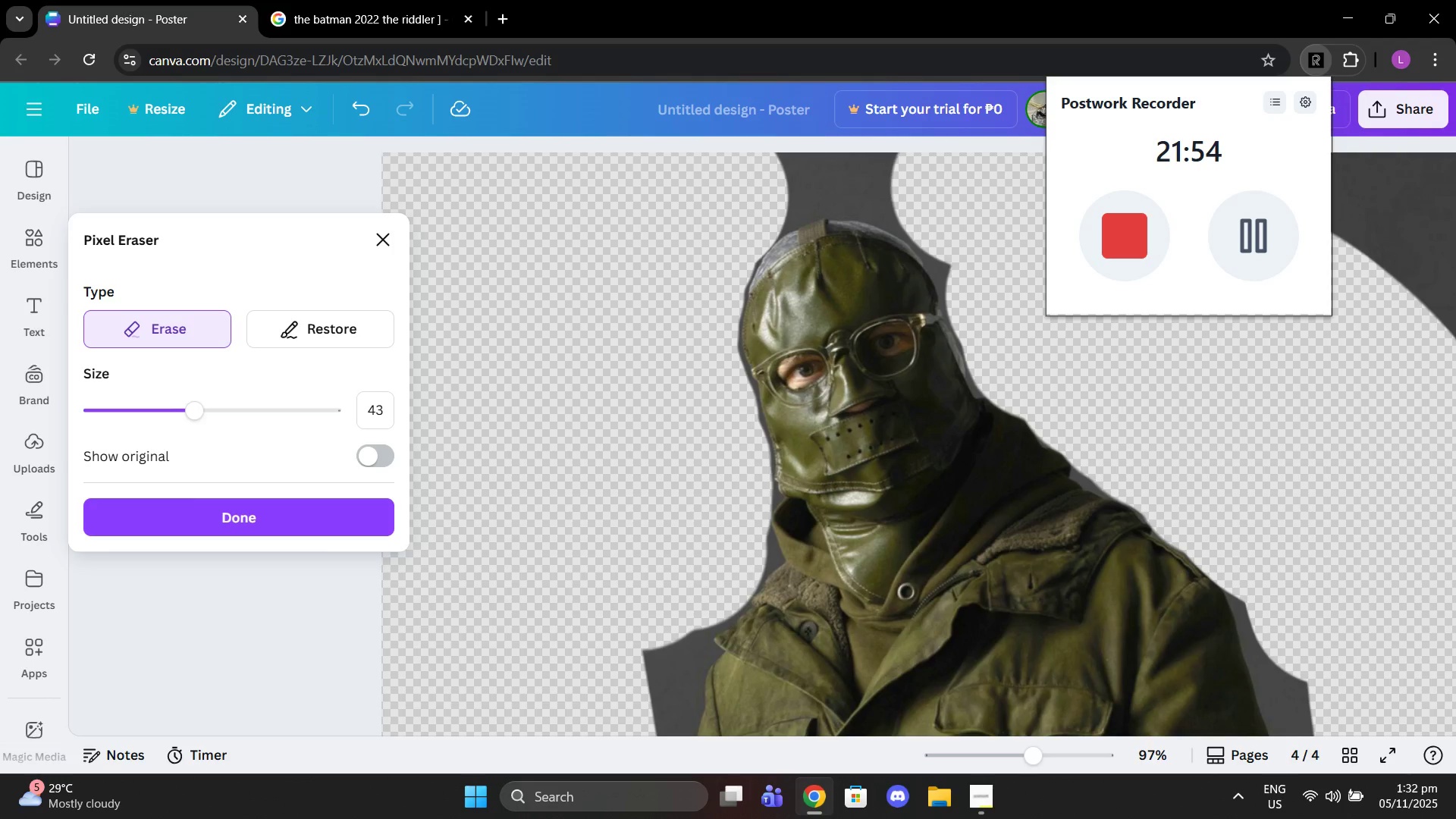 
left_click([701, 196])
 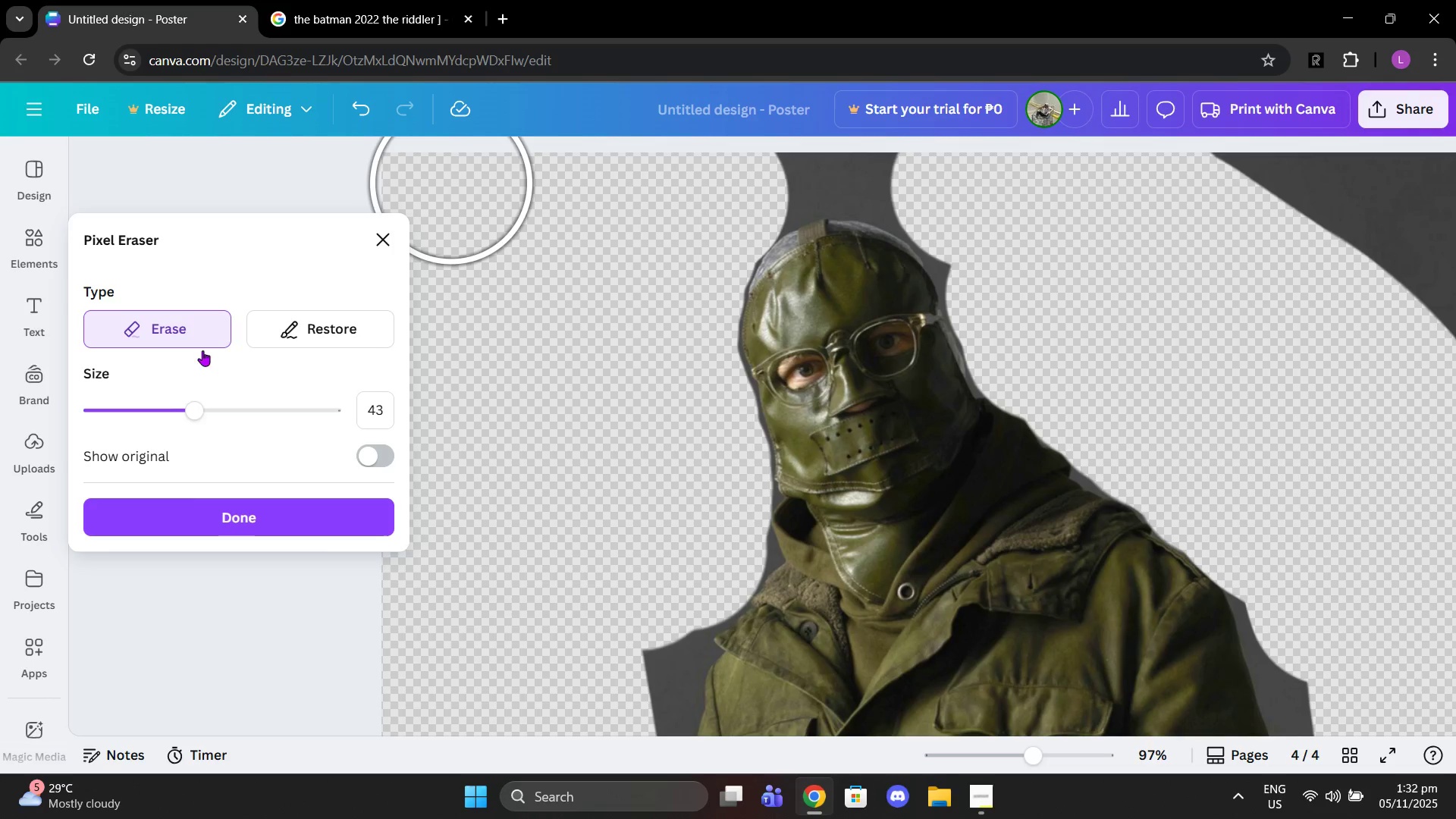 
left_click_drag(start_coordinate=[190, 406], to_coordinate=[155, 411])
 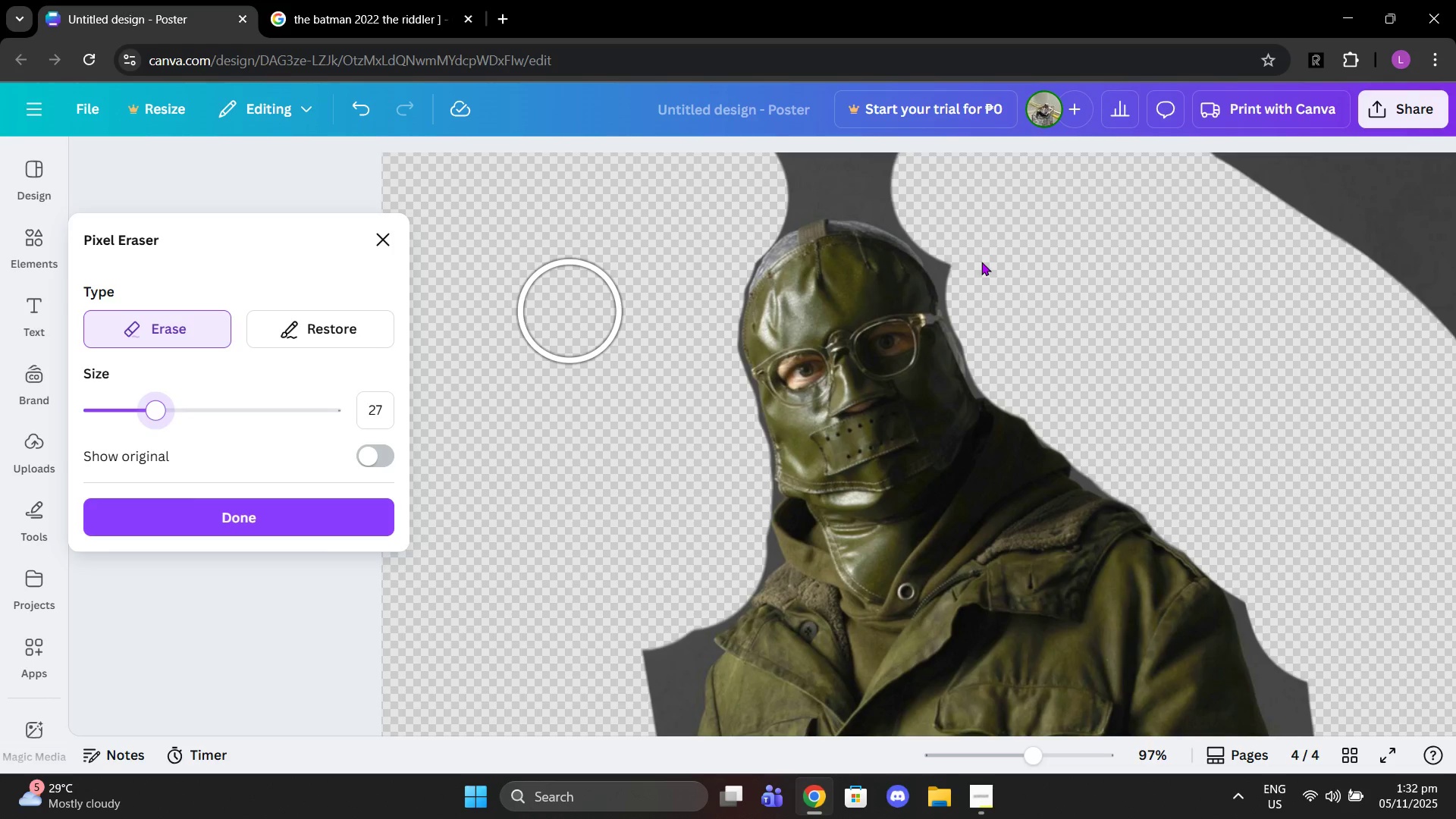 
left_click_drag(start_coordinate=[788, 169], to_coordinate=[1455, 238])
 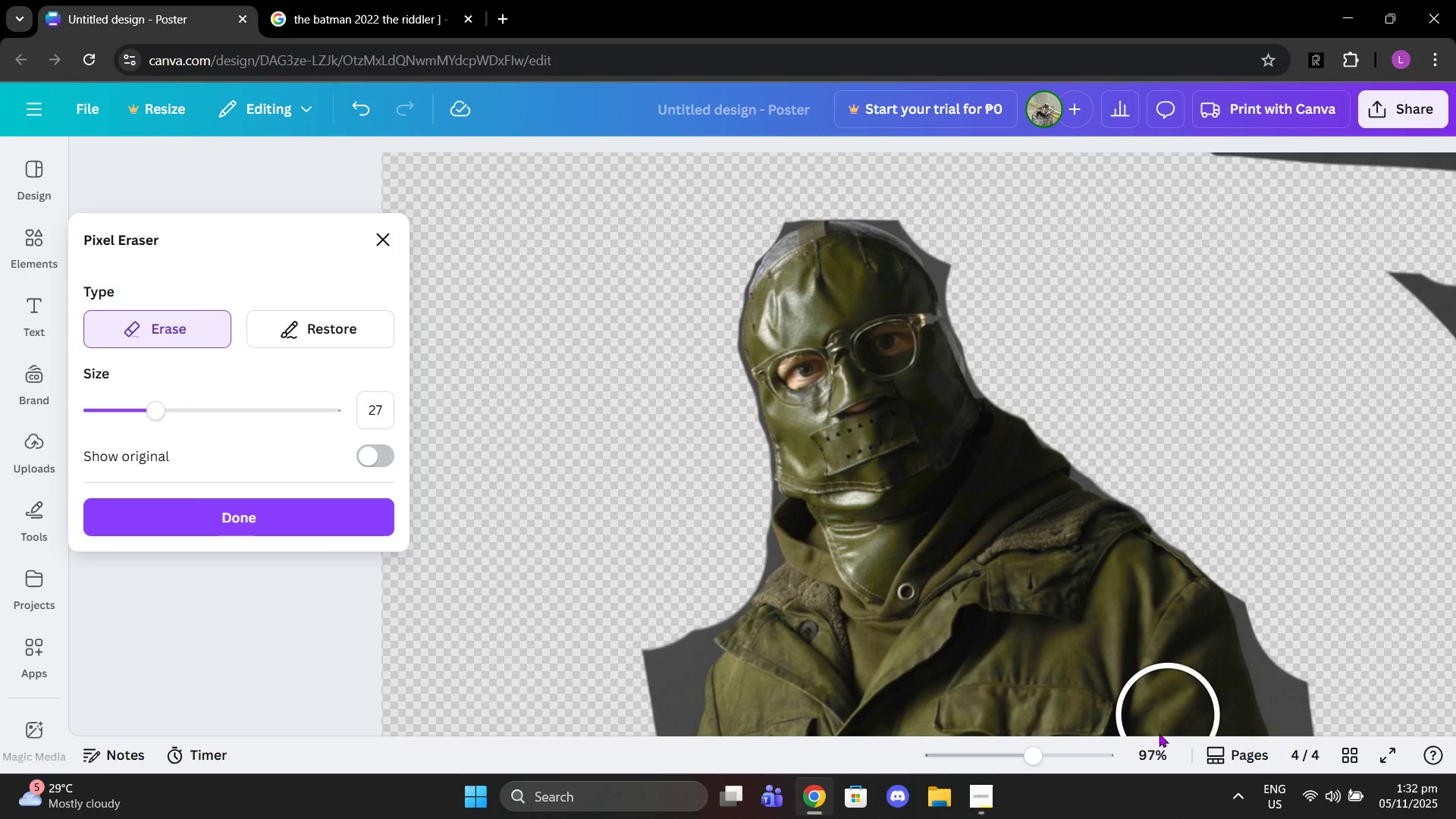 
scroll: coordinate [982, 262], scroll_direction: up, amount: 2.0
 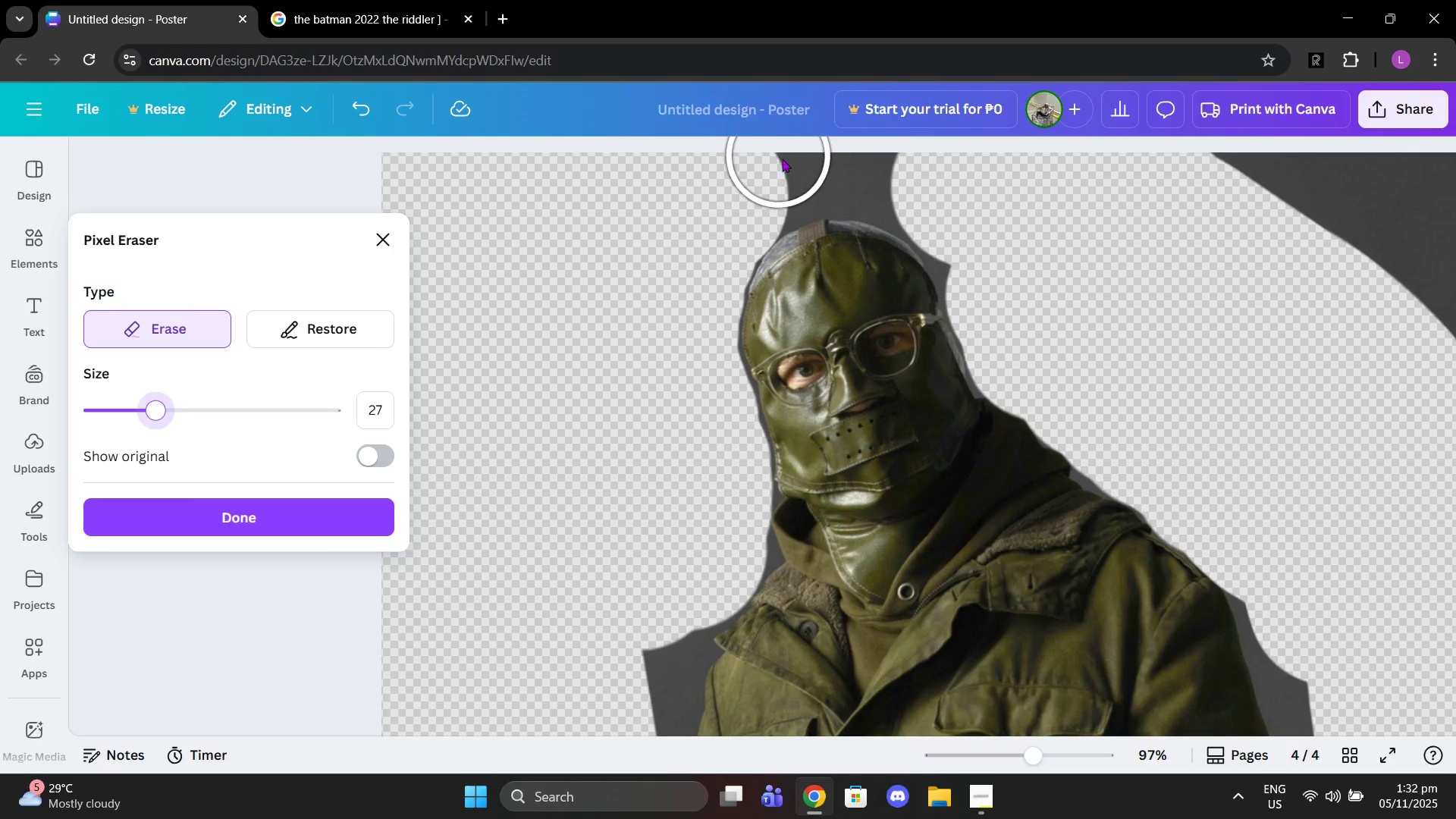 
left_click_drag(start_coordinate=[1040, 758], to_coordinate=[992, 750])
 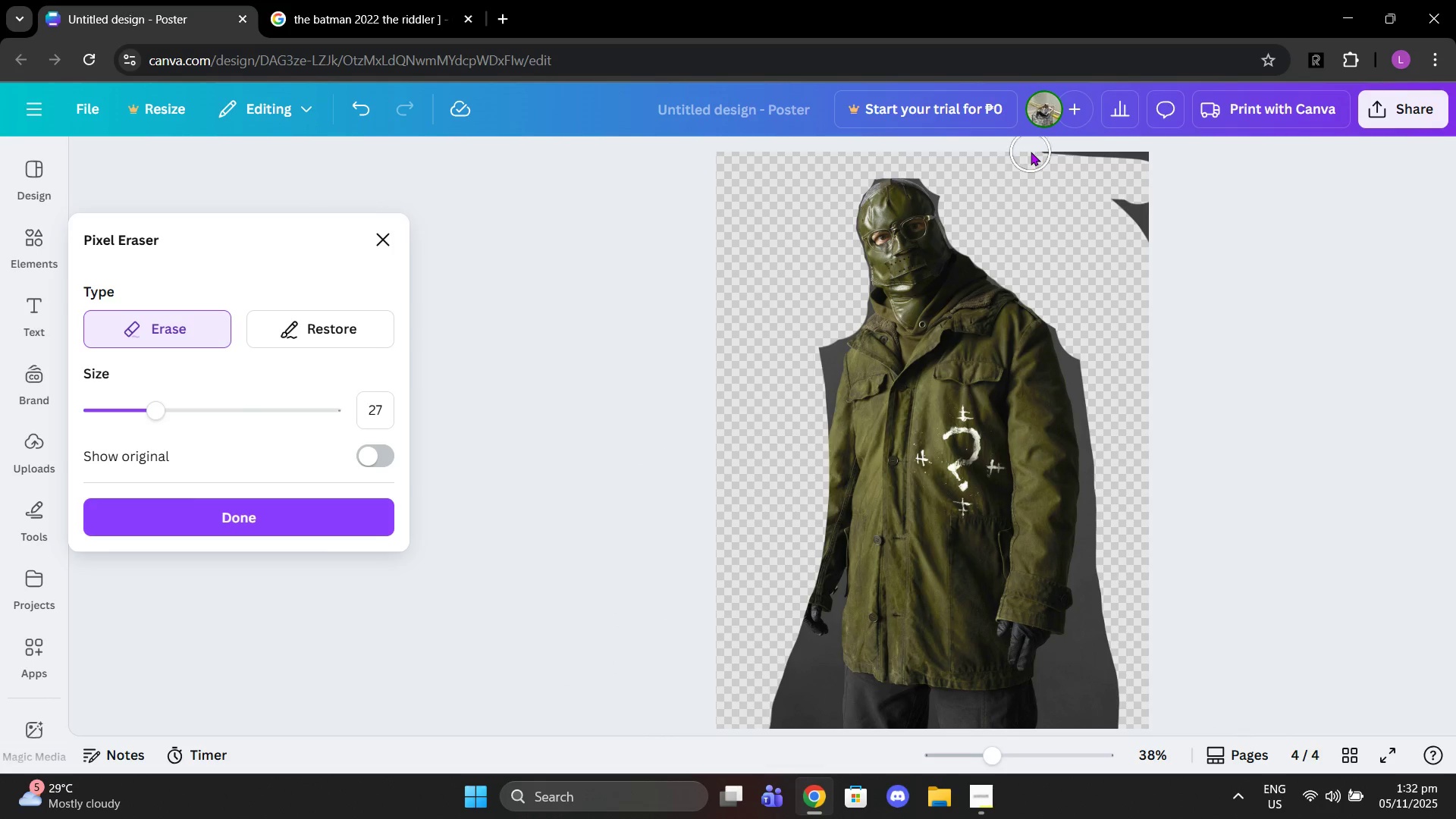 
left_click_drag(start_coordinate=[1031, 152], to_coordinate=[1109, 218])
 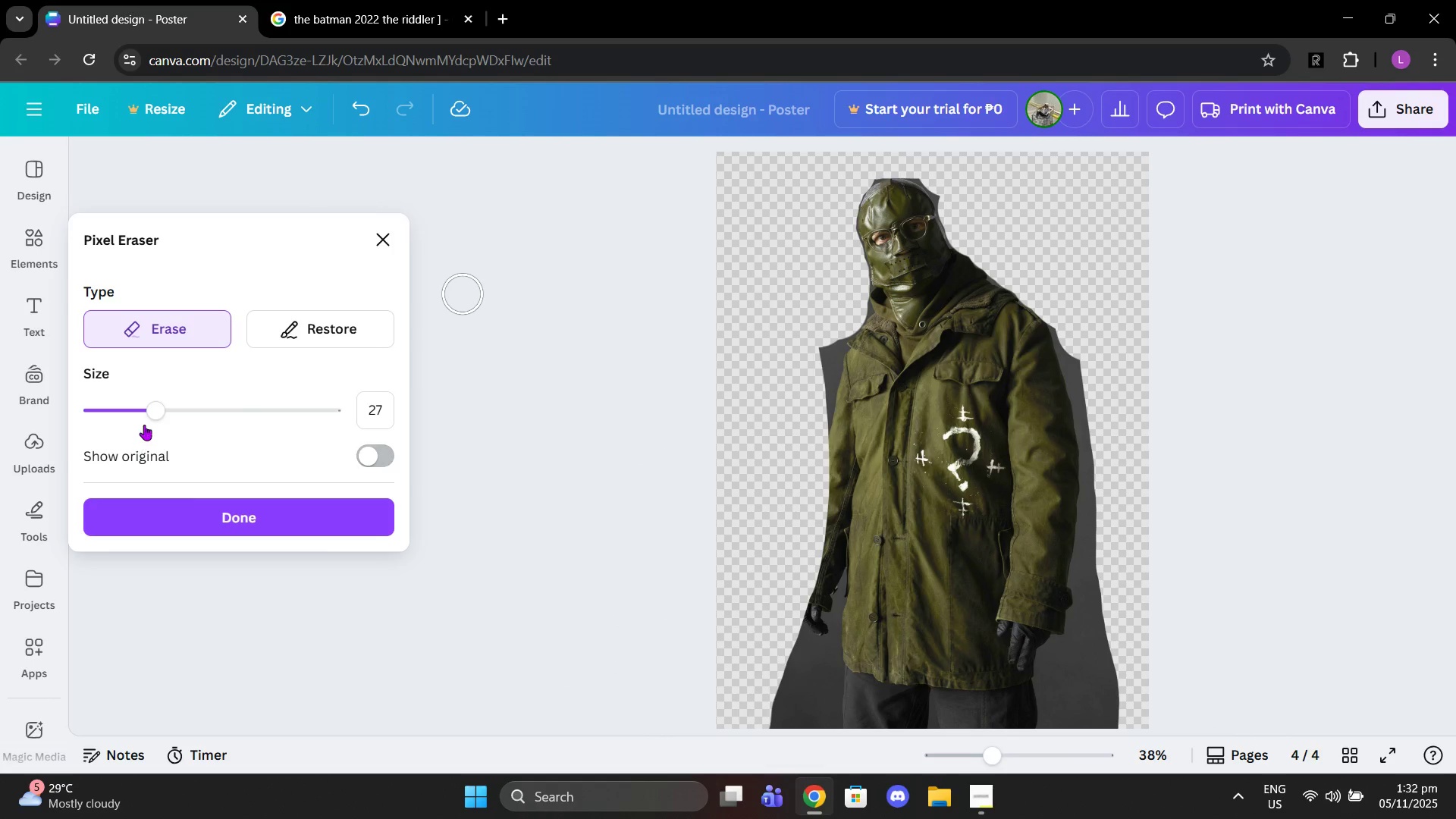 
left_click_drag(start_coordinate=[149, 419], to_coordinate=[168, 406])
 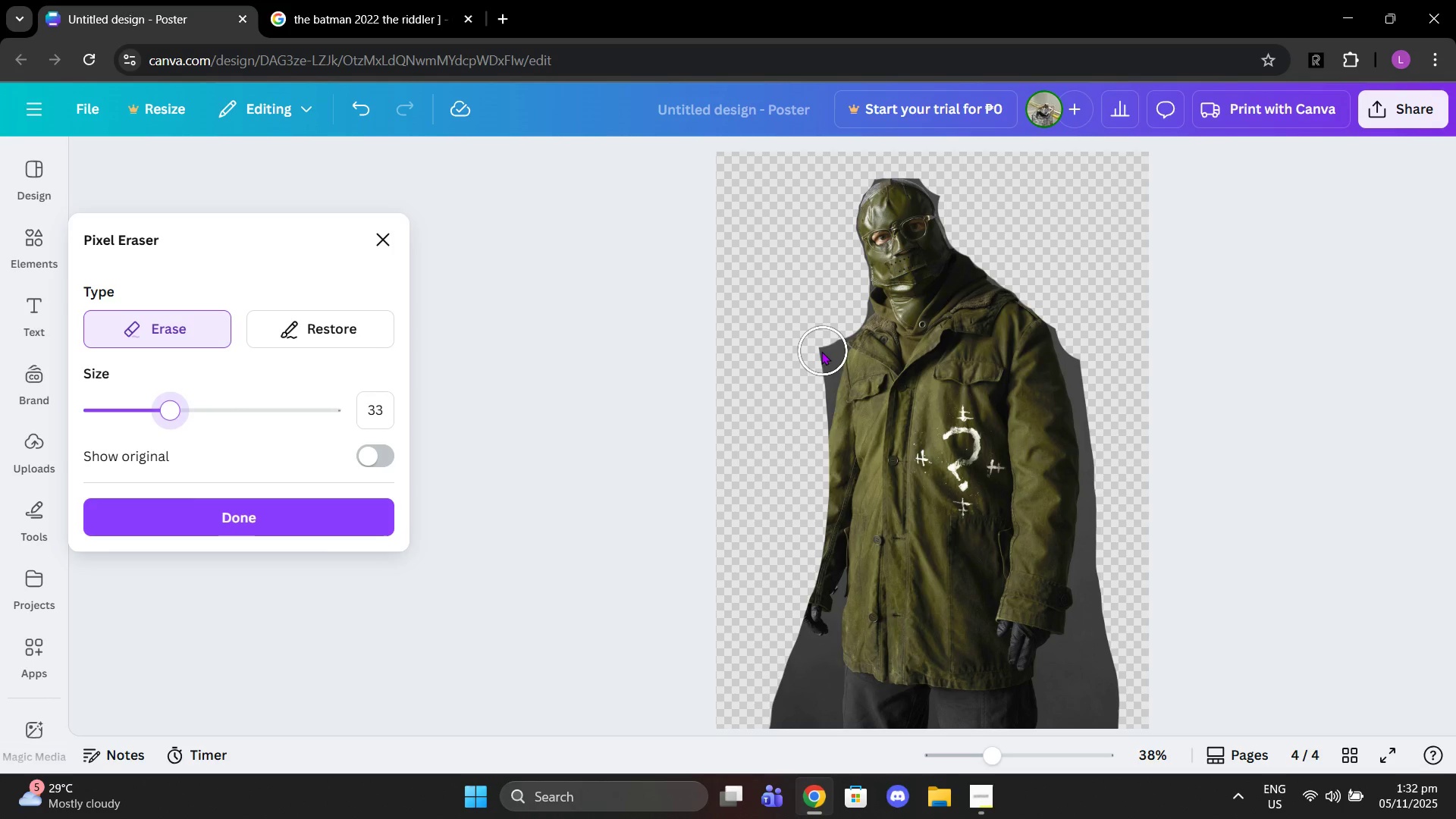 
left_click([819, 351])
 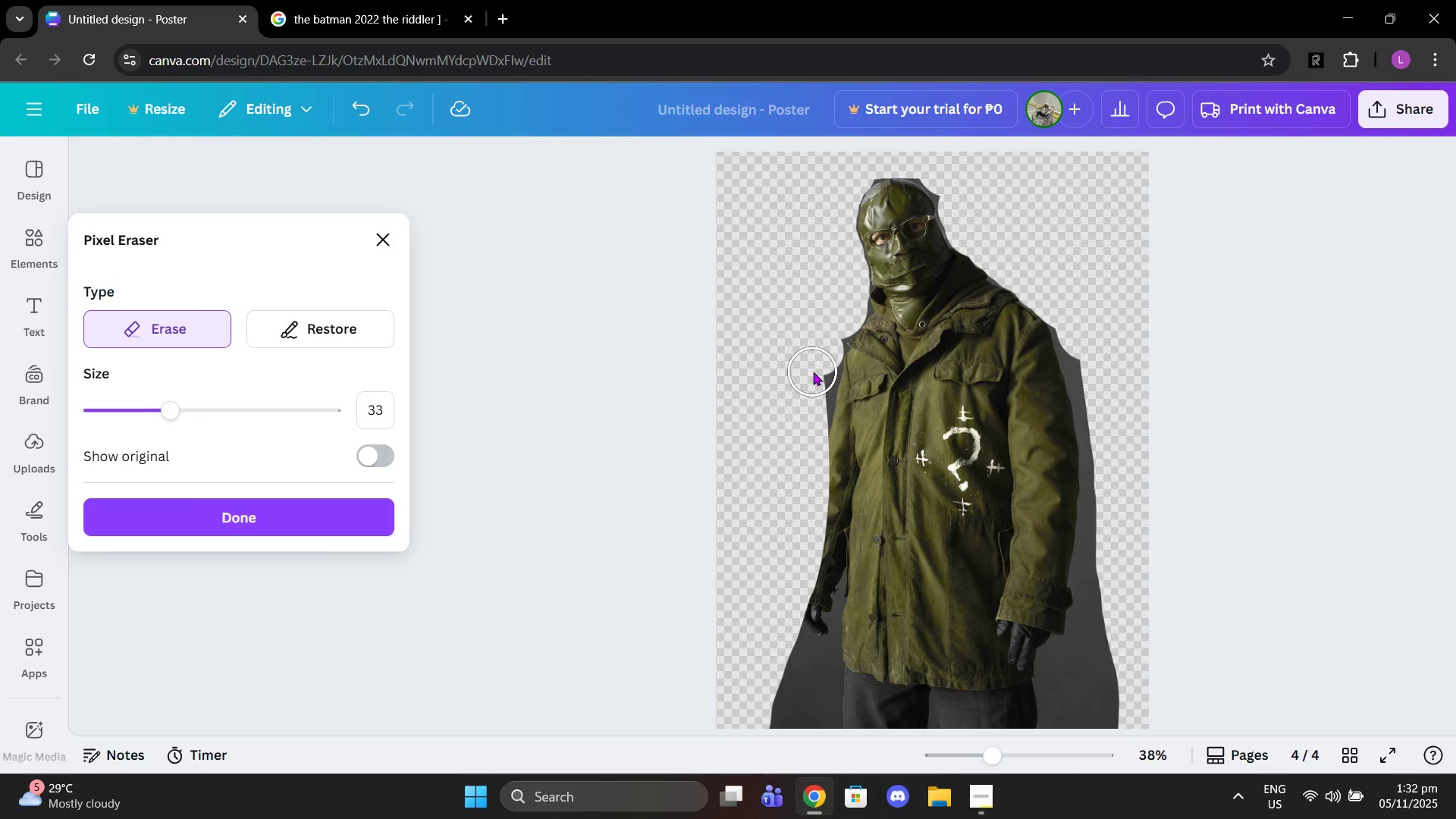 
left_click([813, 372])
 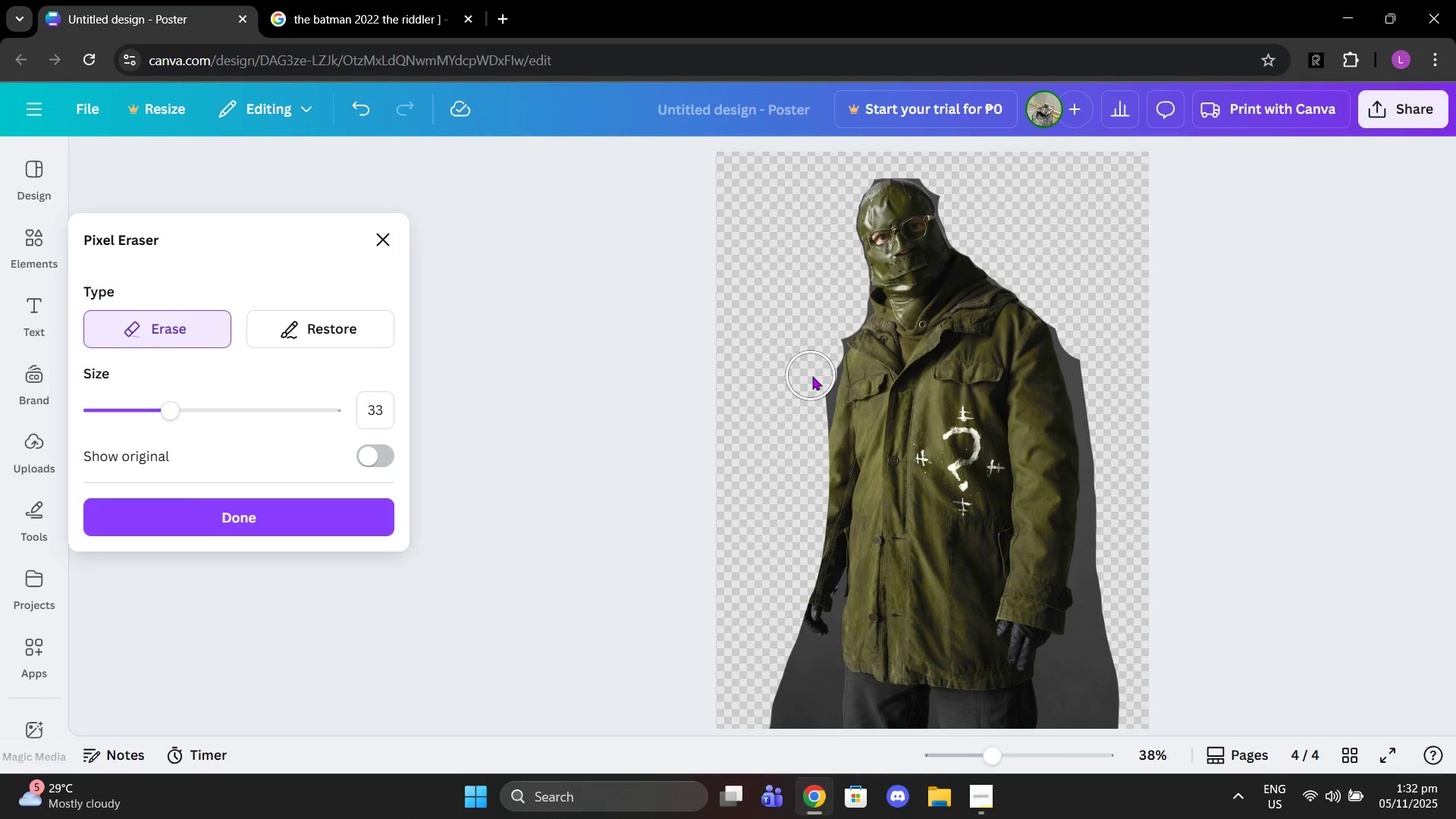 
left_click([814, 376])
 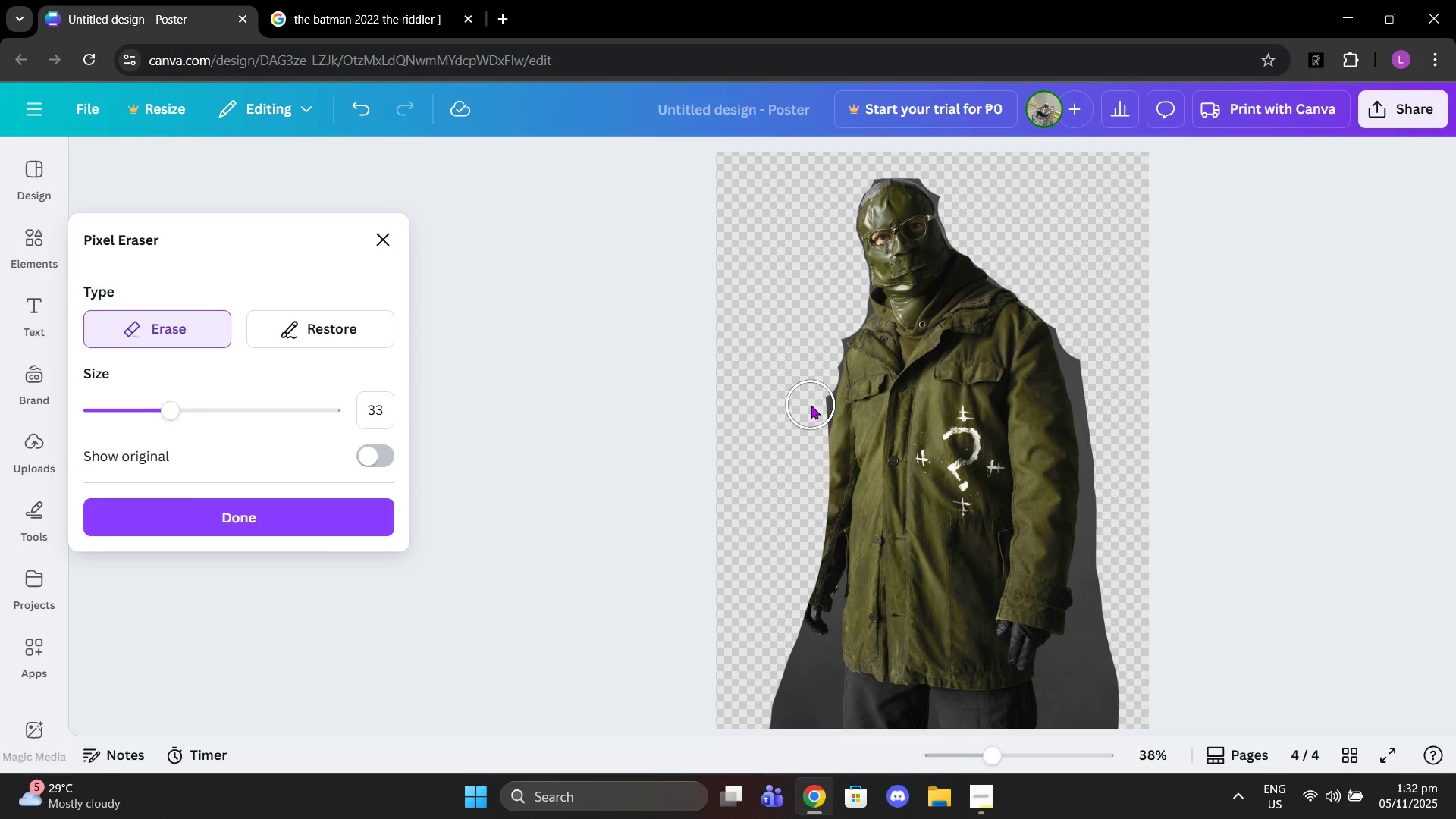 
left_click([811, 405])
 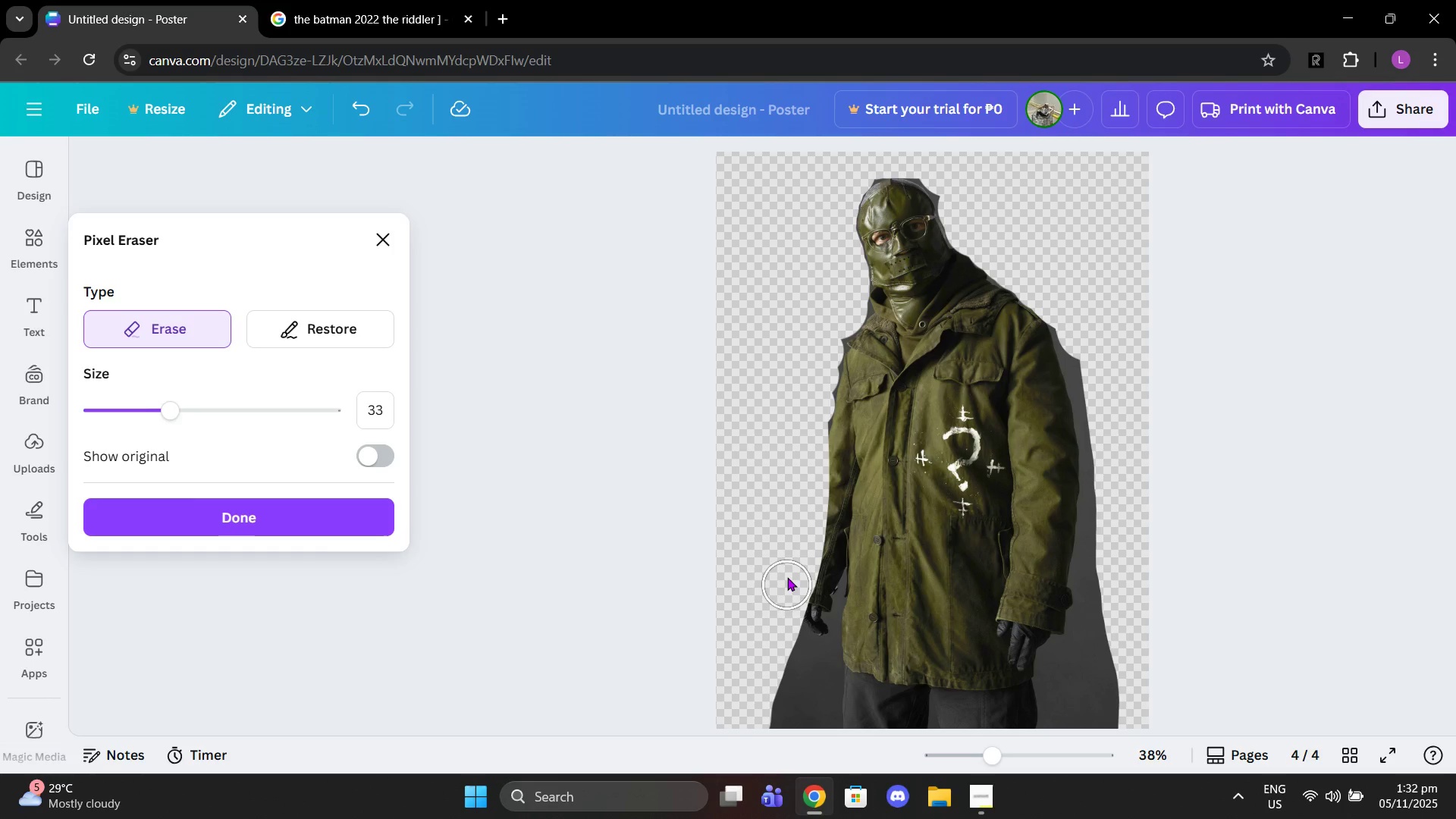 
left_click_drag(start_coordinate=[784, 575], to_coordinate=[711, 686])
 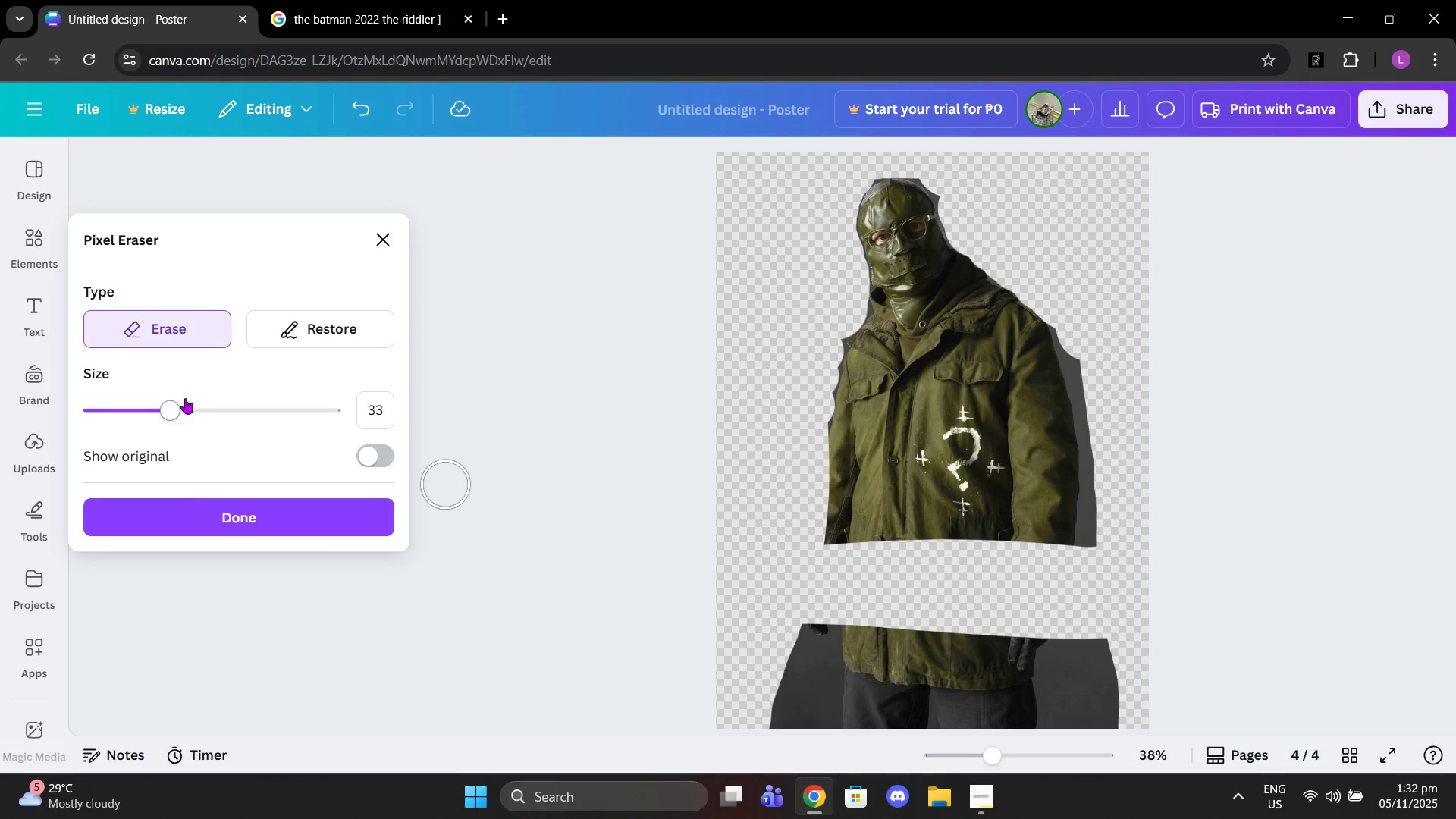 
left_click_drag(start_coordinate=[185, 398], to_coordinate=[214, 401])
 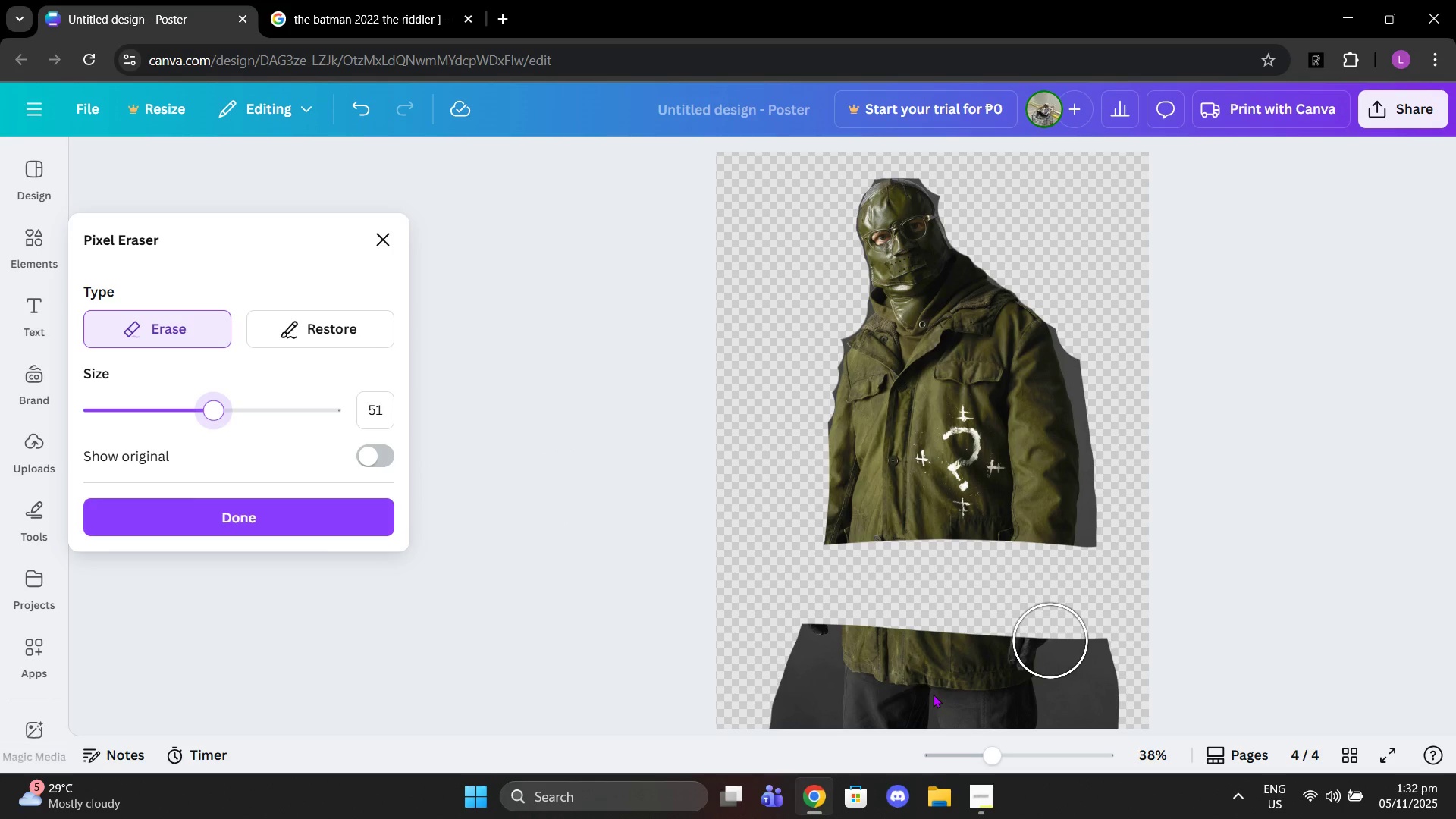 
left_click_drag(start_coordinate=[728, 672], to_coordinate=[967, 657])
 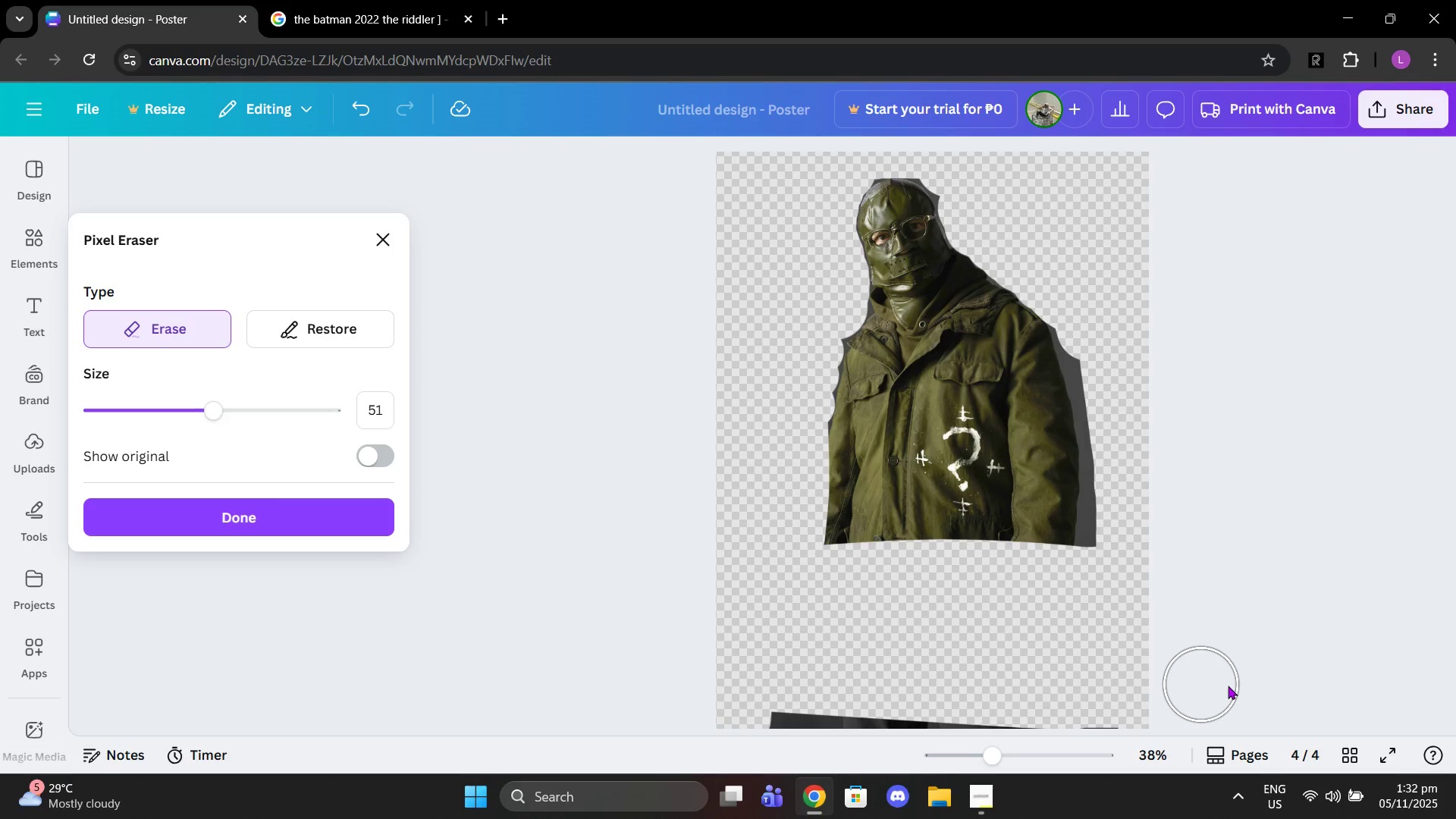 
left_click_drag(start_coordinate=[1103, 710], to_coordinate=[702, 702])
 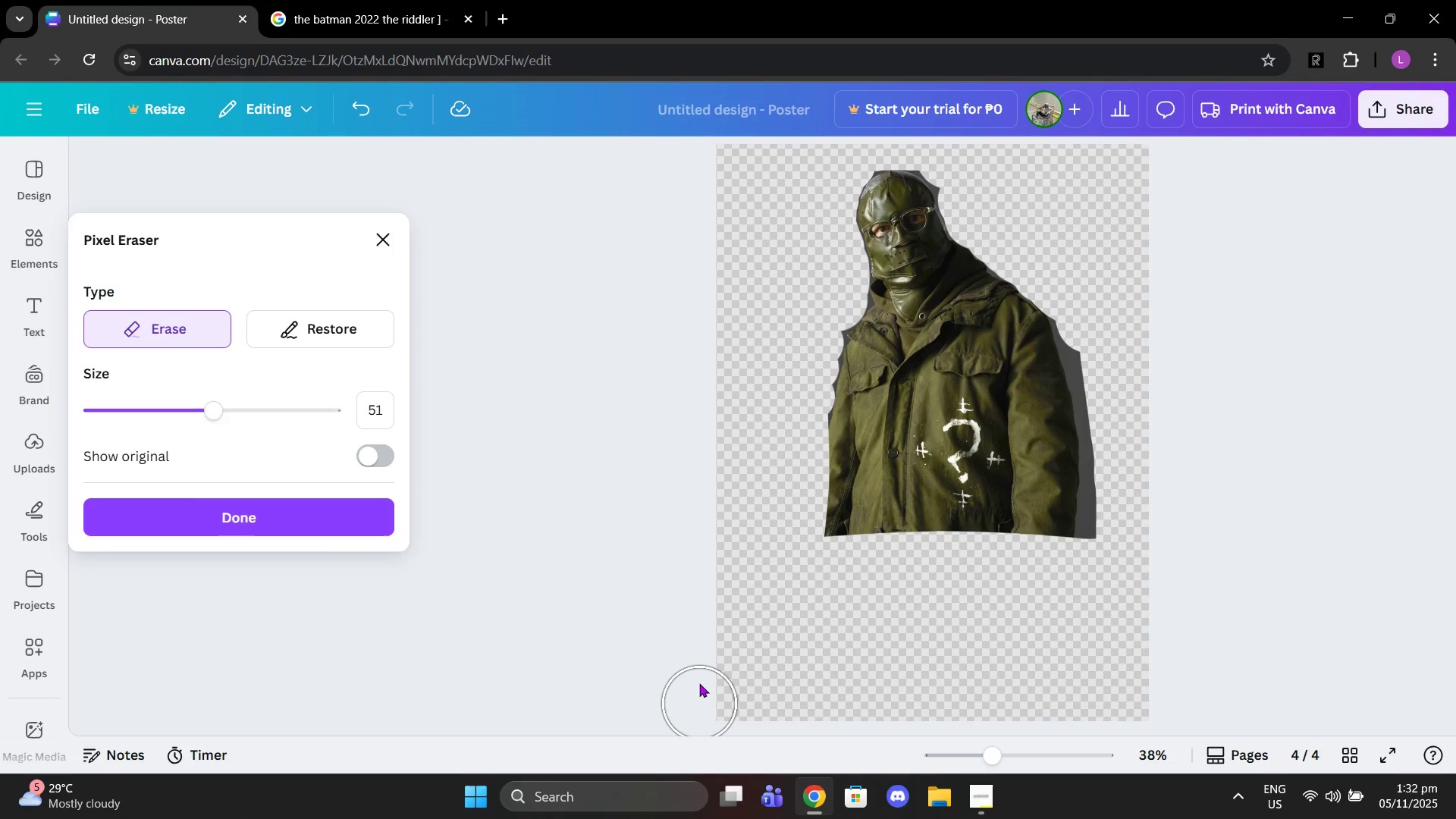 
scroll: coordinate [1275, 667], scroll_direction: down, amount: 2.0
 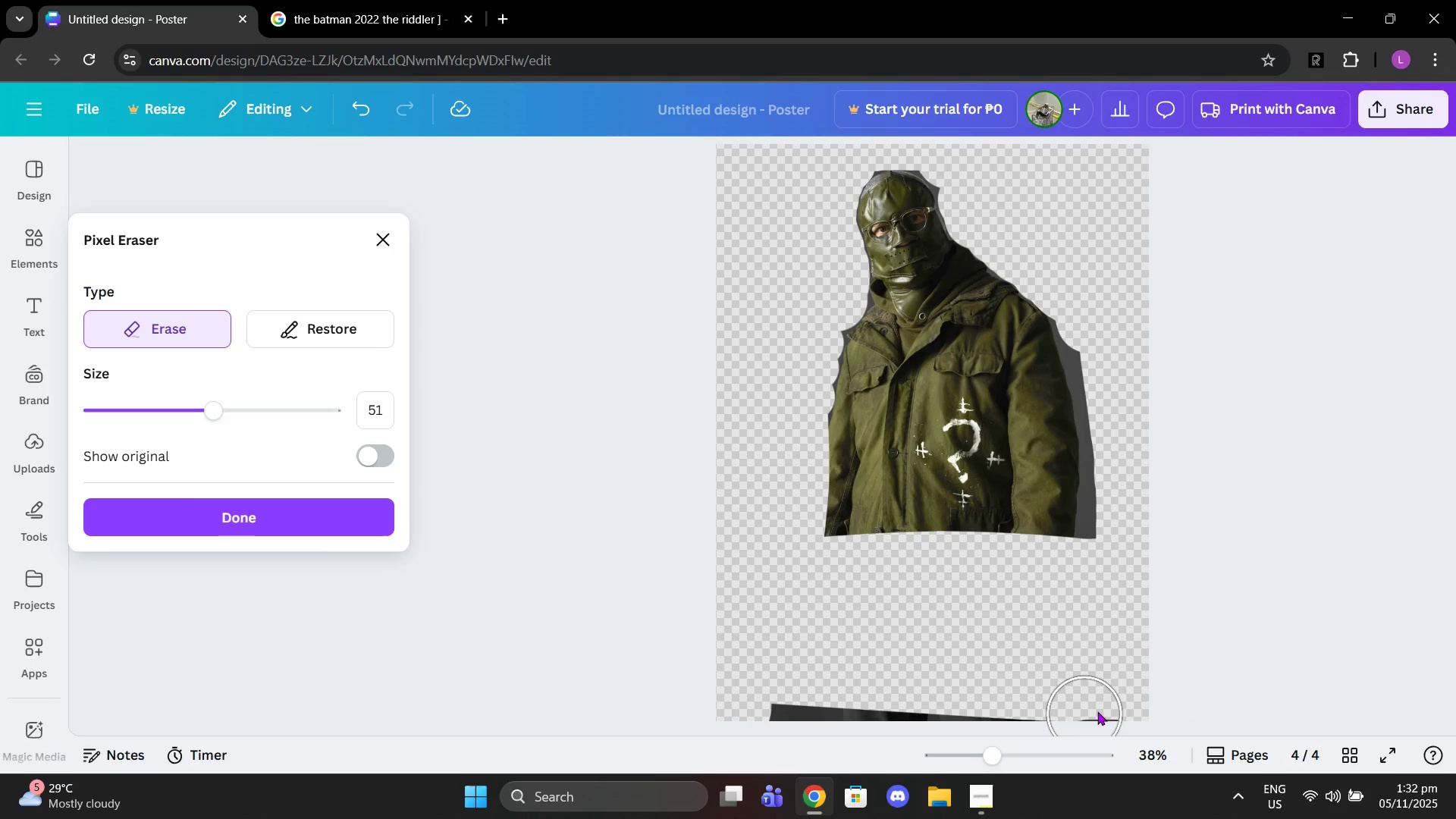 
scroll: coordinate [698, 679], scroll_direction: up, amount: 2.0
 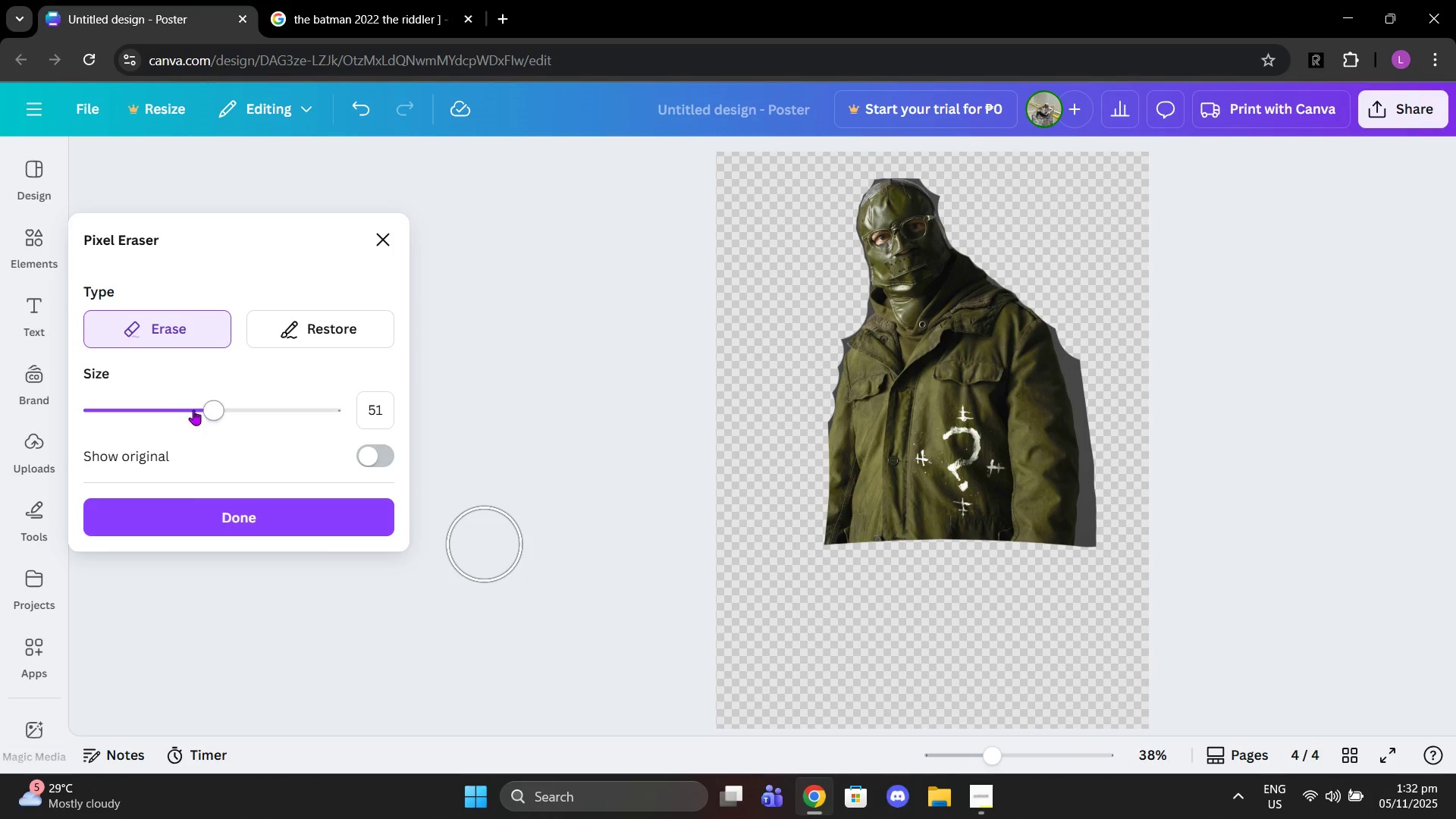 
left_click_drag(start_coordinate=[209, 408], to_coordinate=[79, 405])
 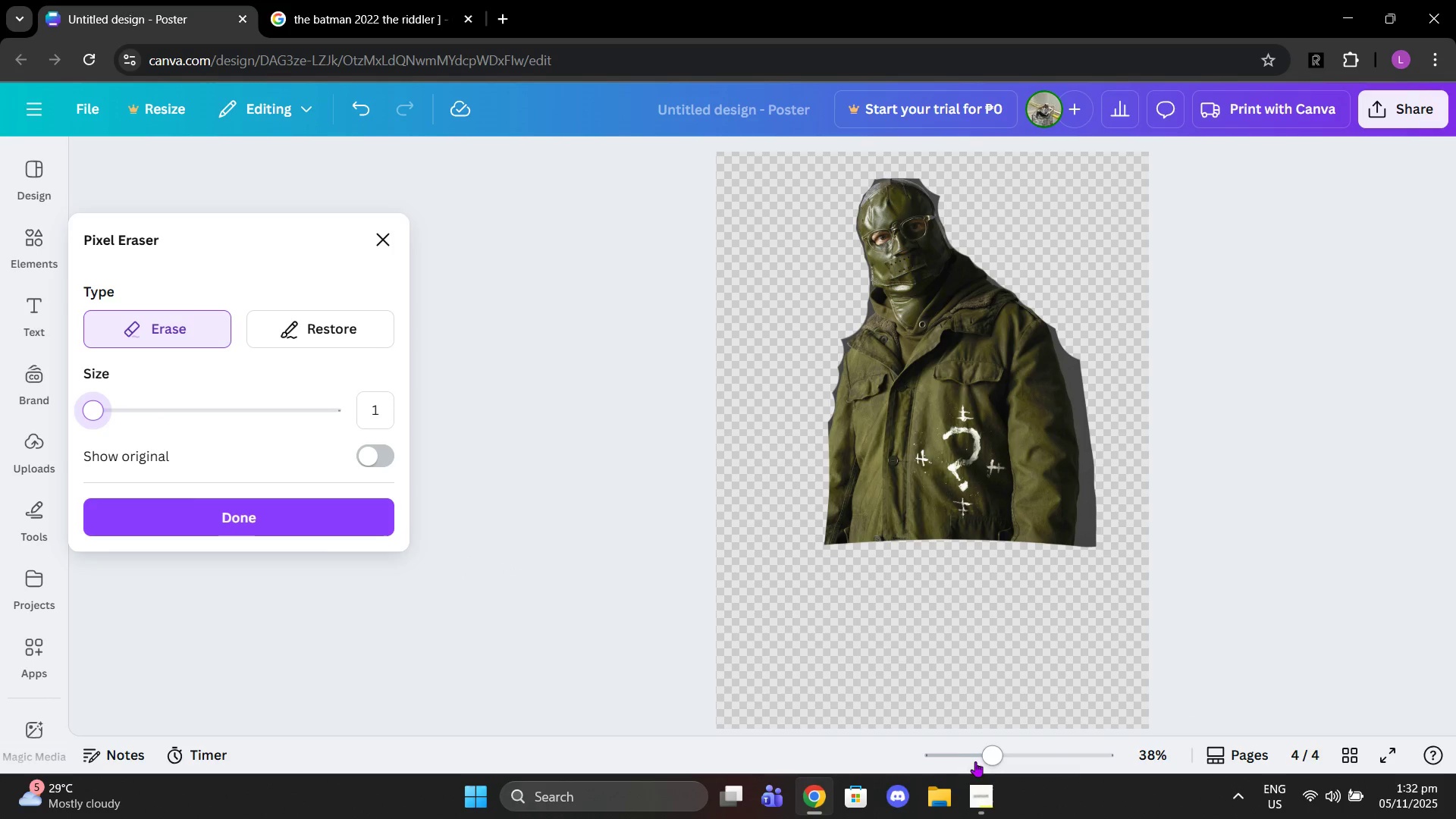 
left_click_drag(start_coordinate=[993, 758], to_coordinate=[1064, 756])
 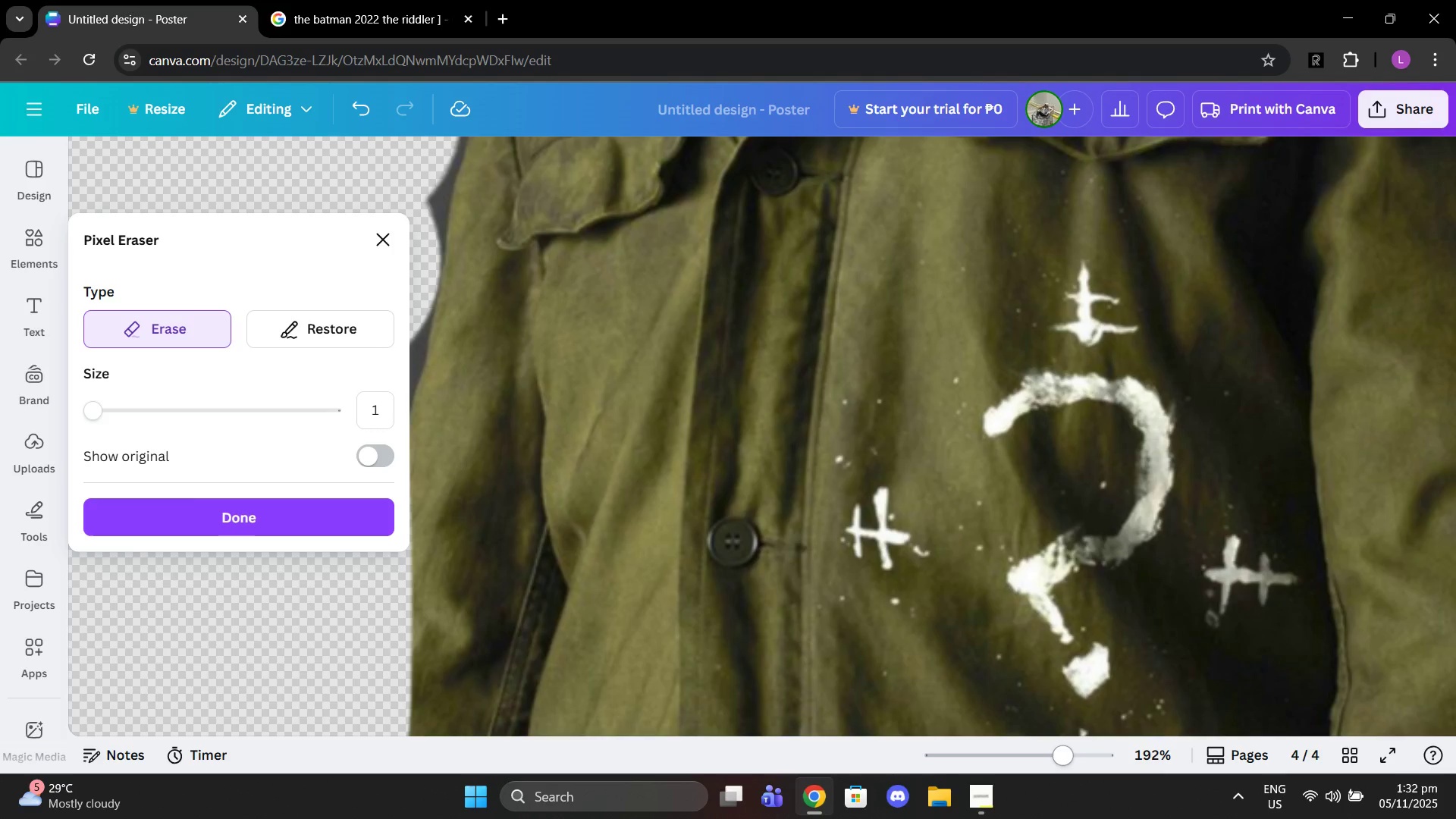 
scroll: coordinate [805, 348], scroll_direction: up, amount: 9.0
 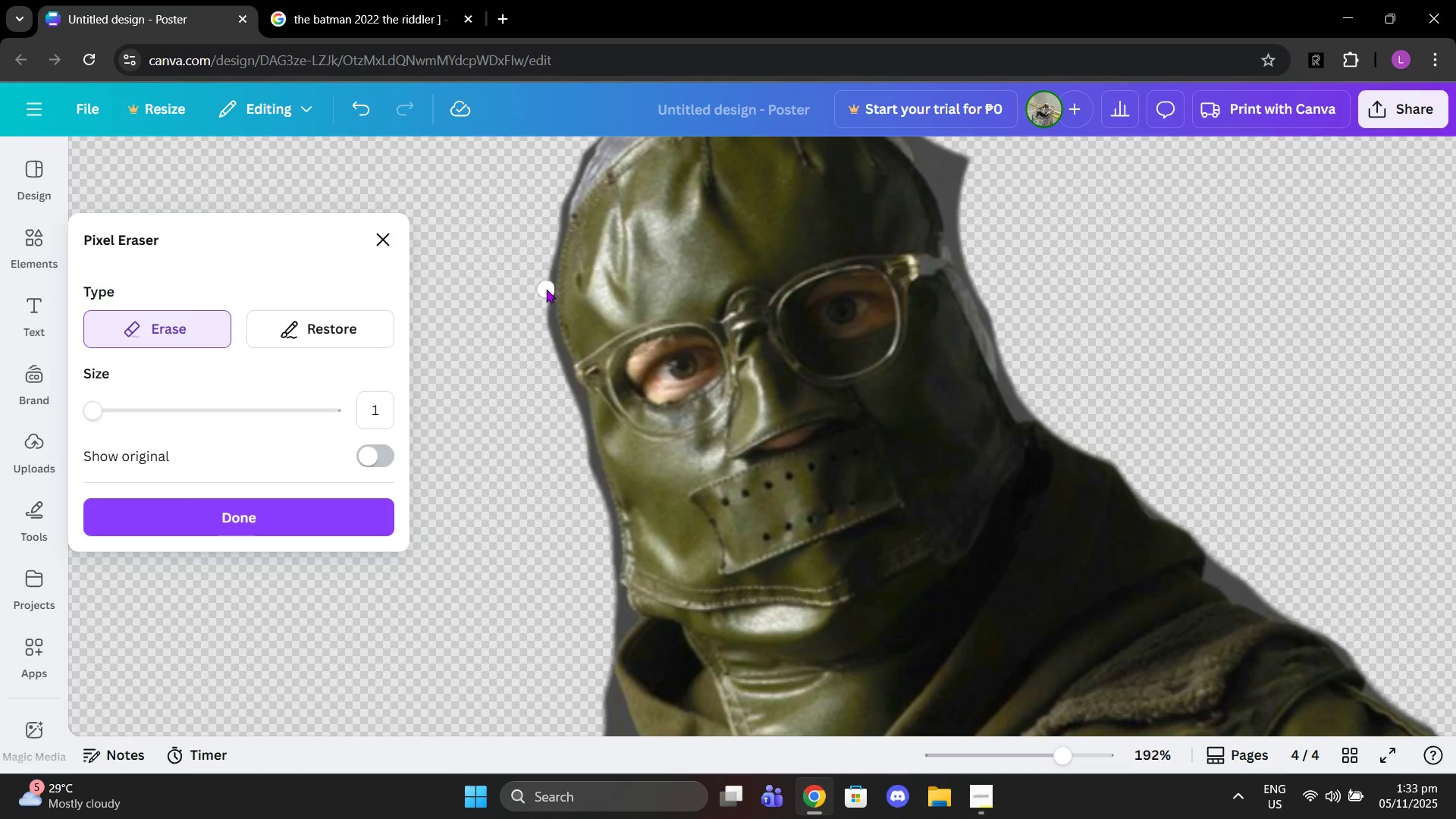 
left_click_drag(start_coordinate=[546, 289], to_coordinate=[551, 315])
 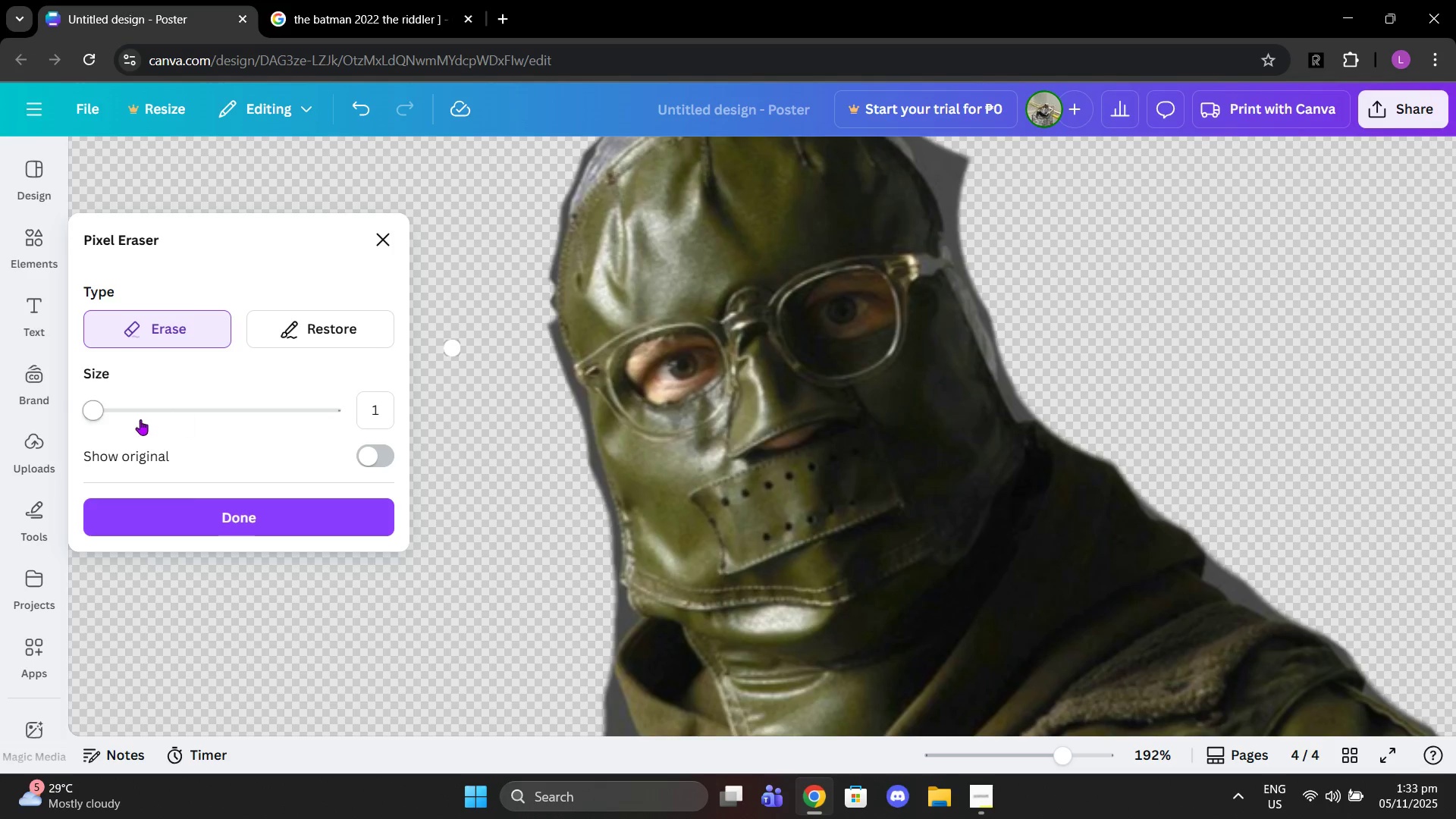 
left_click_drag(start_coordinate=[115, 406], to_coordinate=[110, 405])
 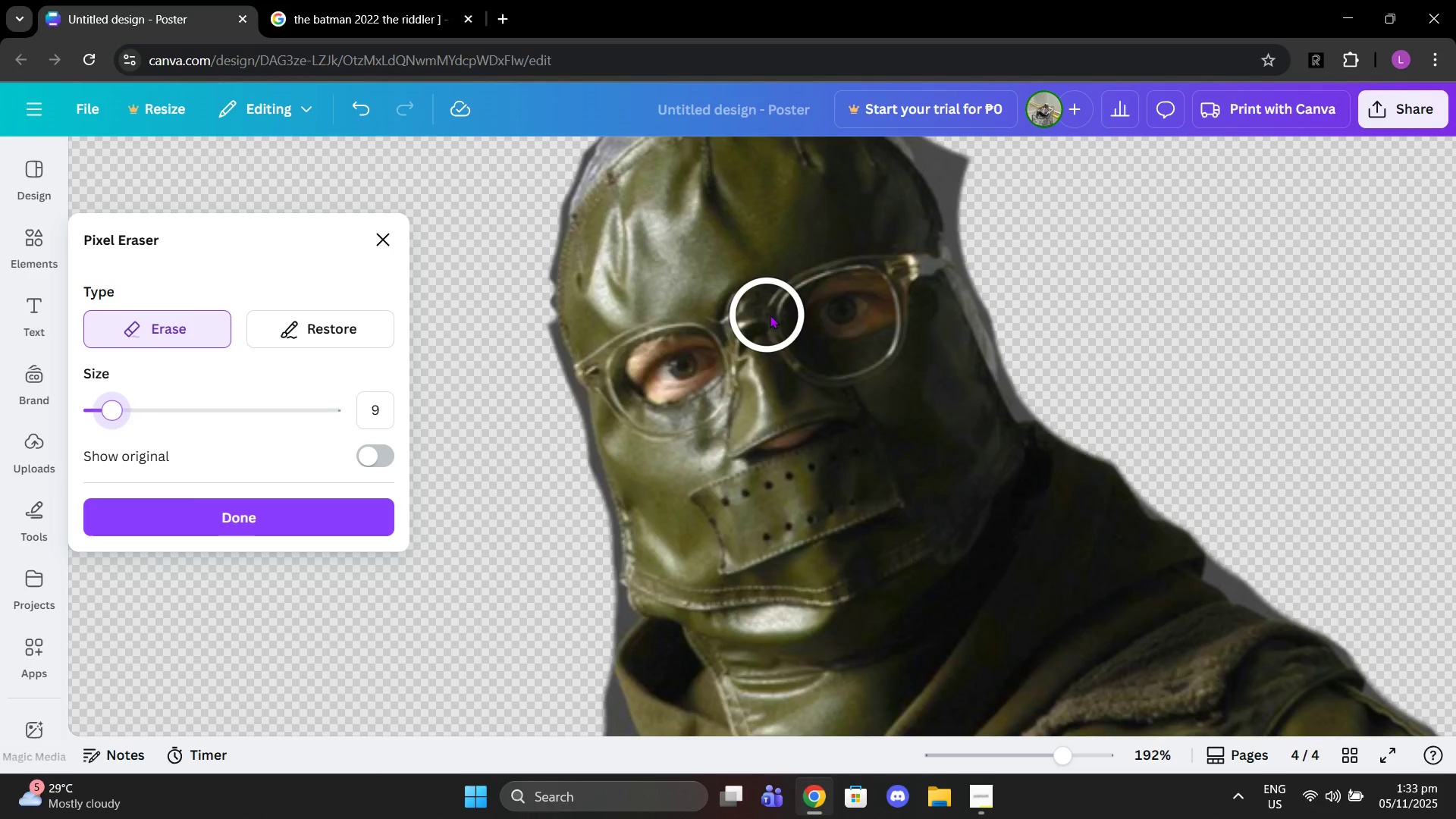 
scroll: coordinate [770, 315], scroll_direction: up, amount: 2.0
 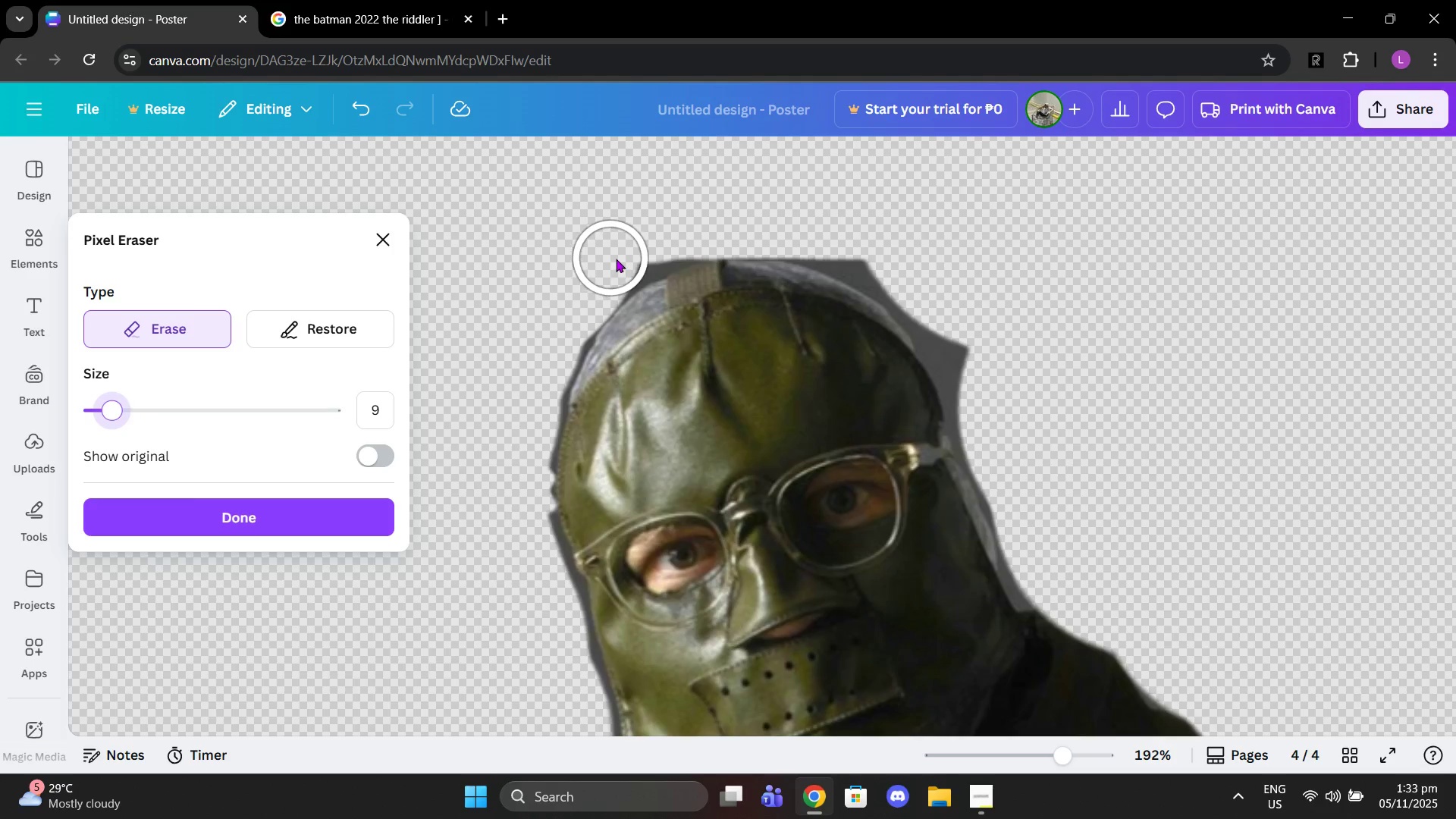 
left_click([620, 259])
 